 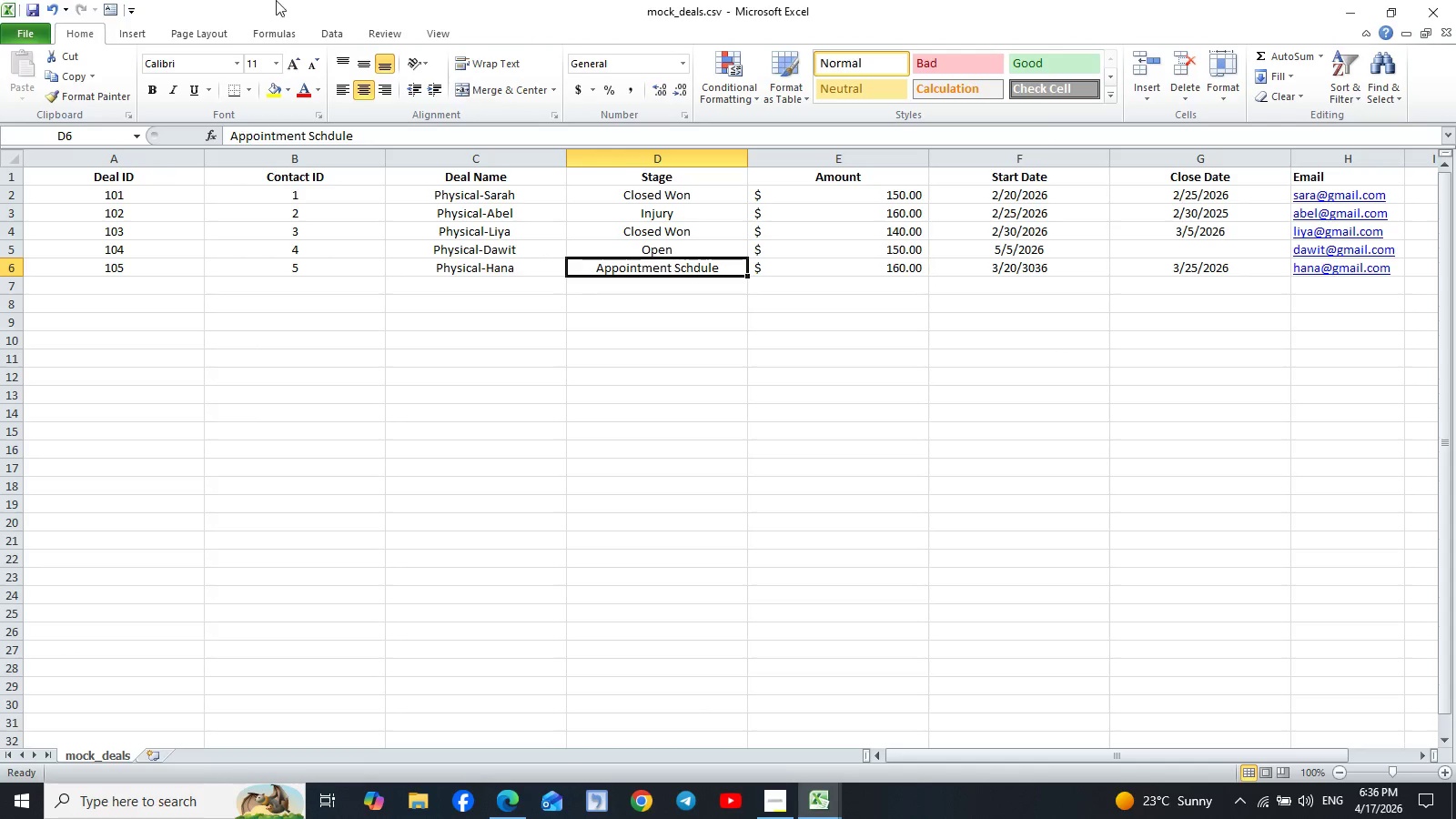 
left_click([718, 269])
 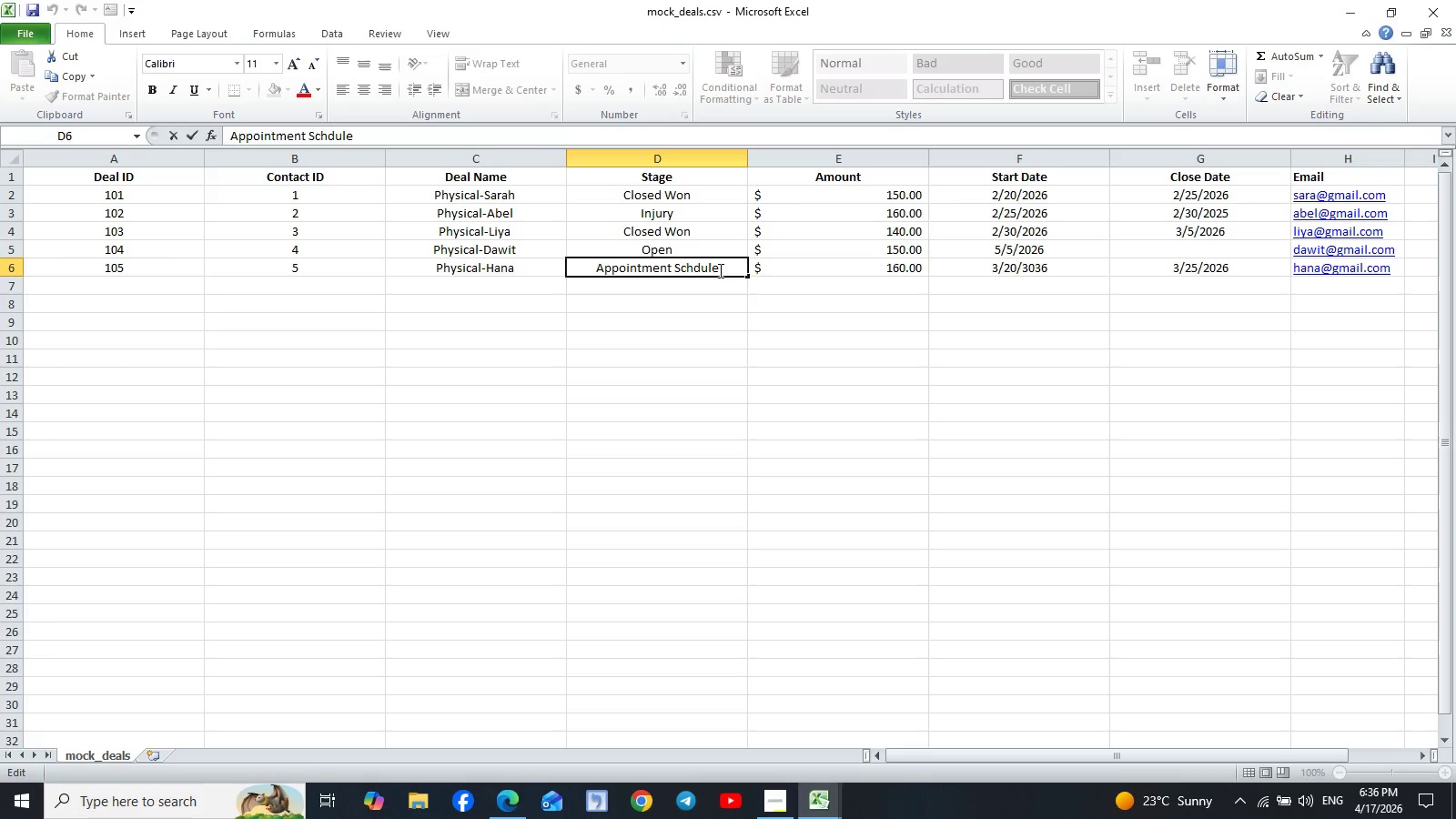 
key(D)
 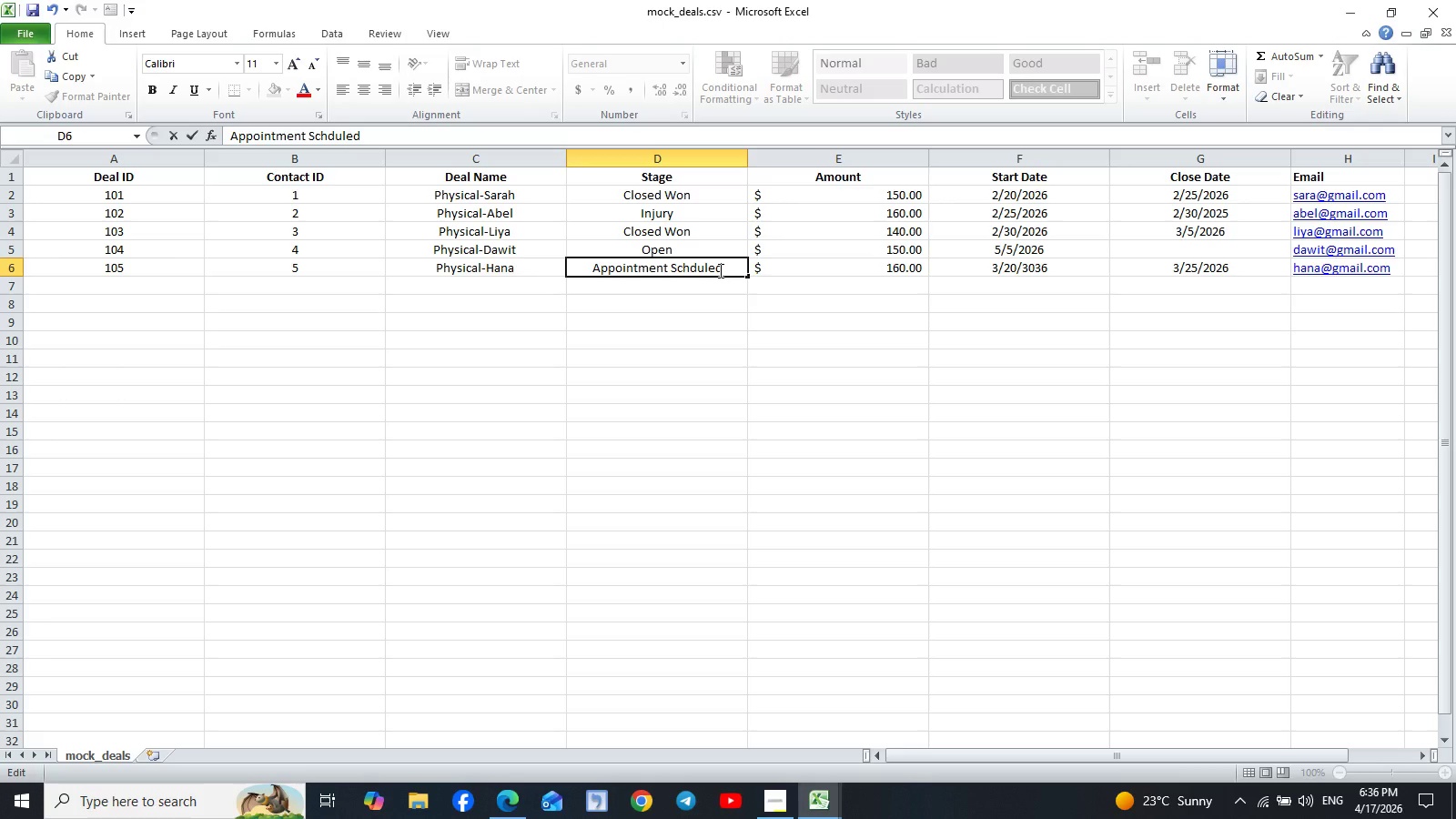 
key(Control+S)
 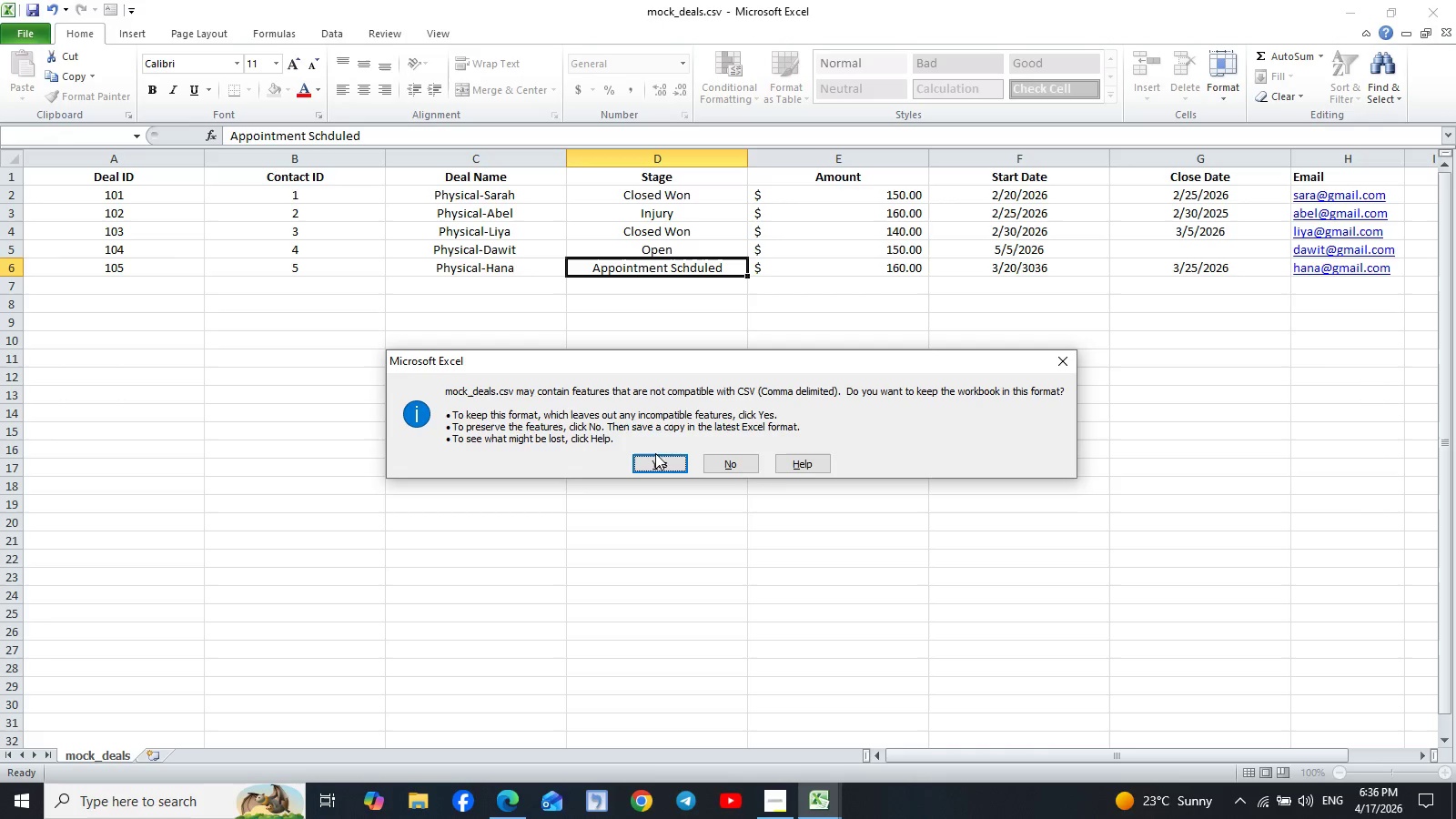 
left_click([656, 468])
 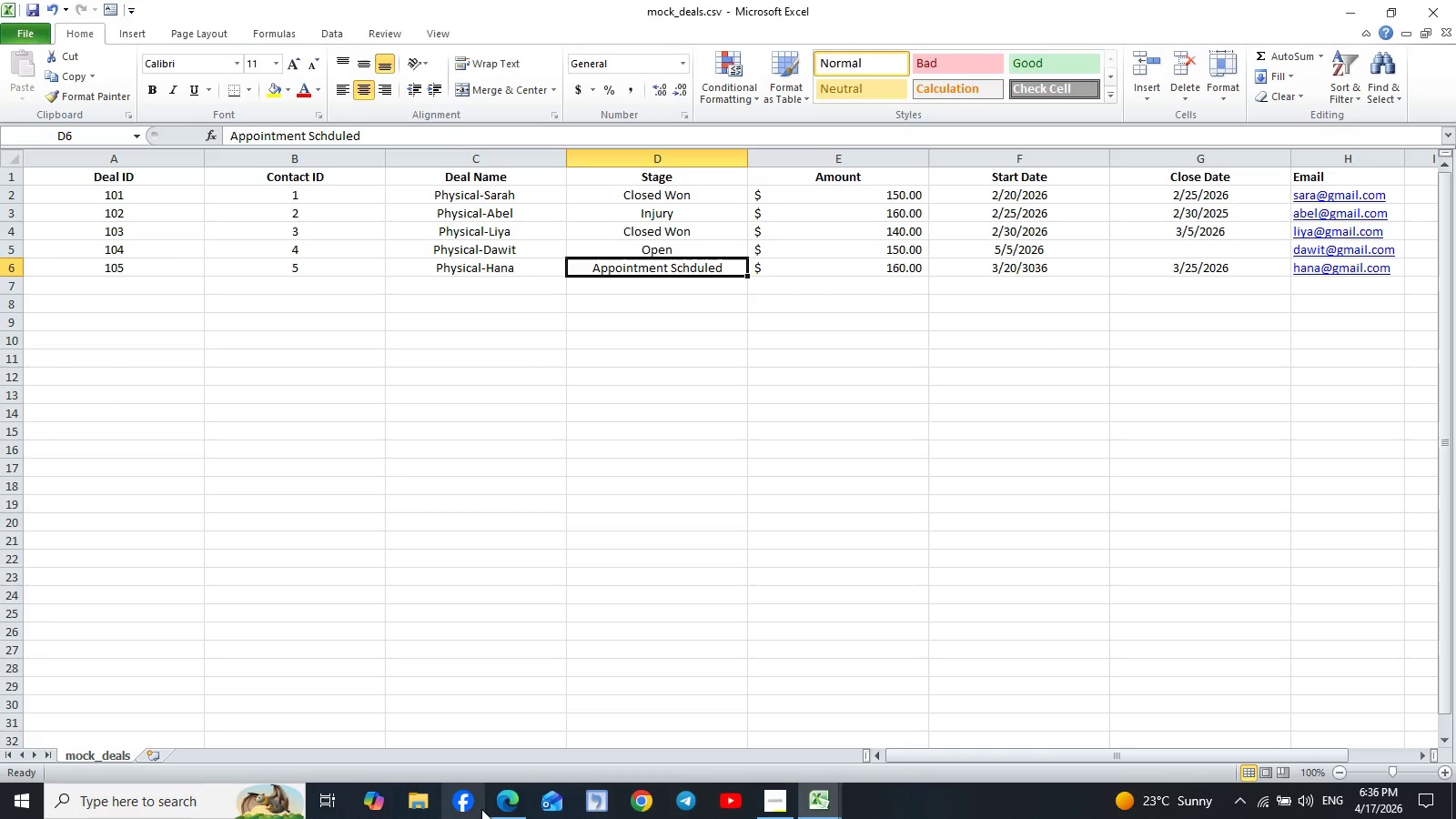 
left_click([501, 804])
 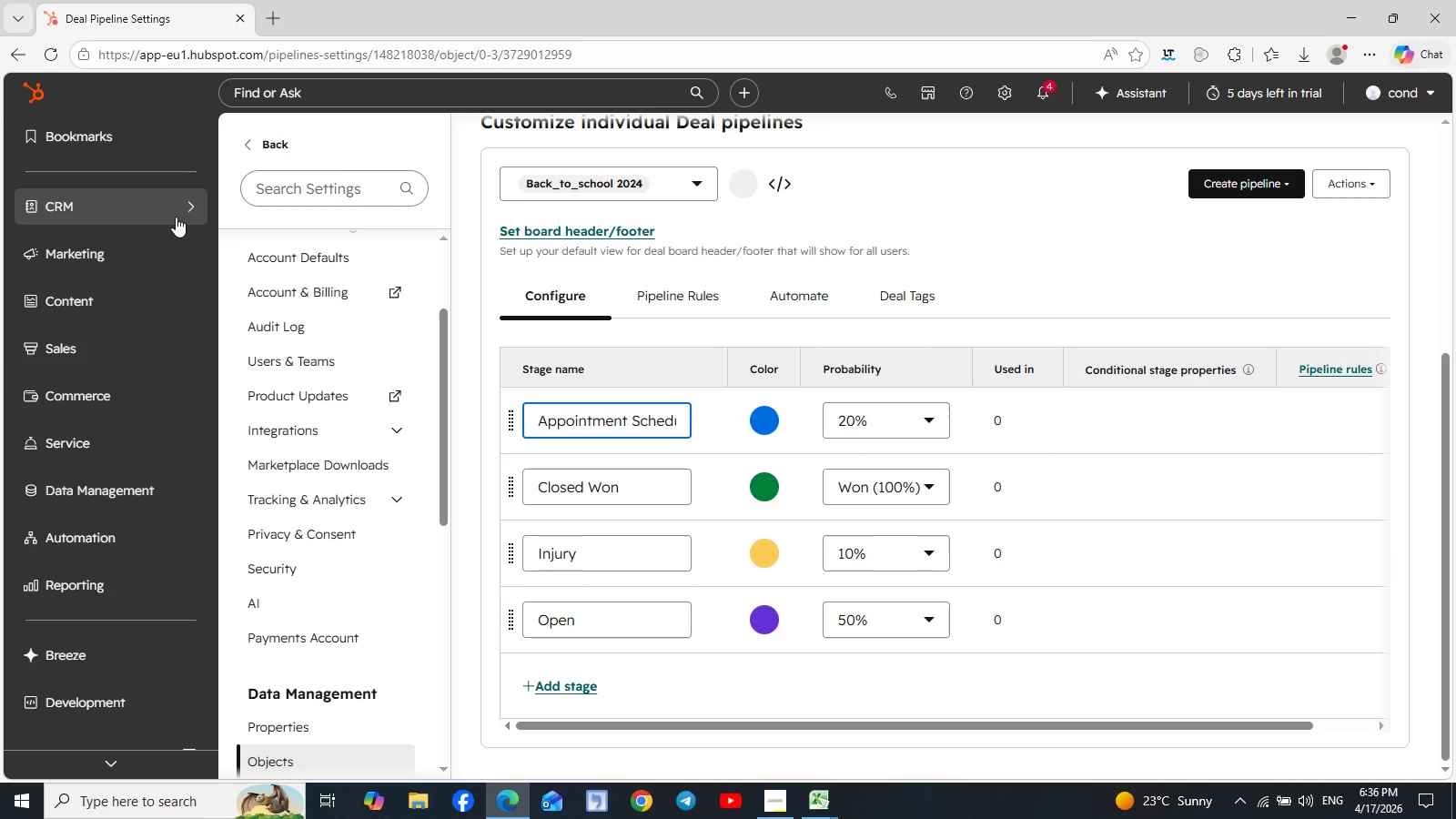 
left_click([189, 212])
 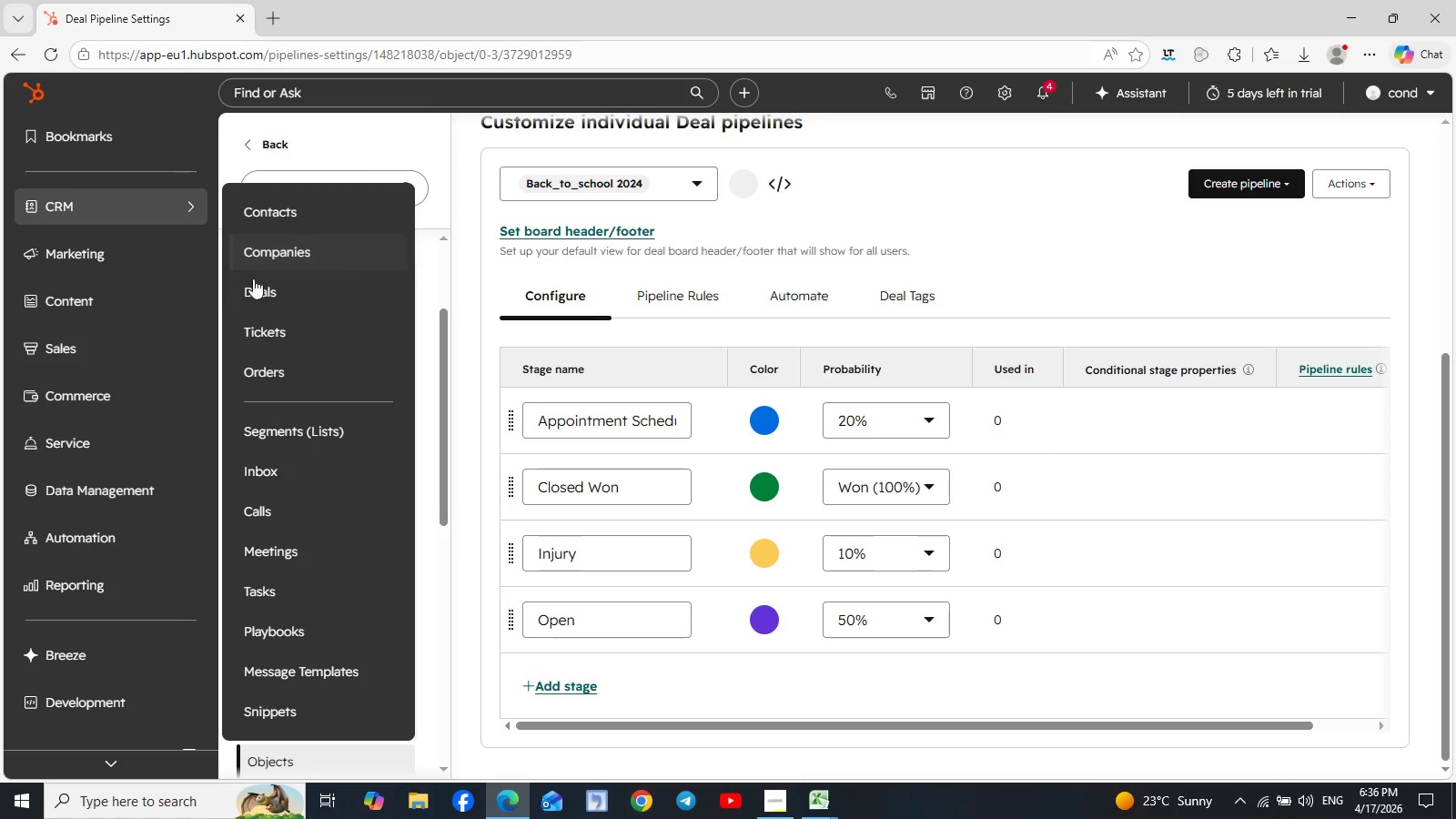 
left_click([268, 288])
 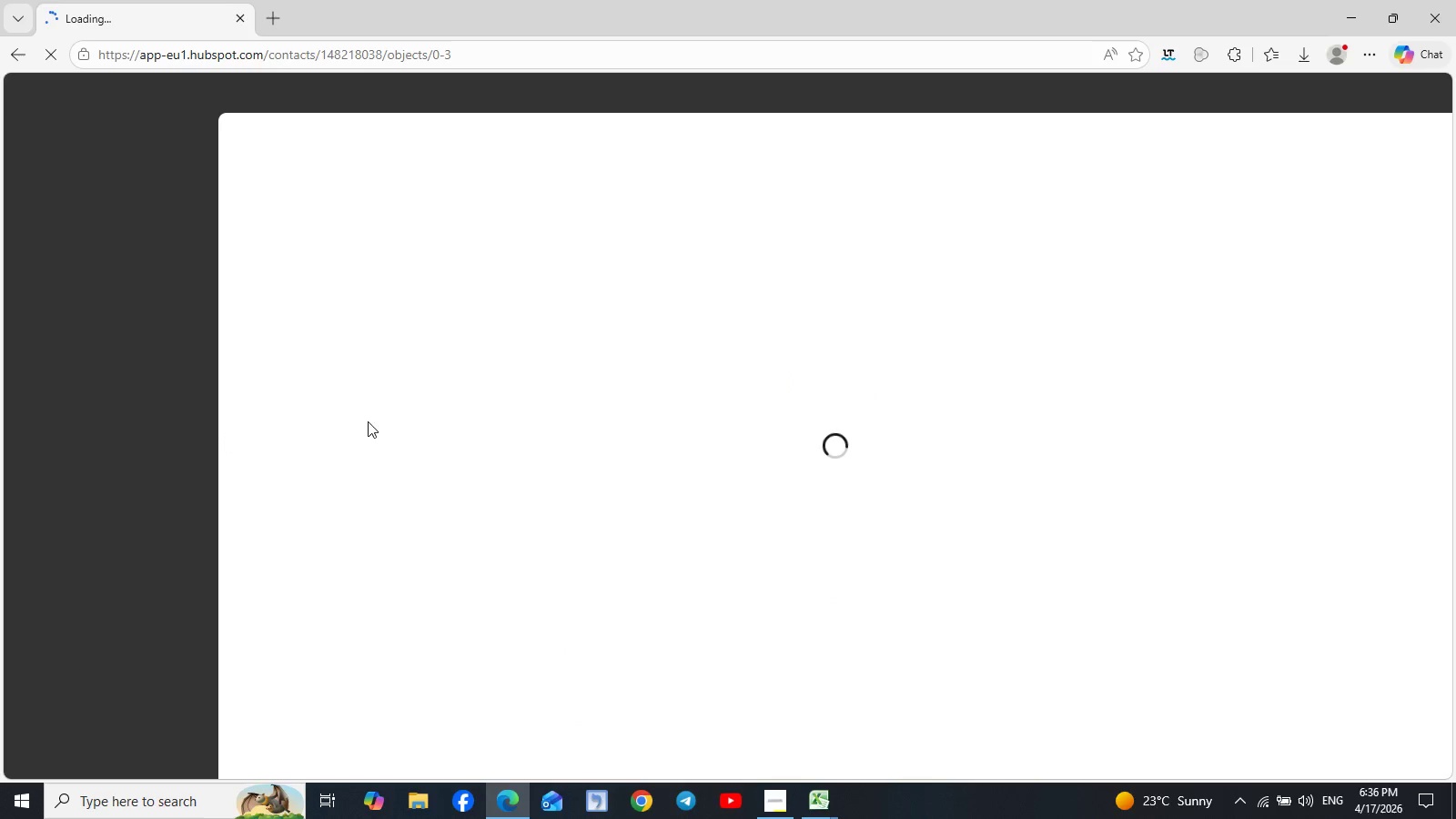 
mouse_move([926, 422])
 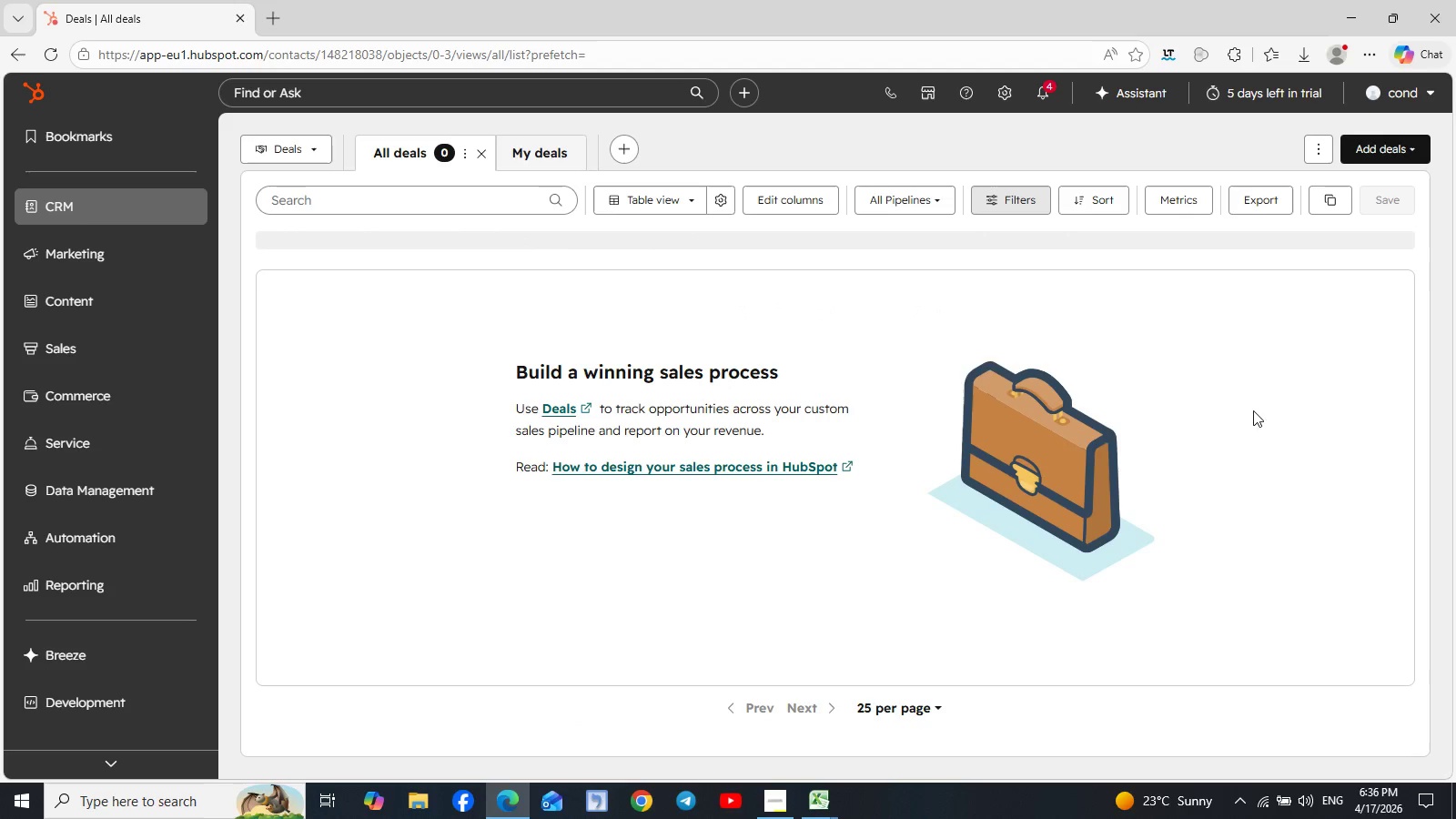 
wait(5.29)
 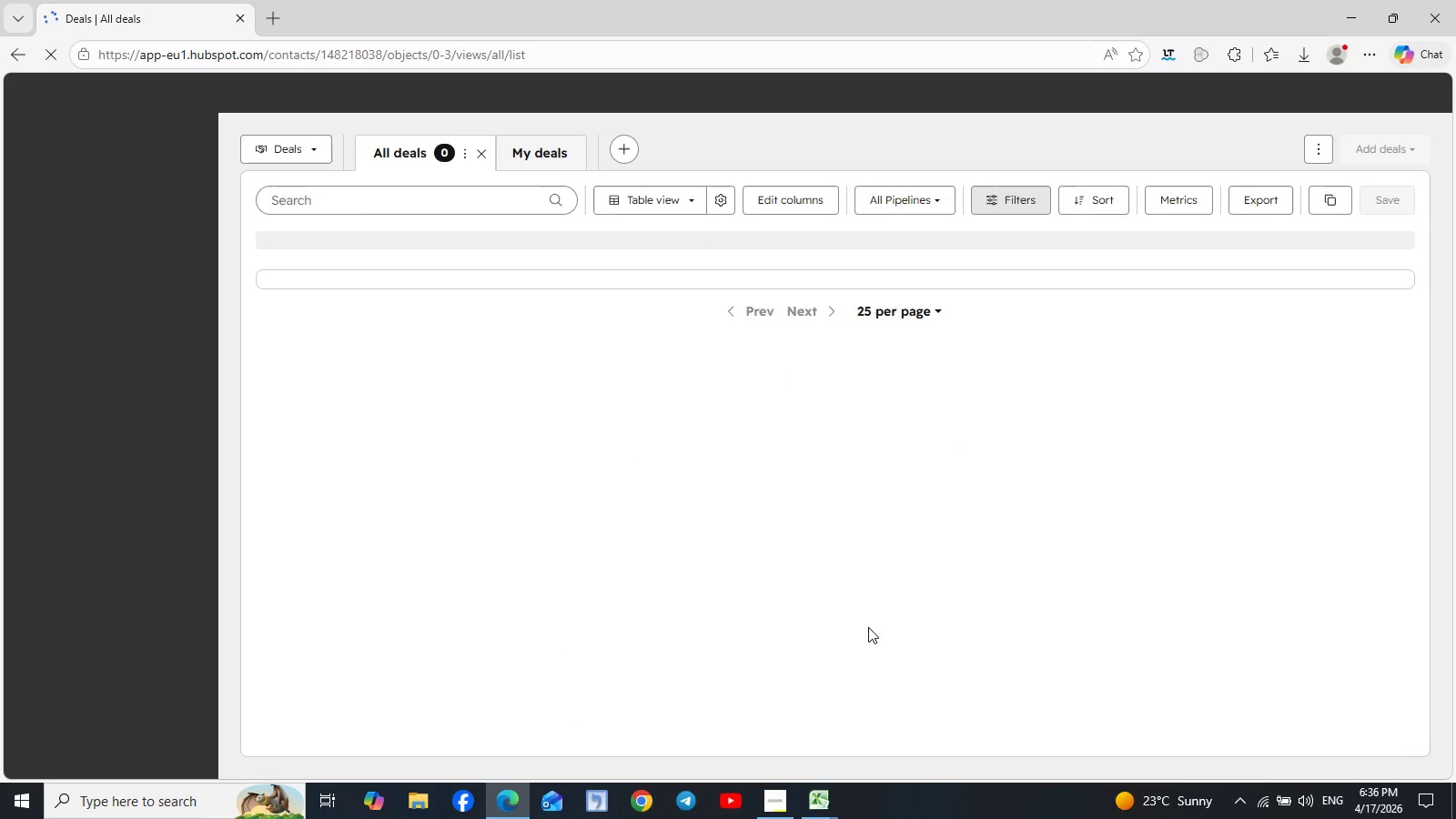 
left_click([1380, 162])
 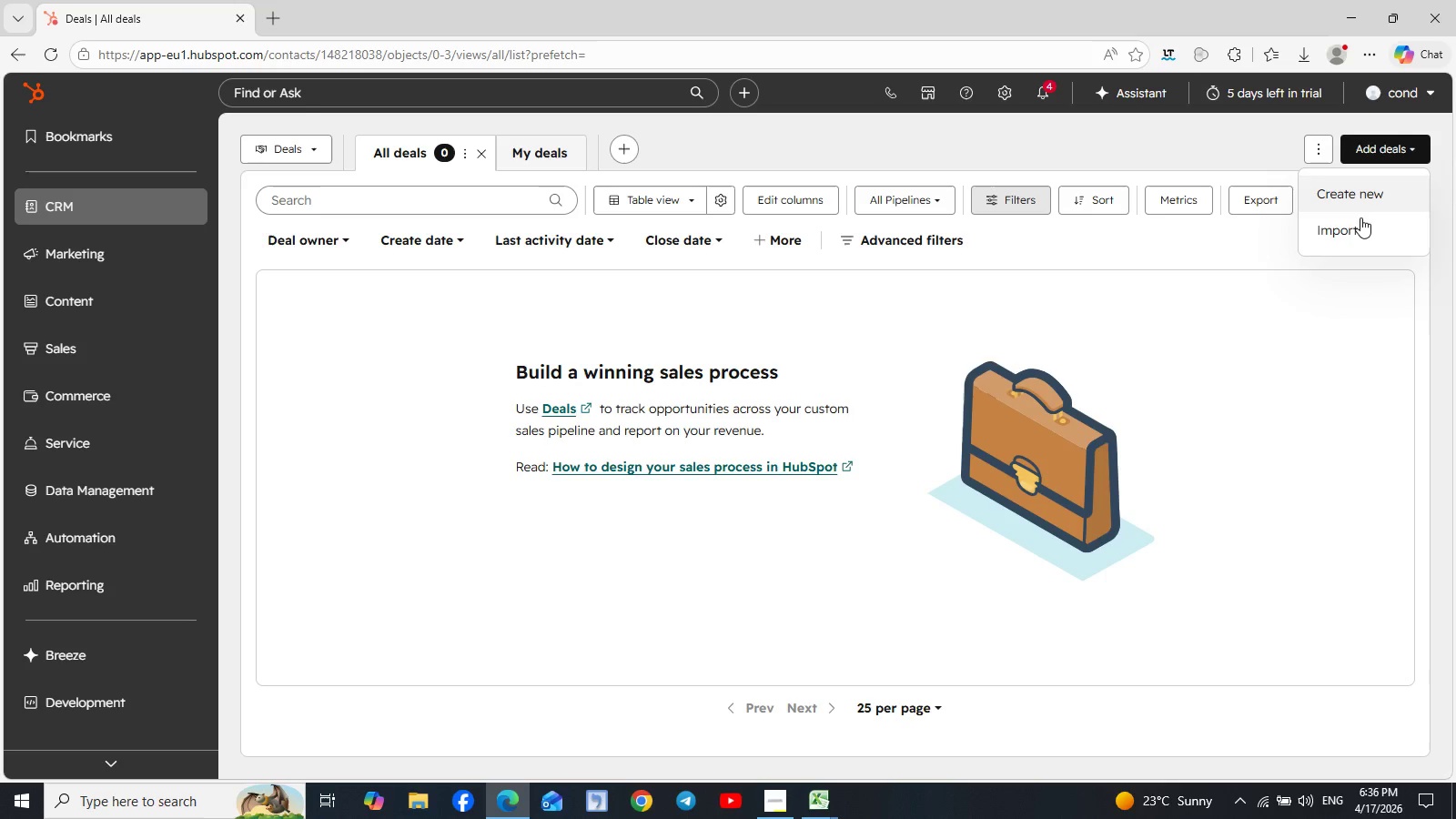 
left_click([1355, 227])
 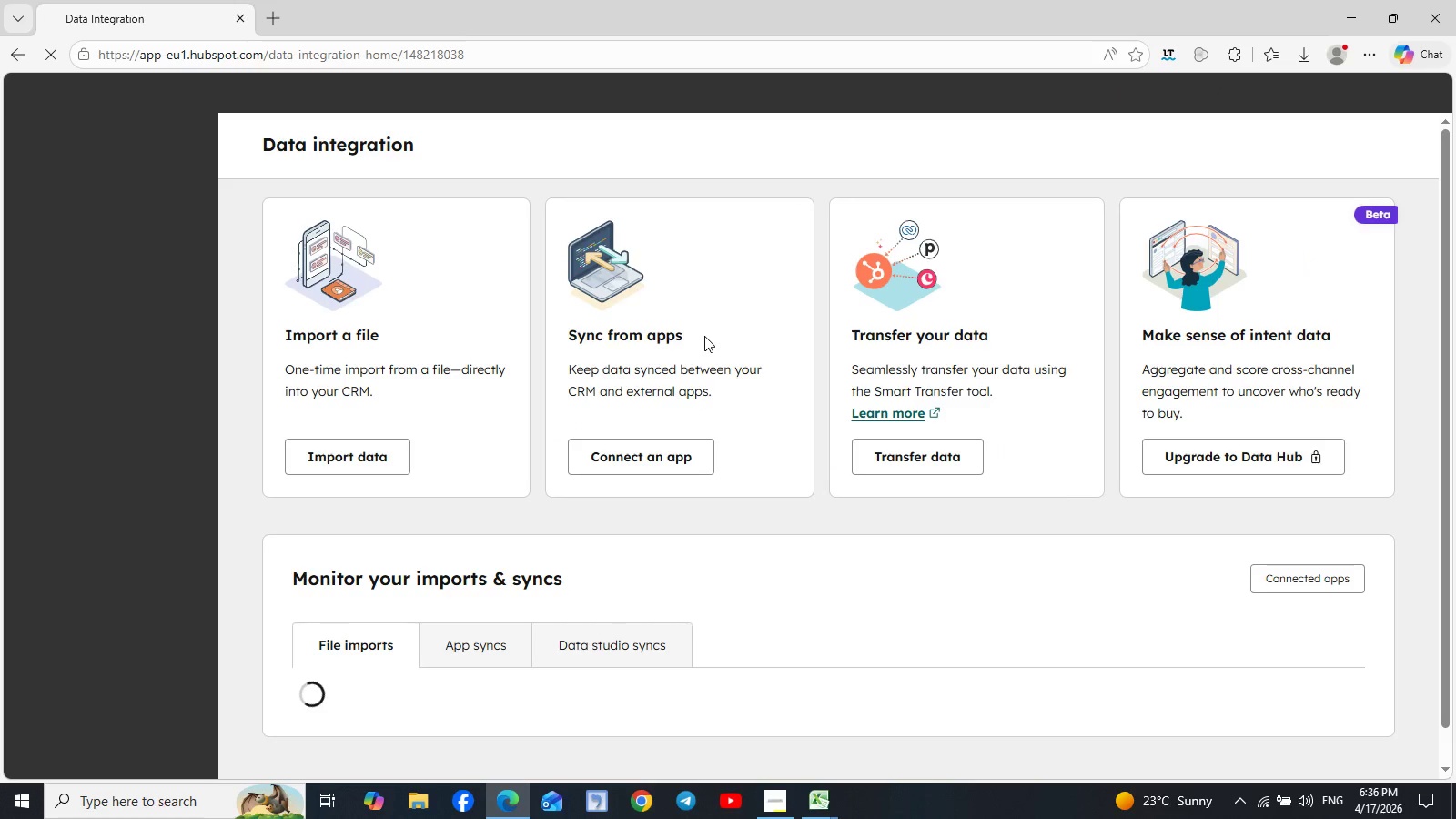 
wait(5.77)
 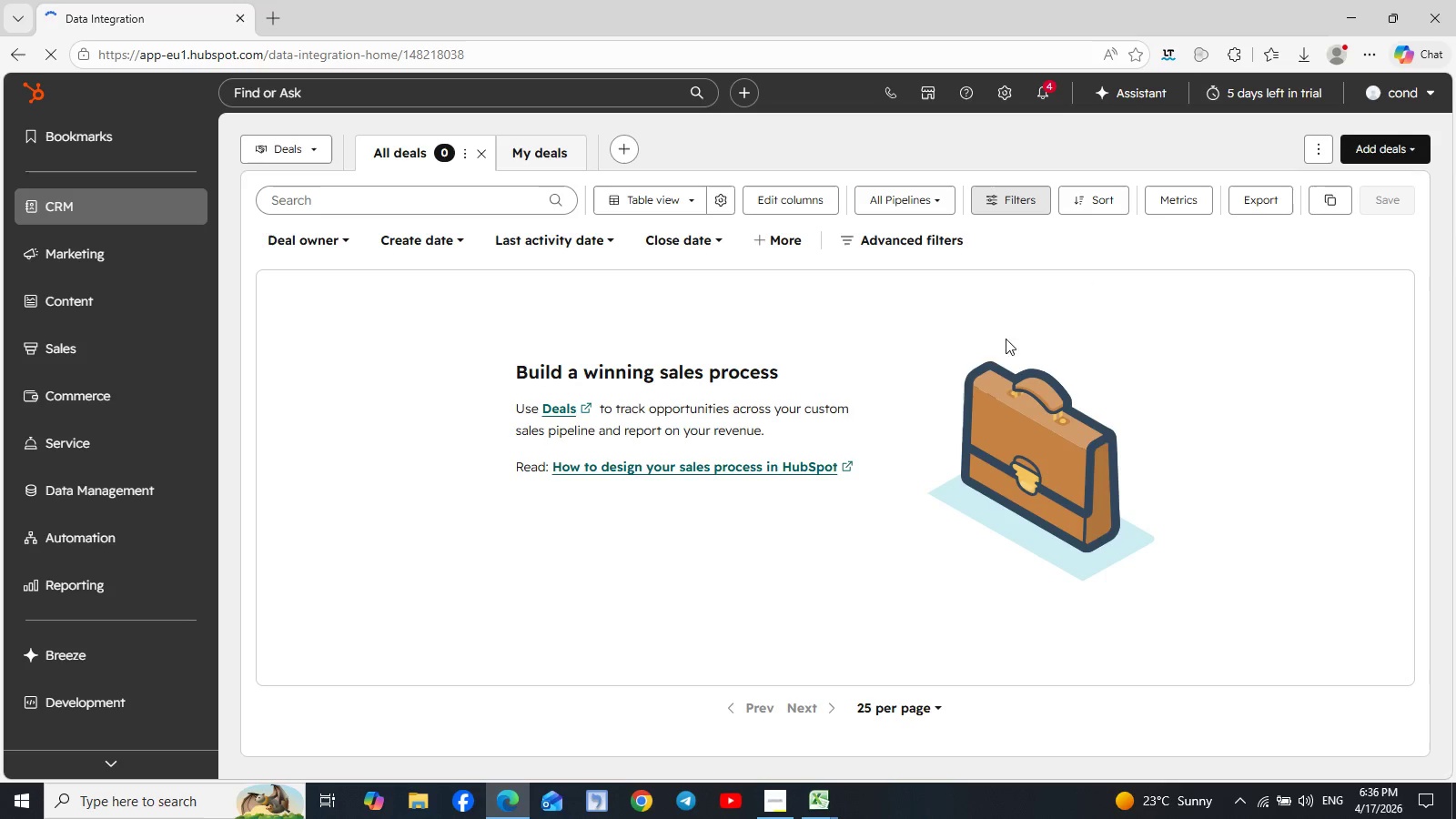 
left_click([339, 453])
 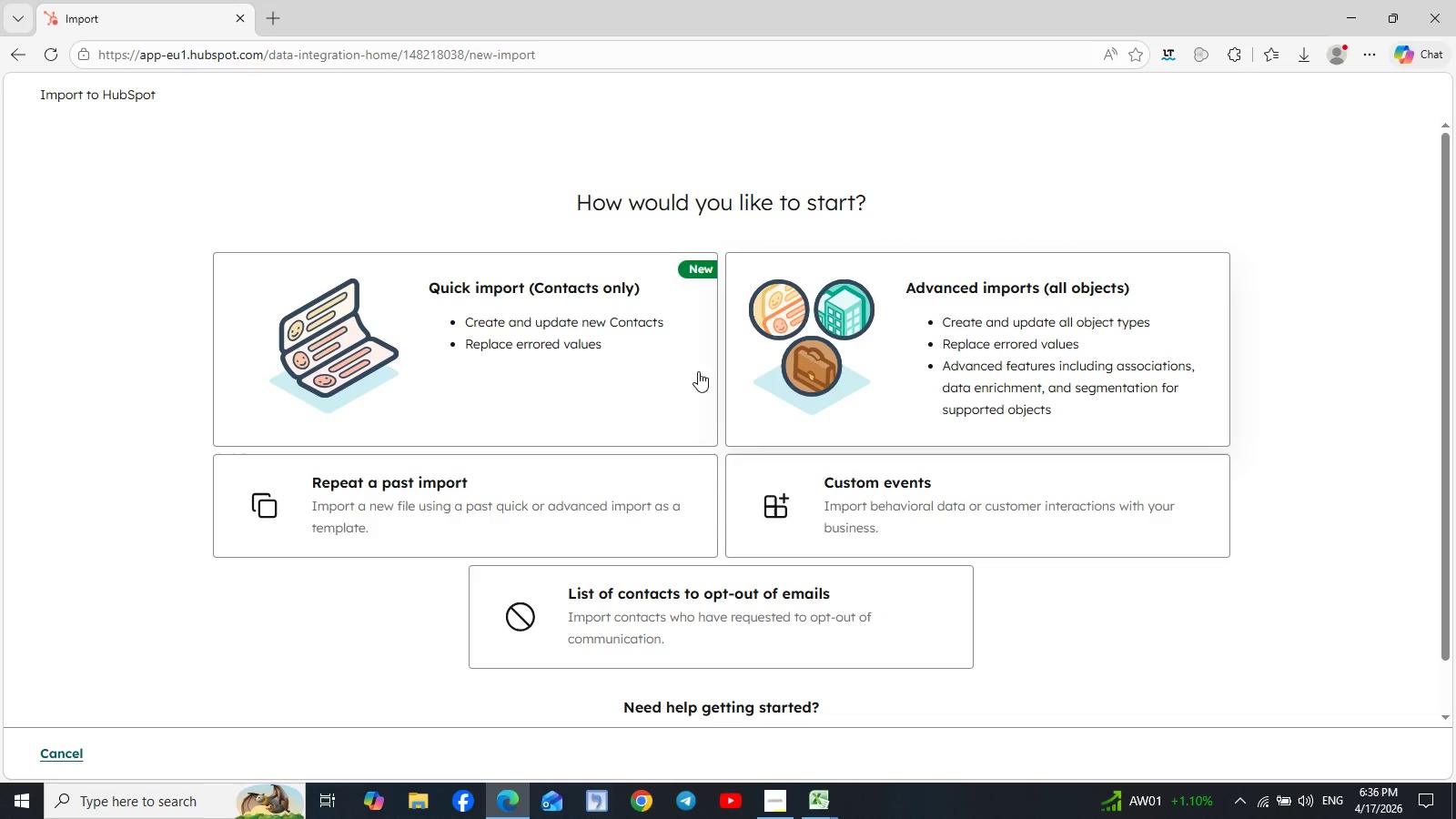 
left_click([553, 369])
 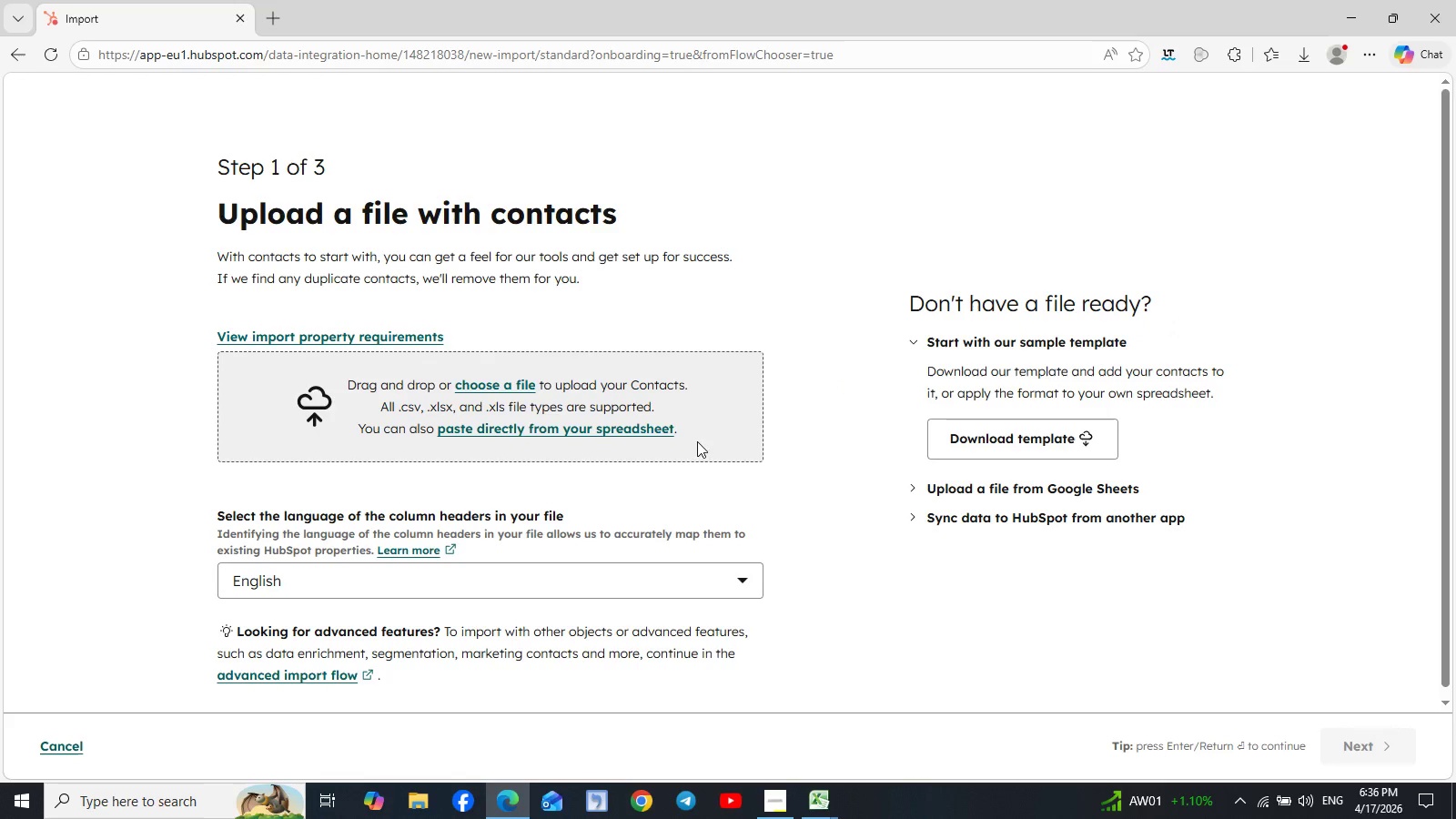 
left_click([496, 389])
 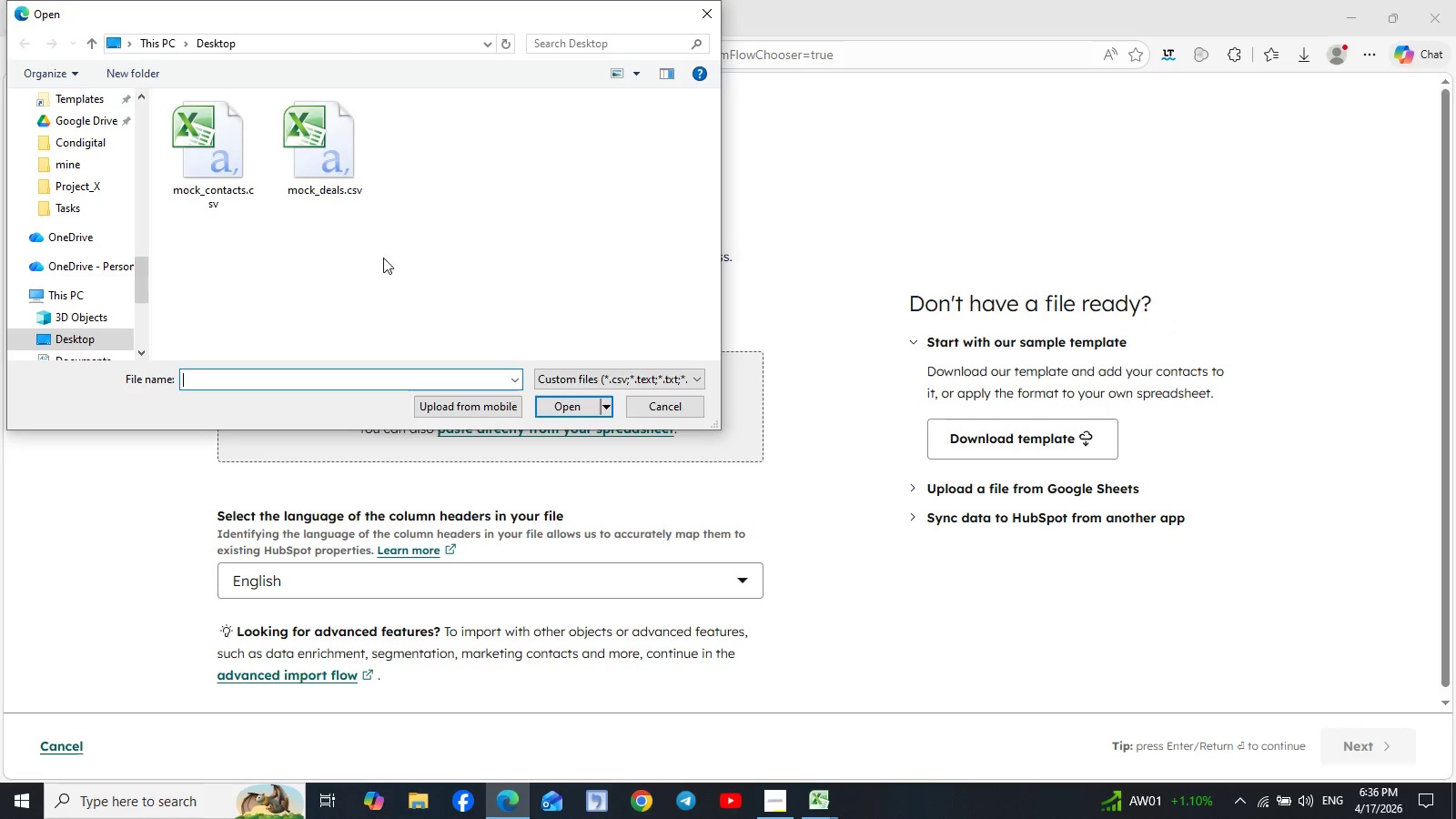 
left_click([310, 146])
 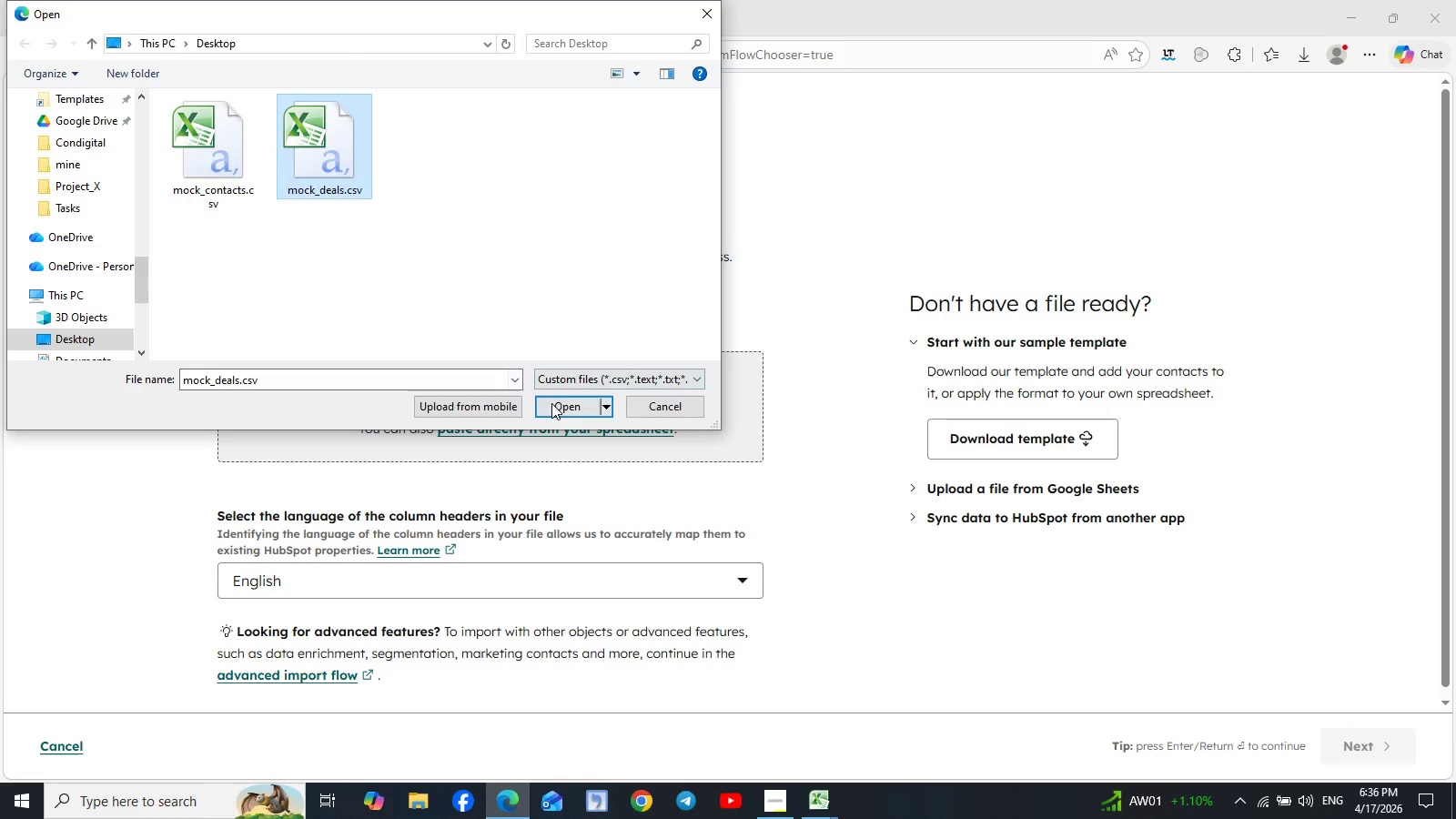 
left_click([557, 407])
 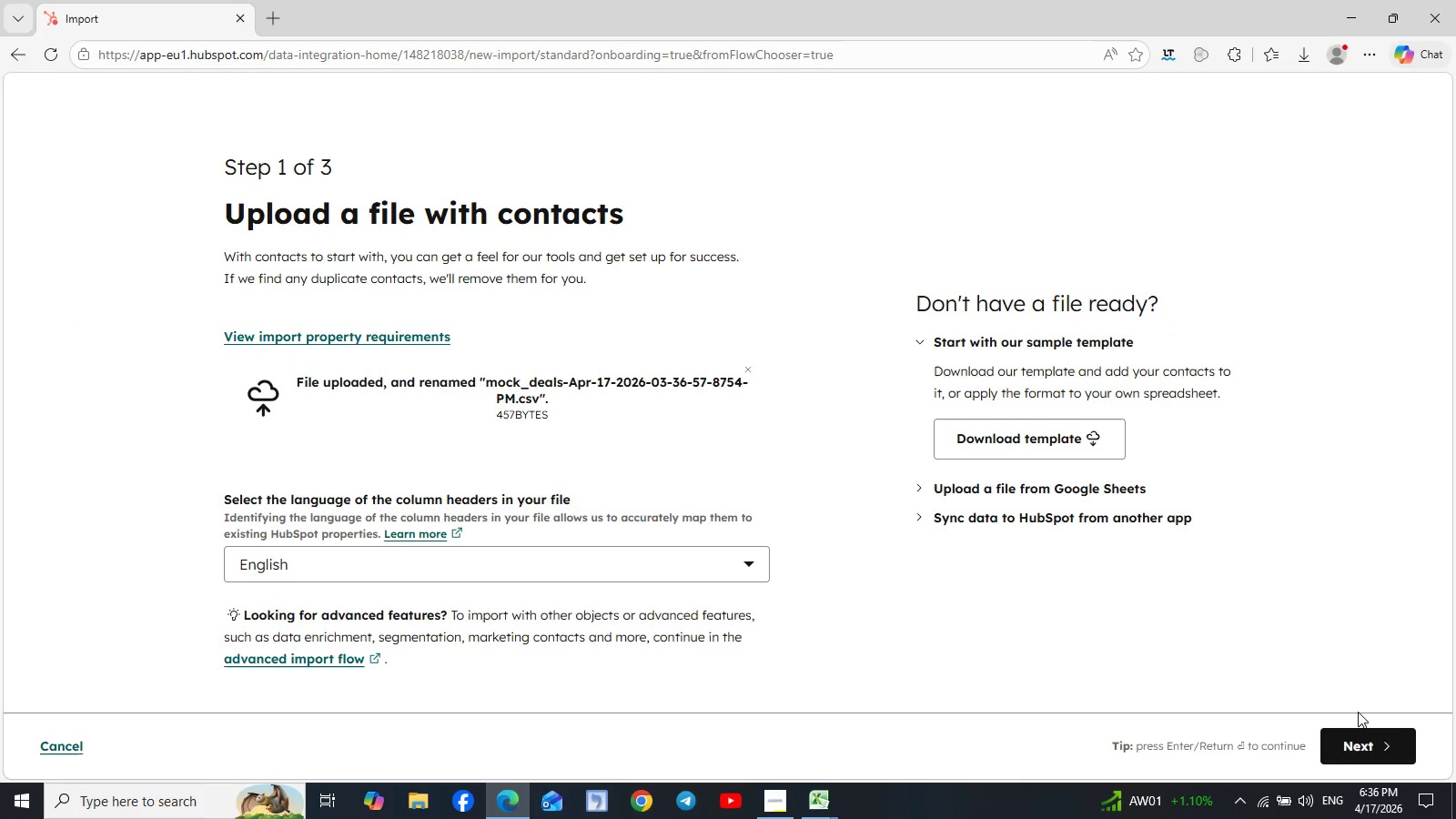 
left_click([1340, 745])
 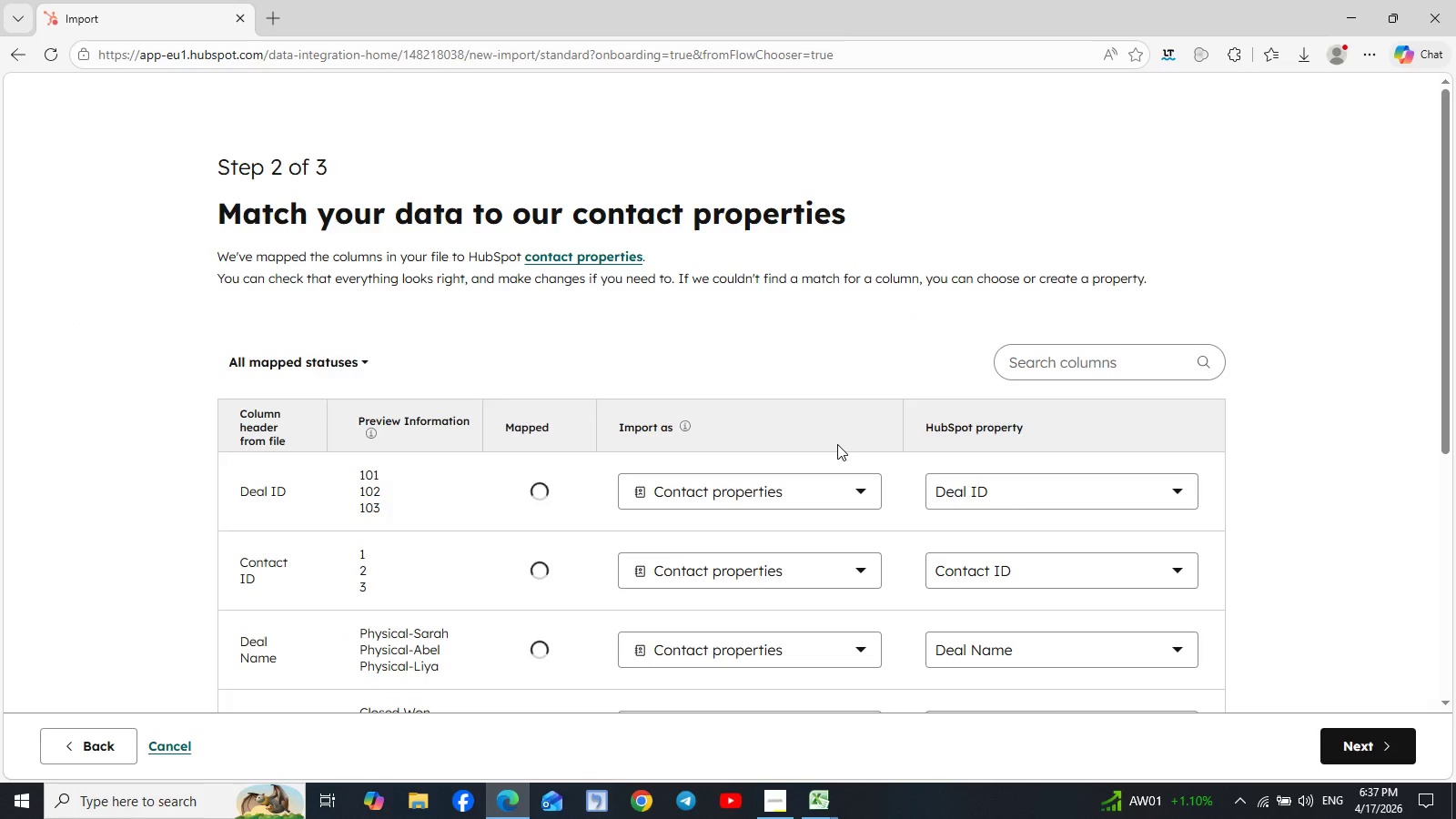 
scroll: coordinate [837, 444], scroll_direction: down, amount: 4.0
 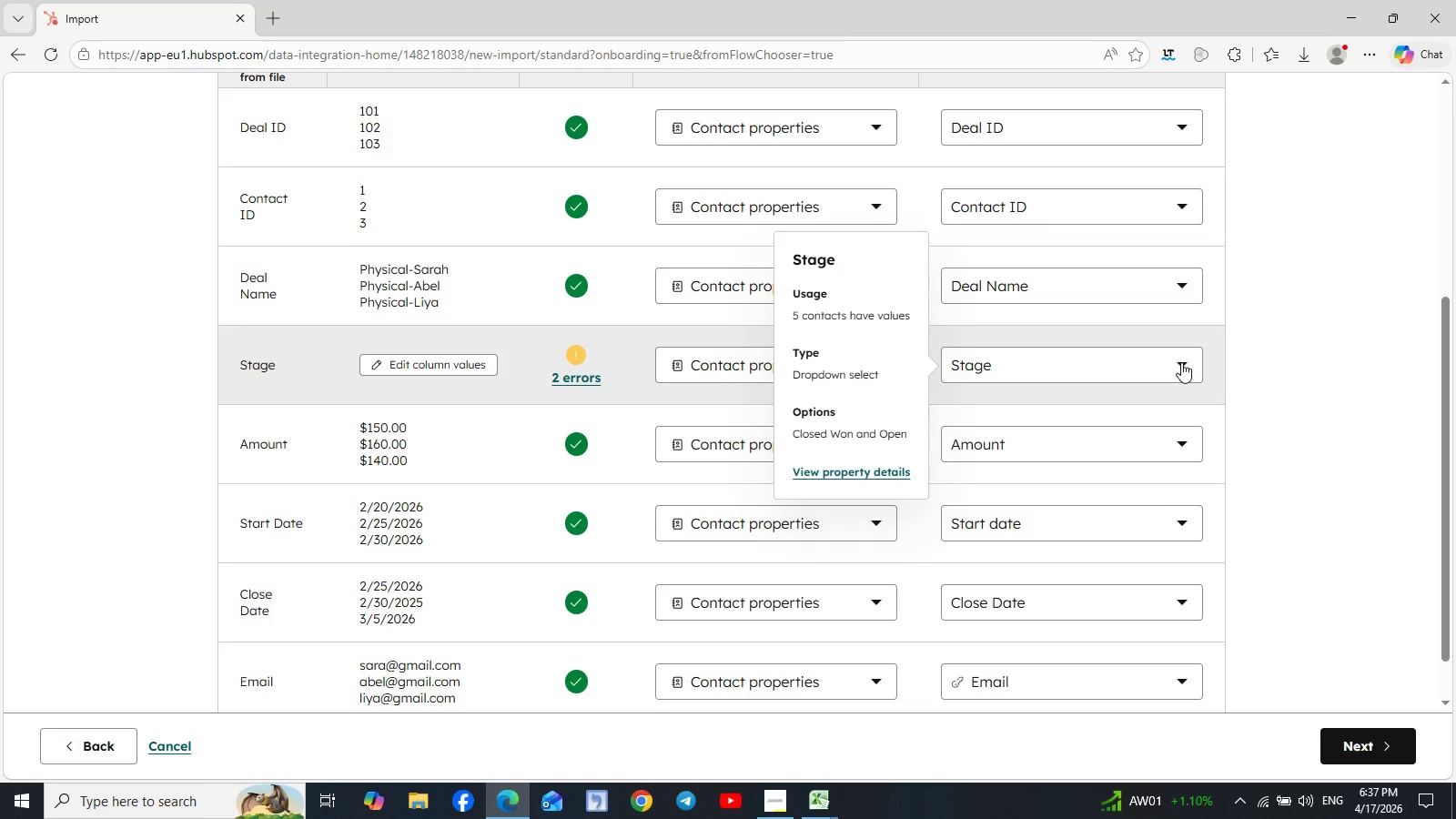 
wait(6.85)
 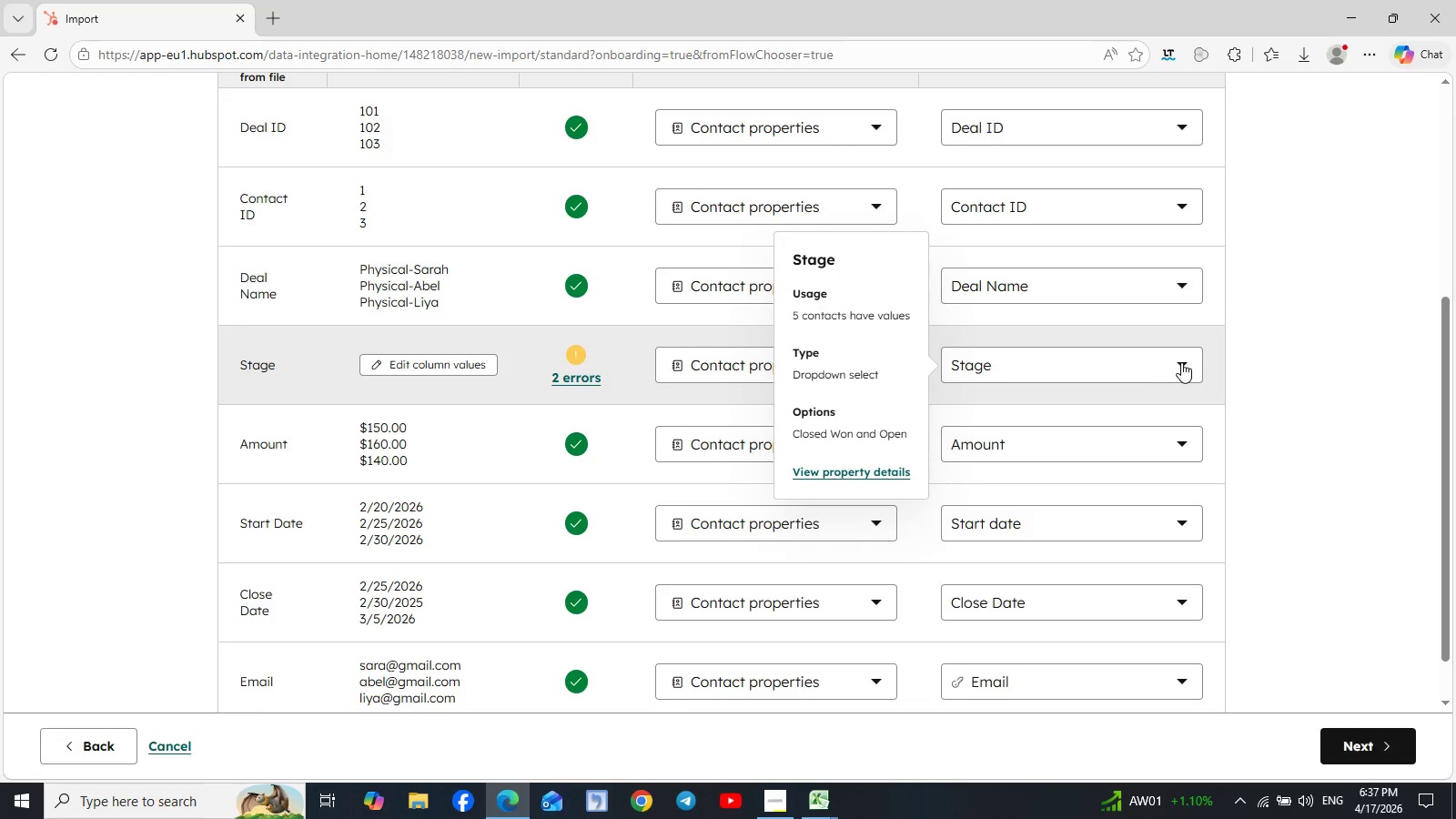 
left_click([817, 815])
 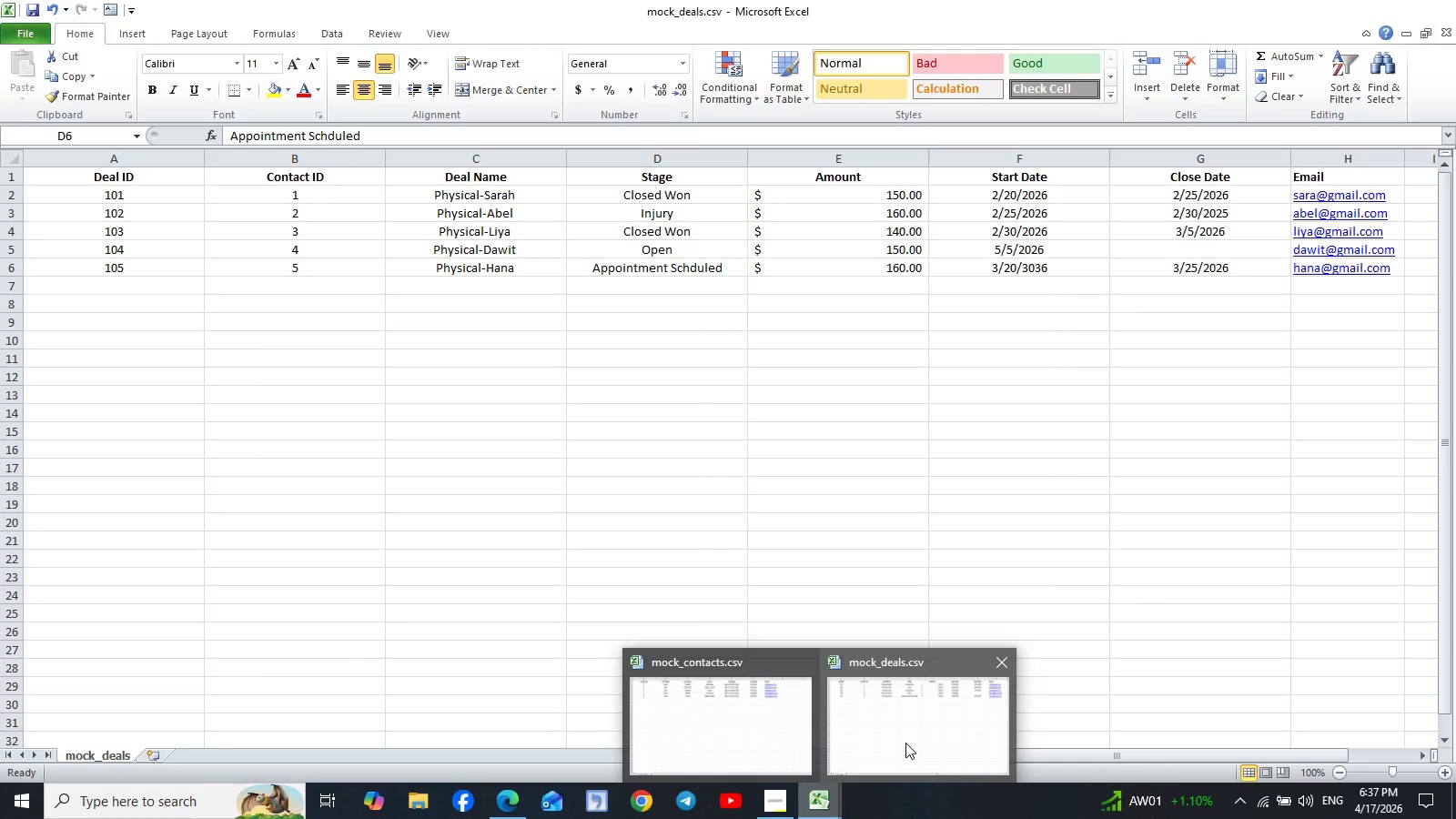 
left_click([905, 743])
 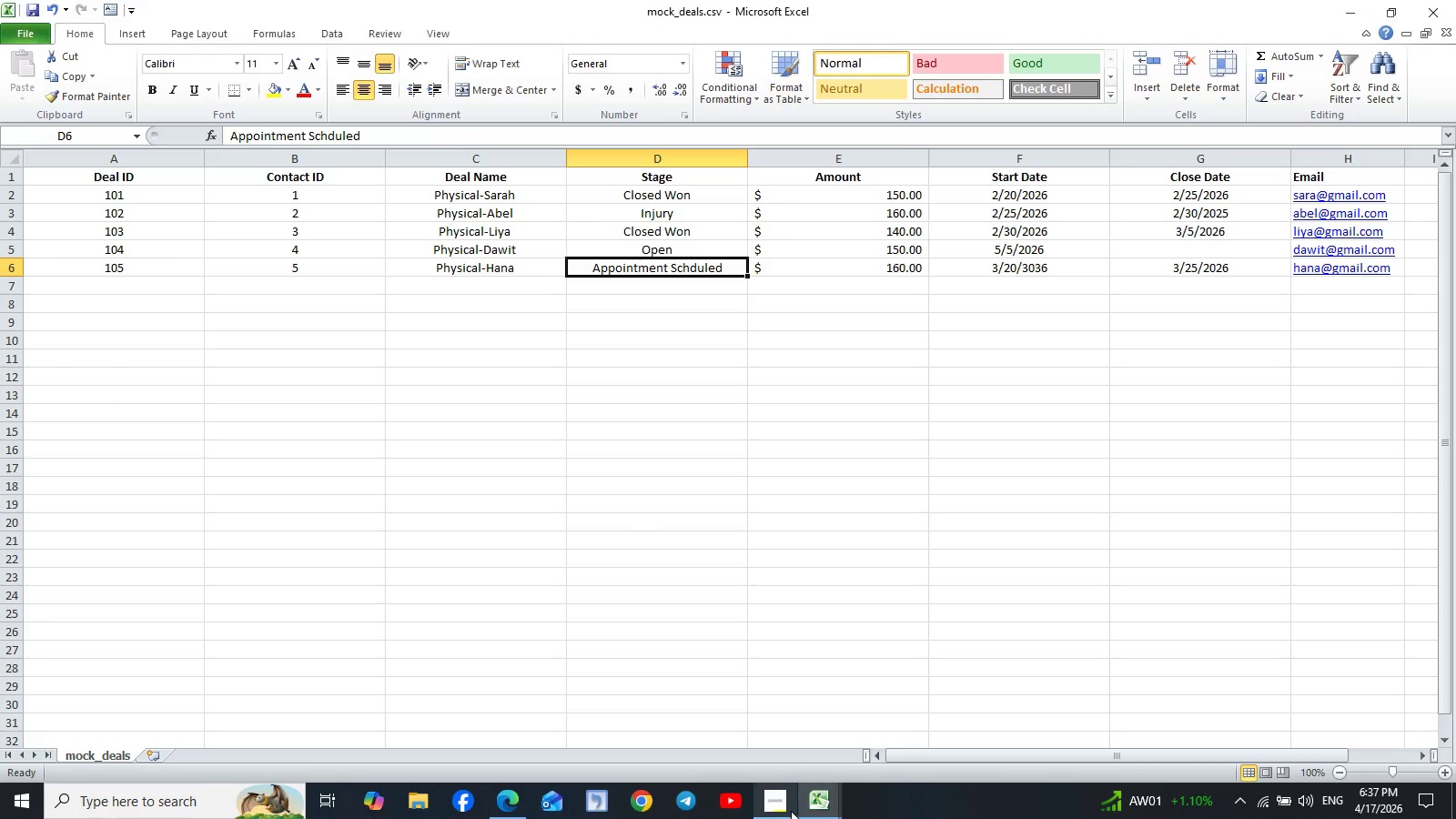 
left_click([506, 813])
 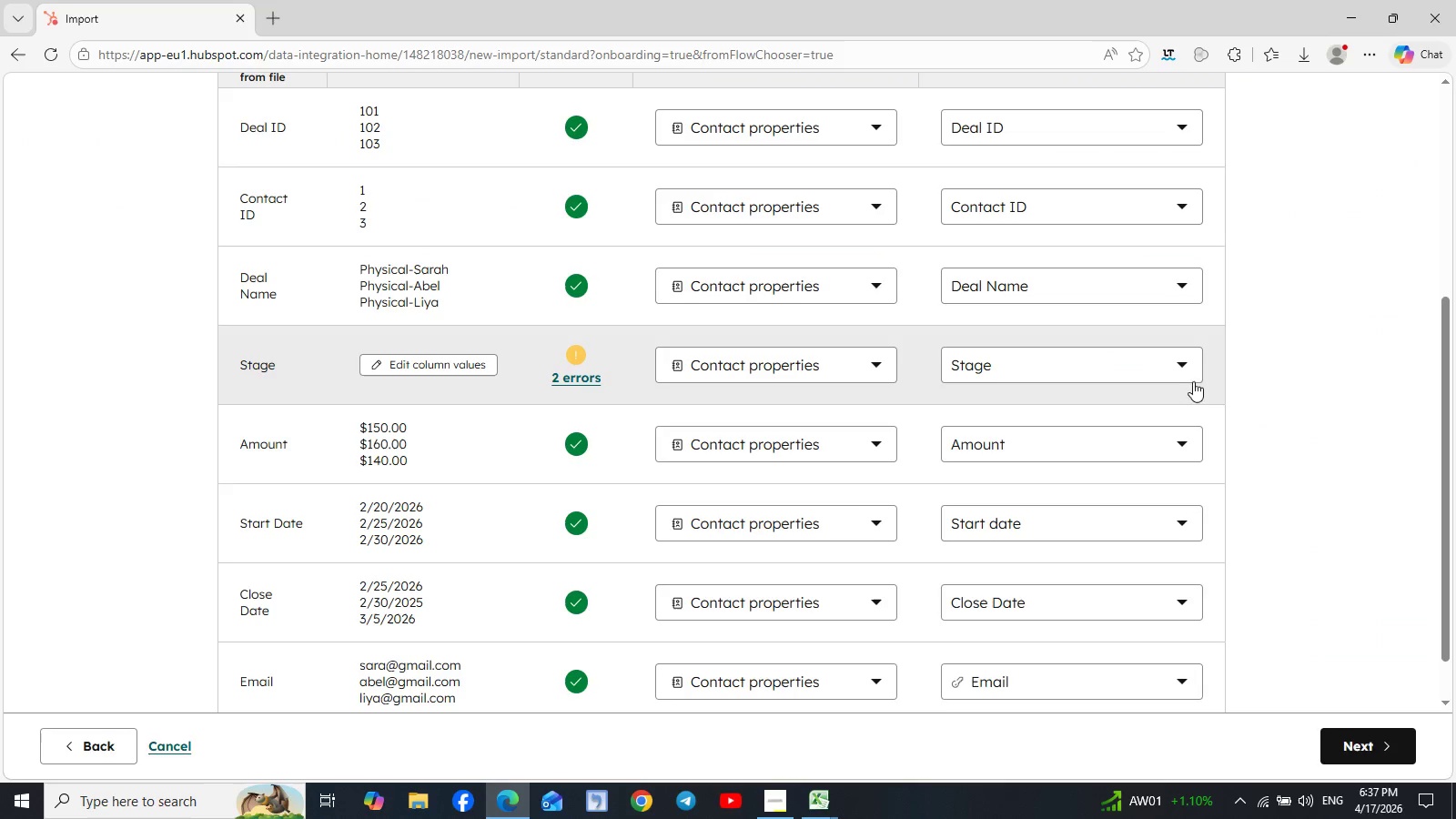 
left_click([1177, 362])
 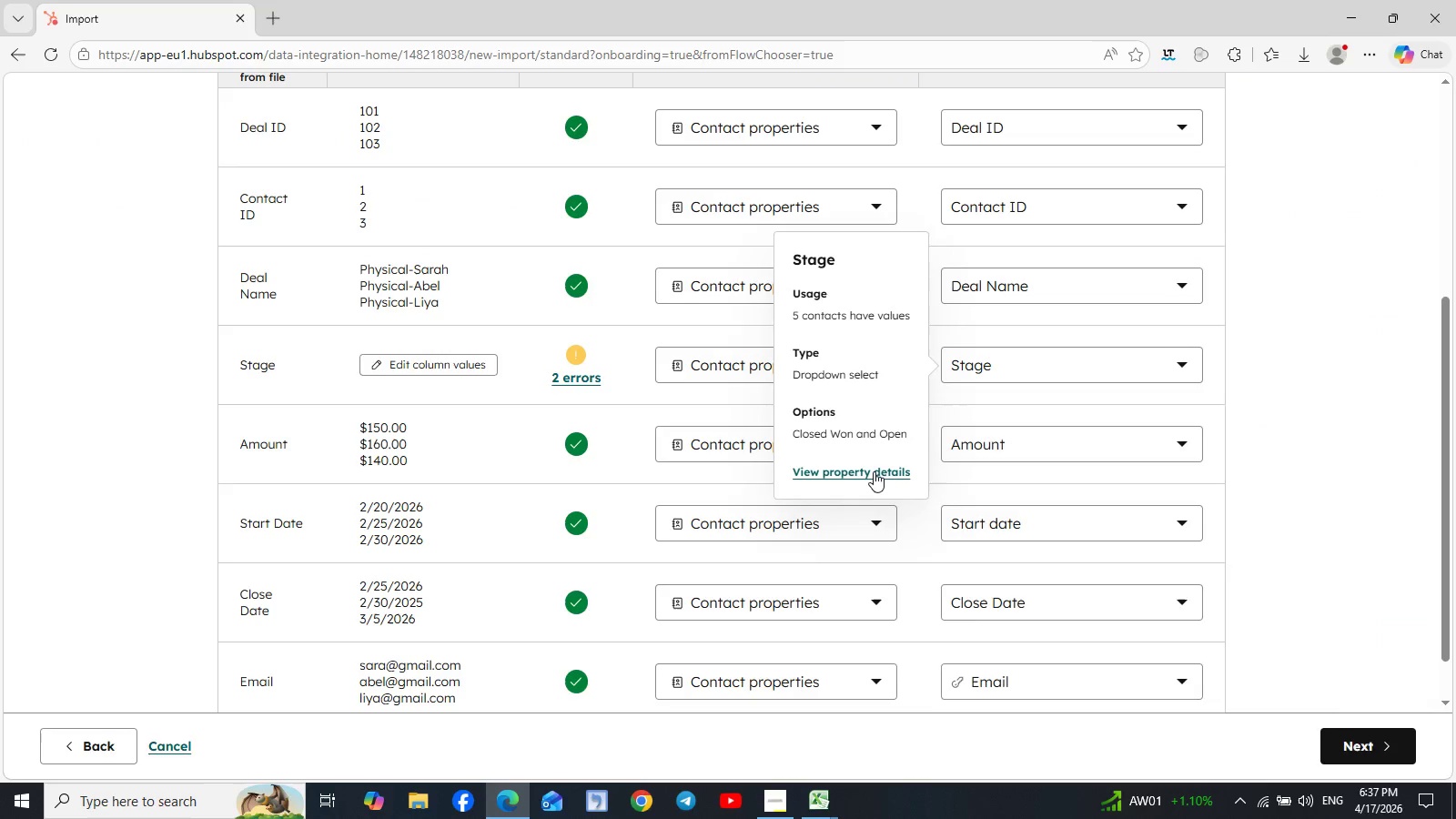 
left_click([872, 479])
 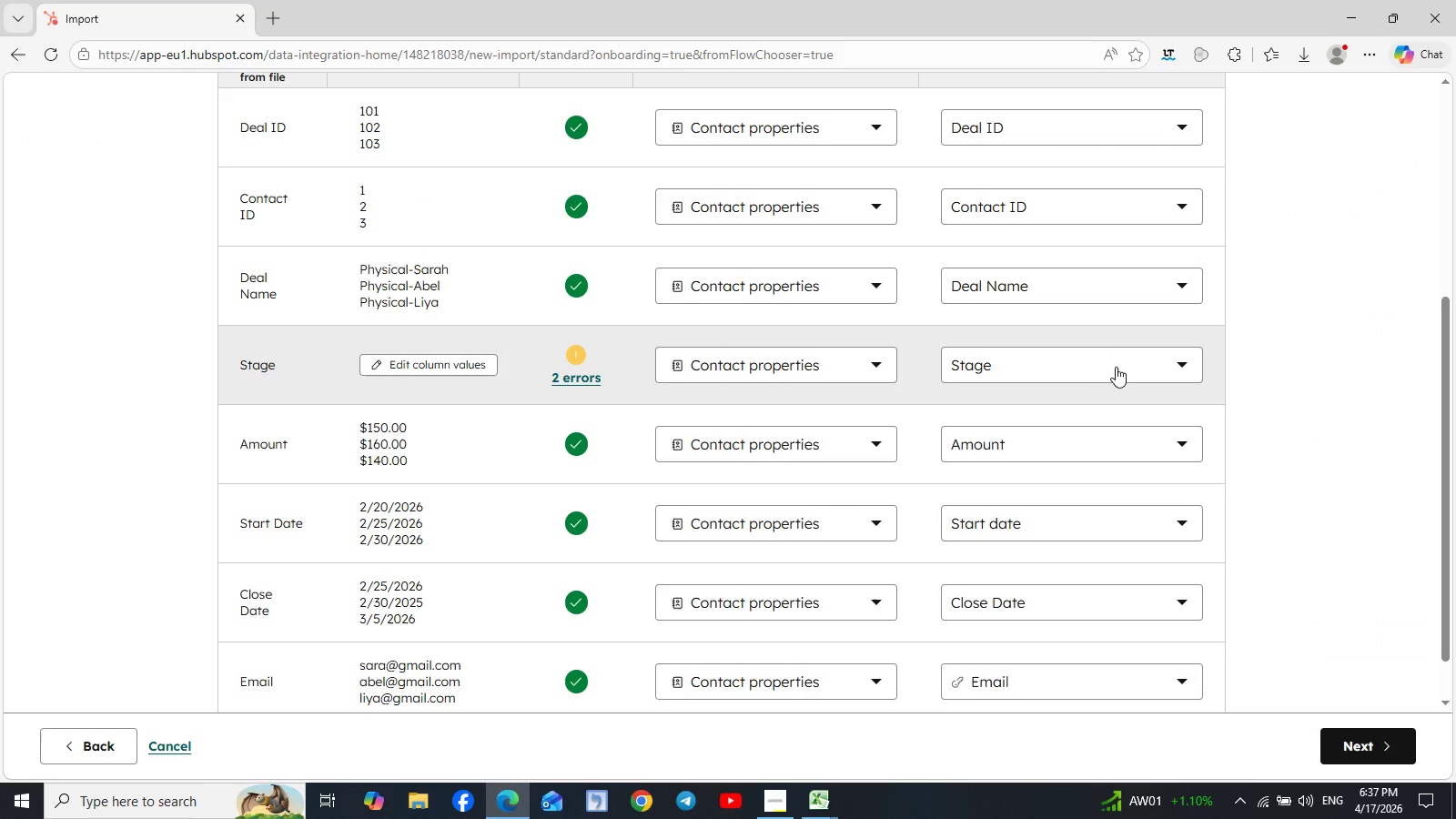 
left_click([1148, 360])
 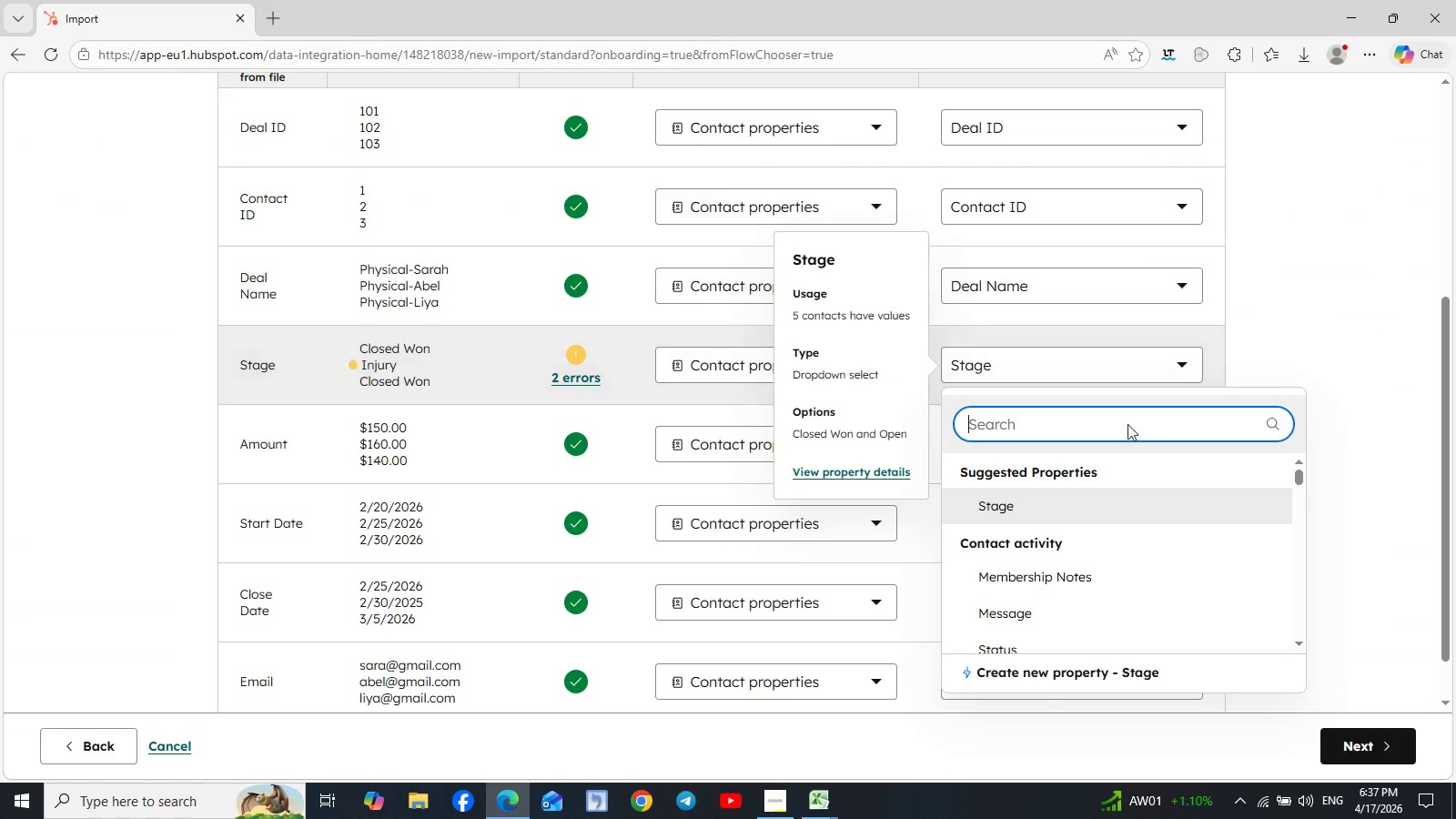 
left_click([1029, 521])
 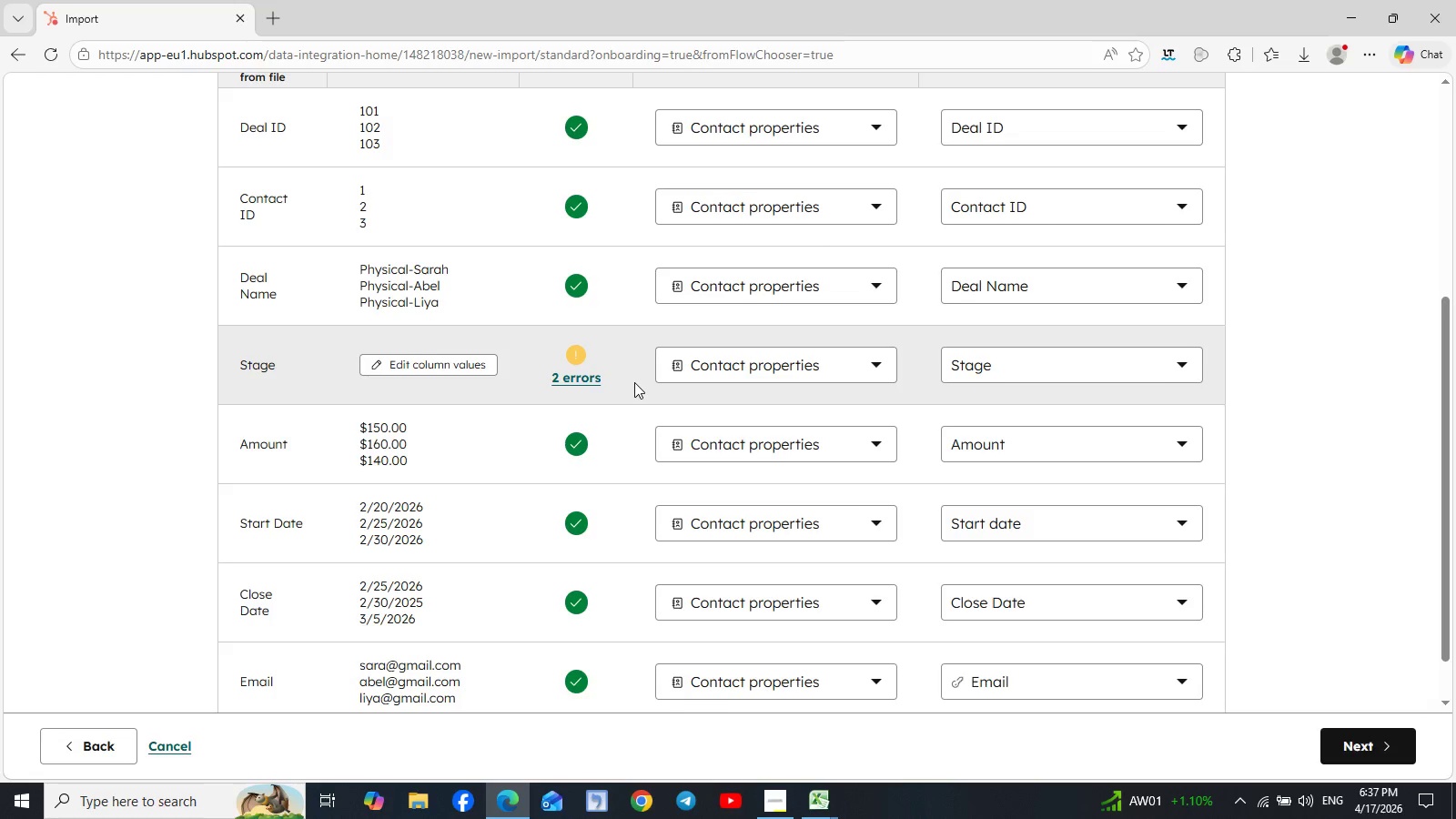 
left_click([588, 386])
 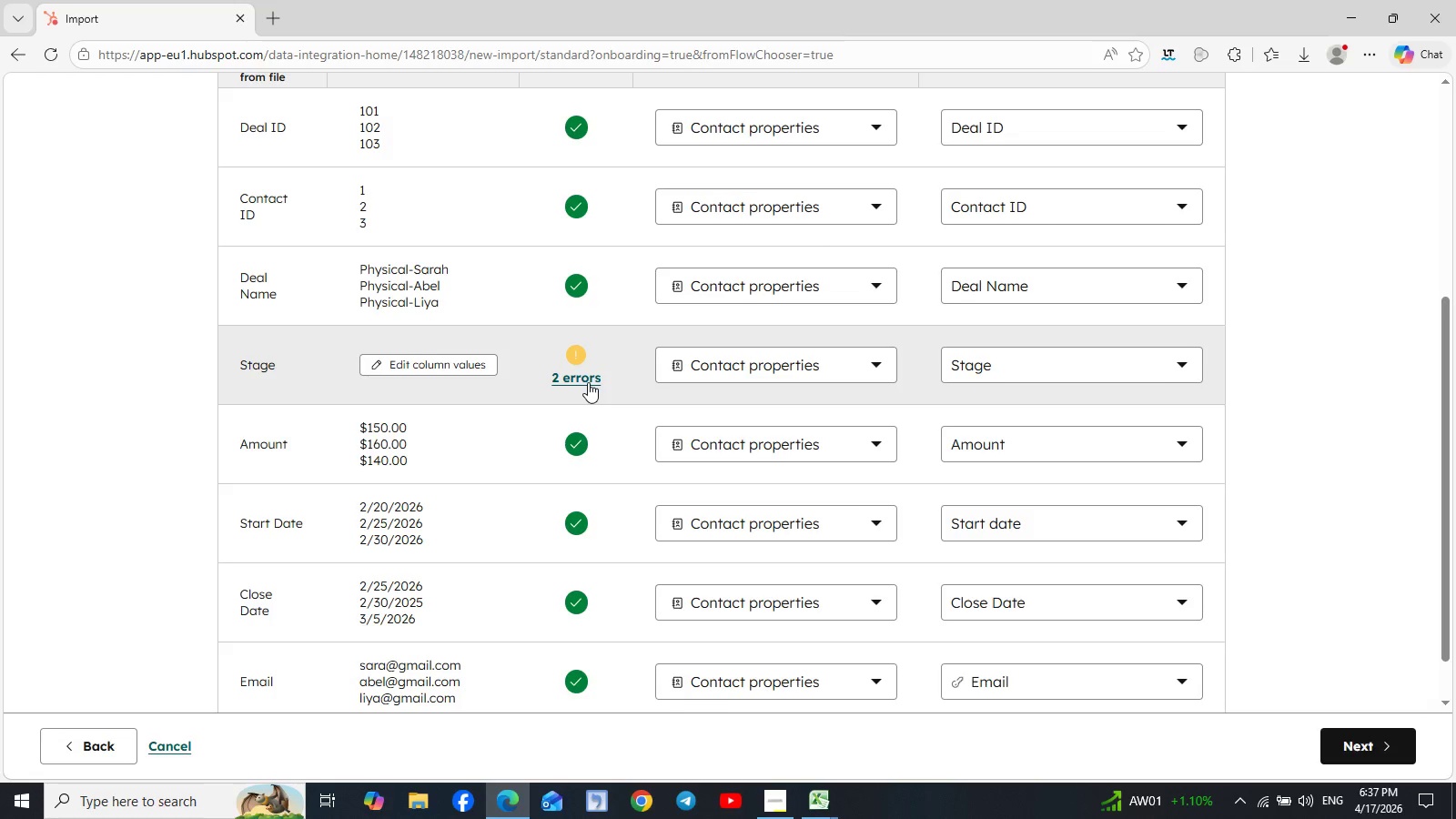 
left_click([588, 381])
 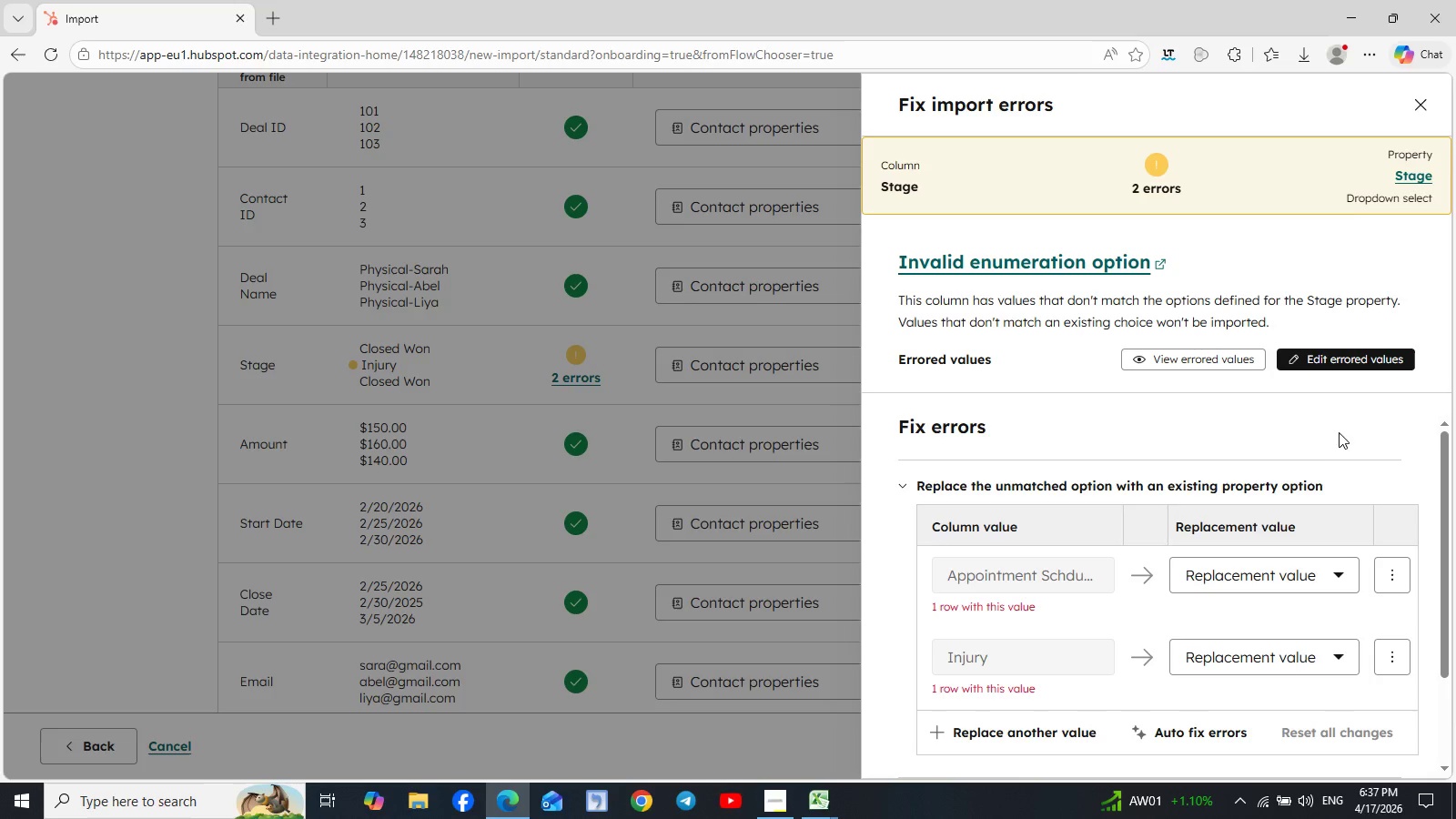 
scroll: coordinate [1304, 437], scroll_direction: down, amount: 2.0
 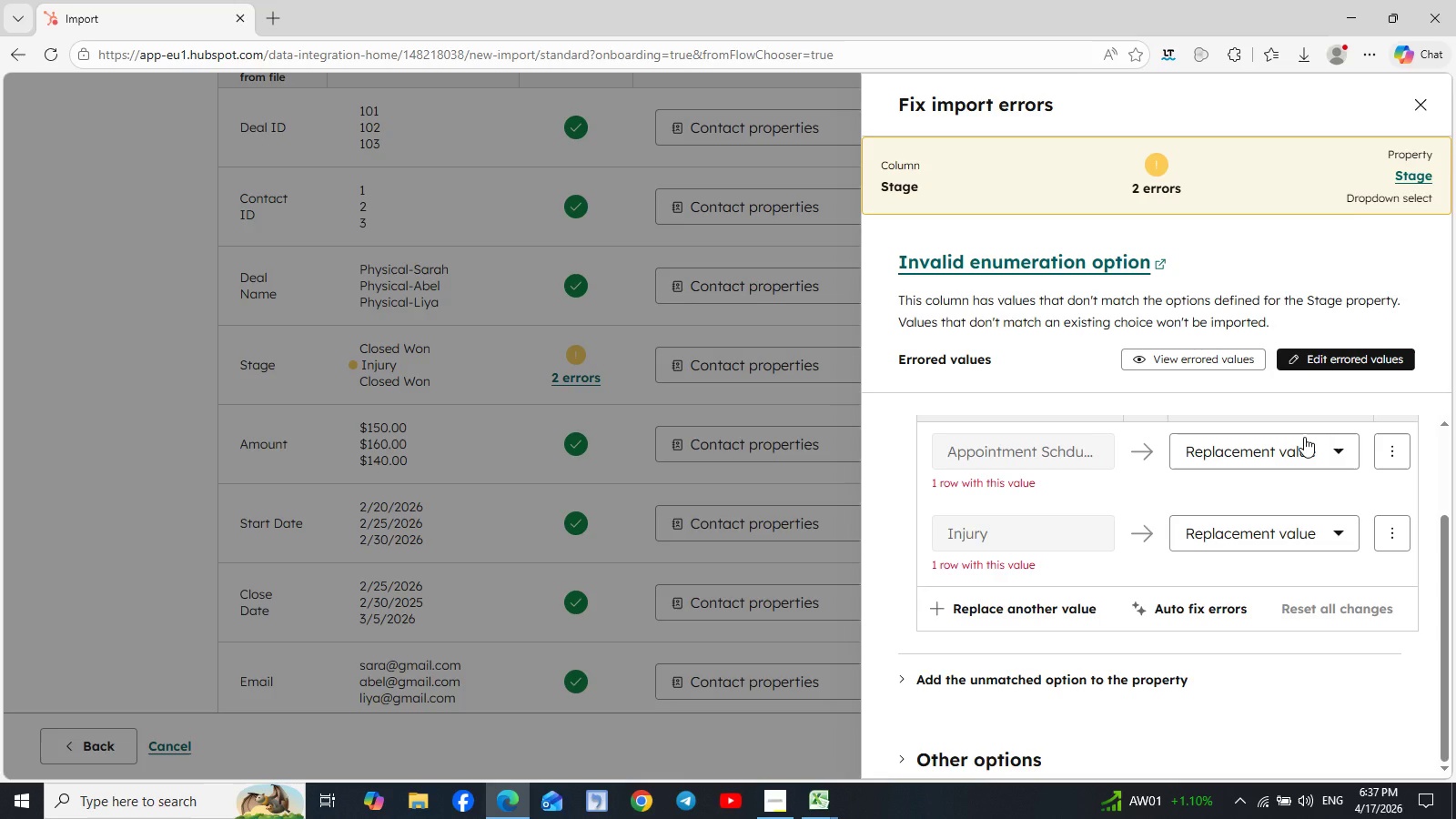 
scroll: coordinate [1304, 437], scroll_direction: none, amount: 0.0
 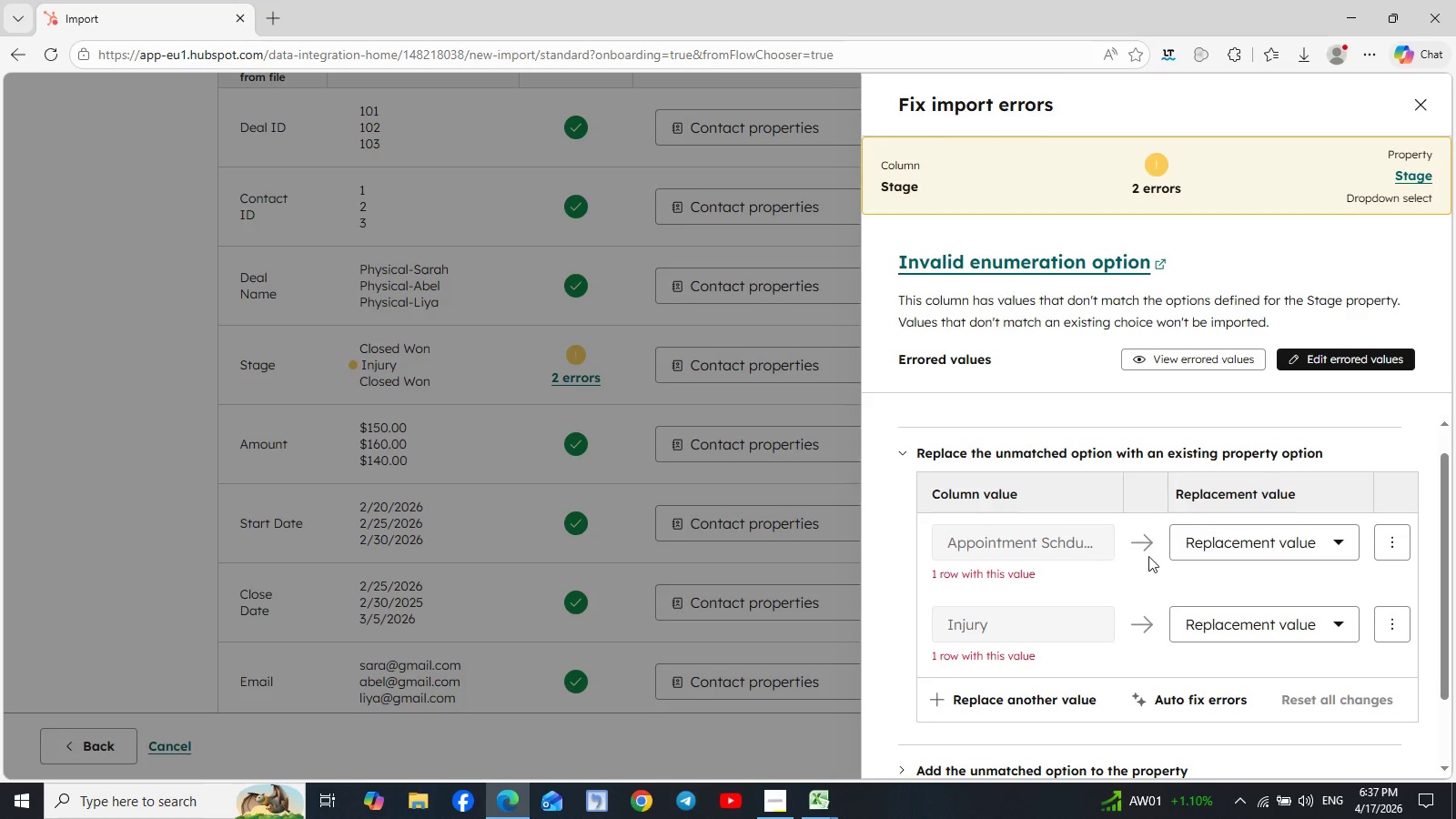 
wait(5.28)
 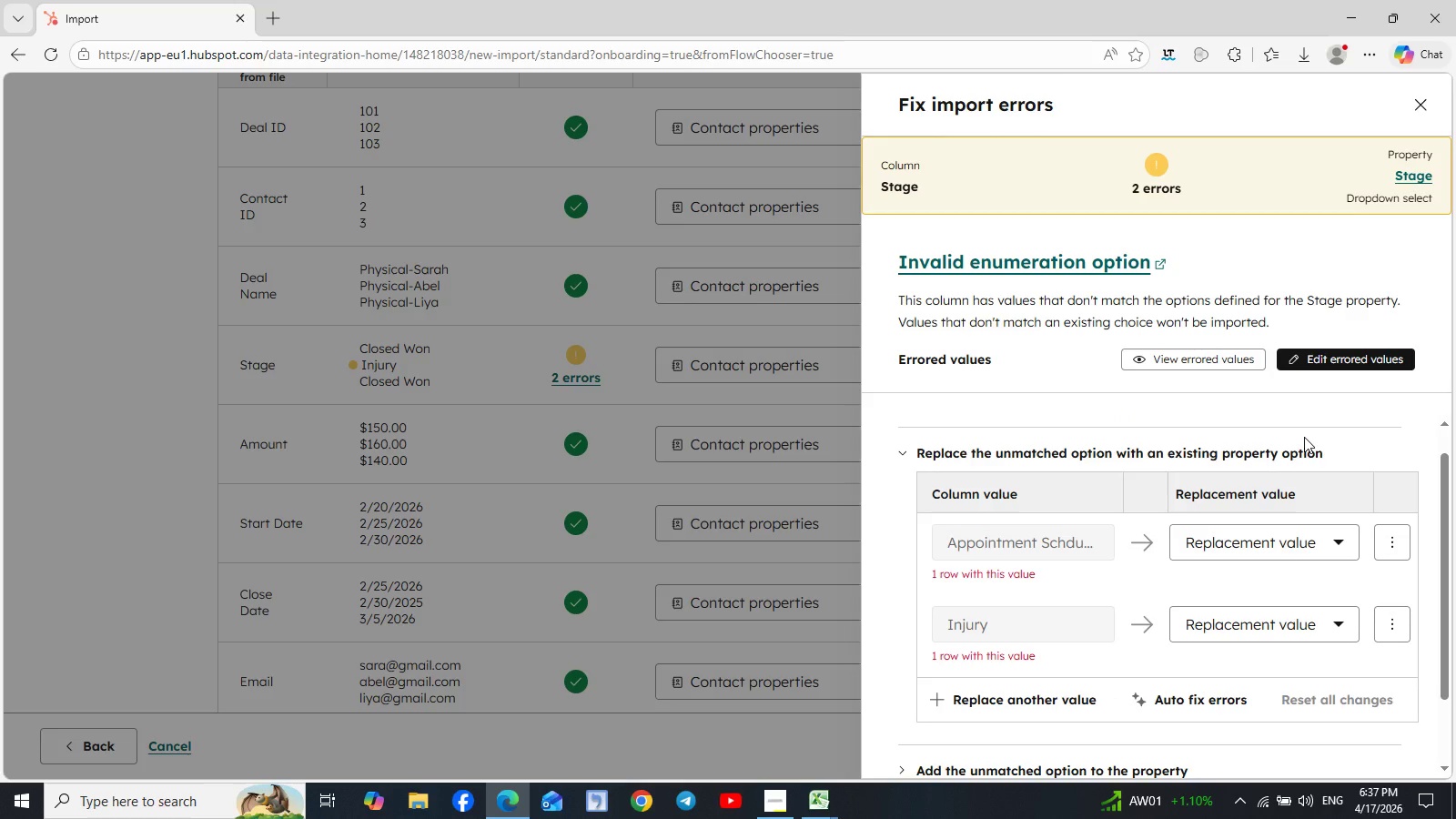 
left_click([1337, 539])
 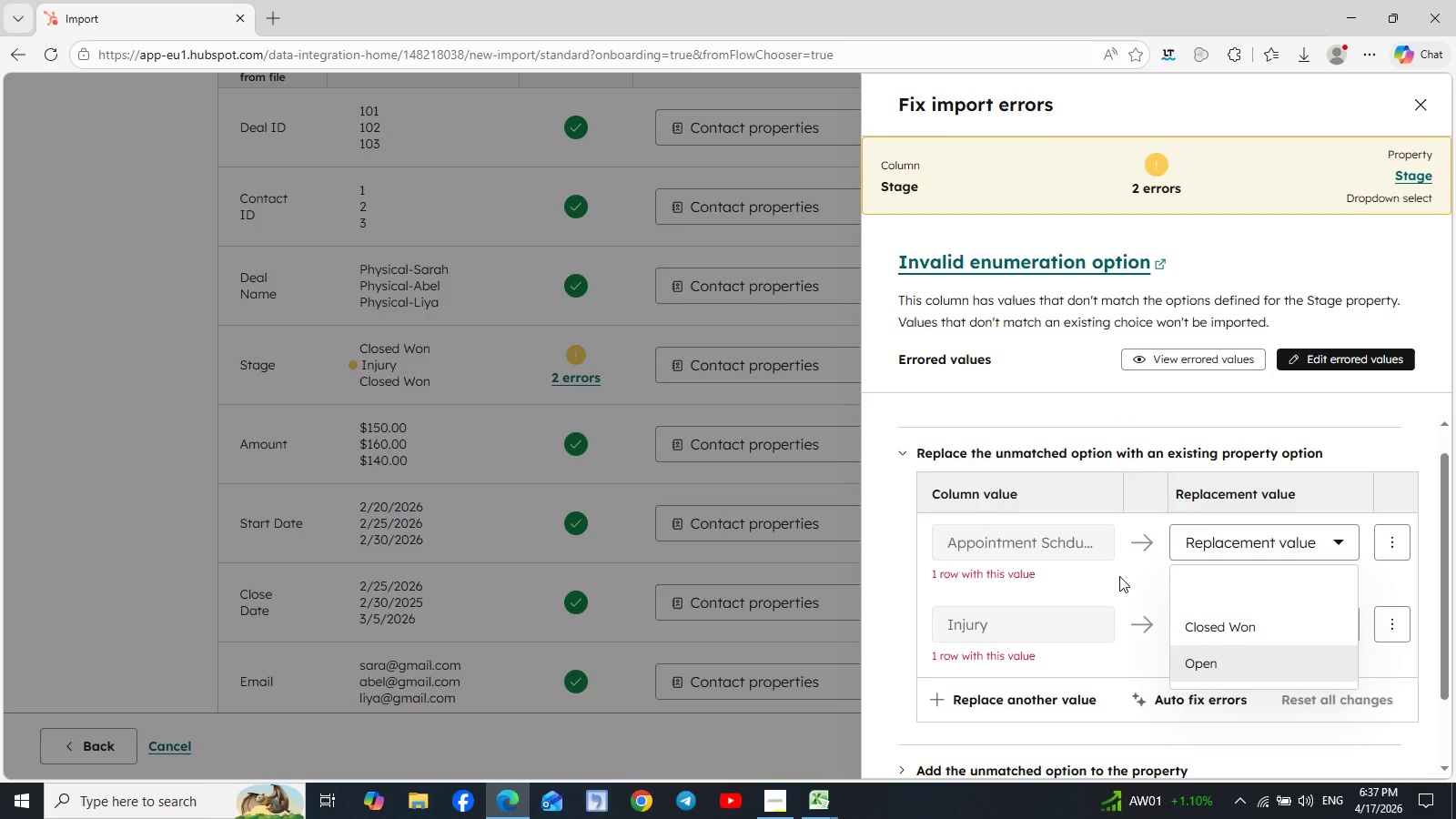 
left_click([1113, 417])
 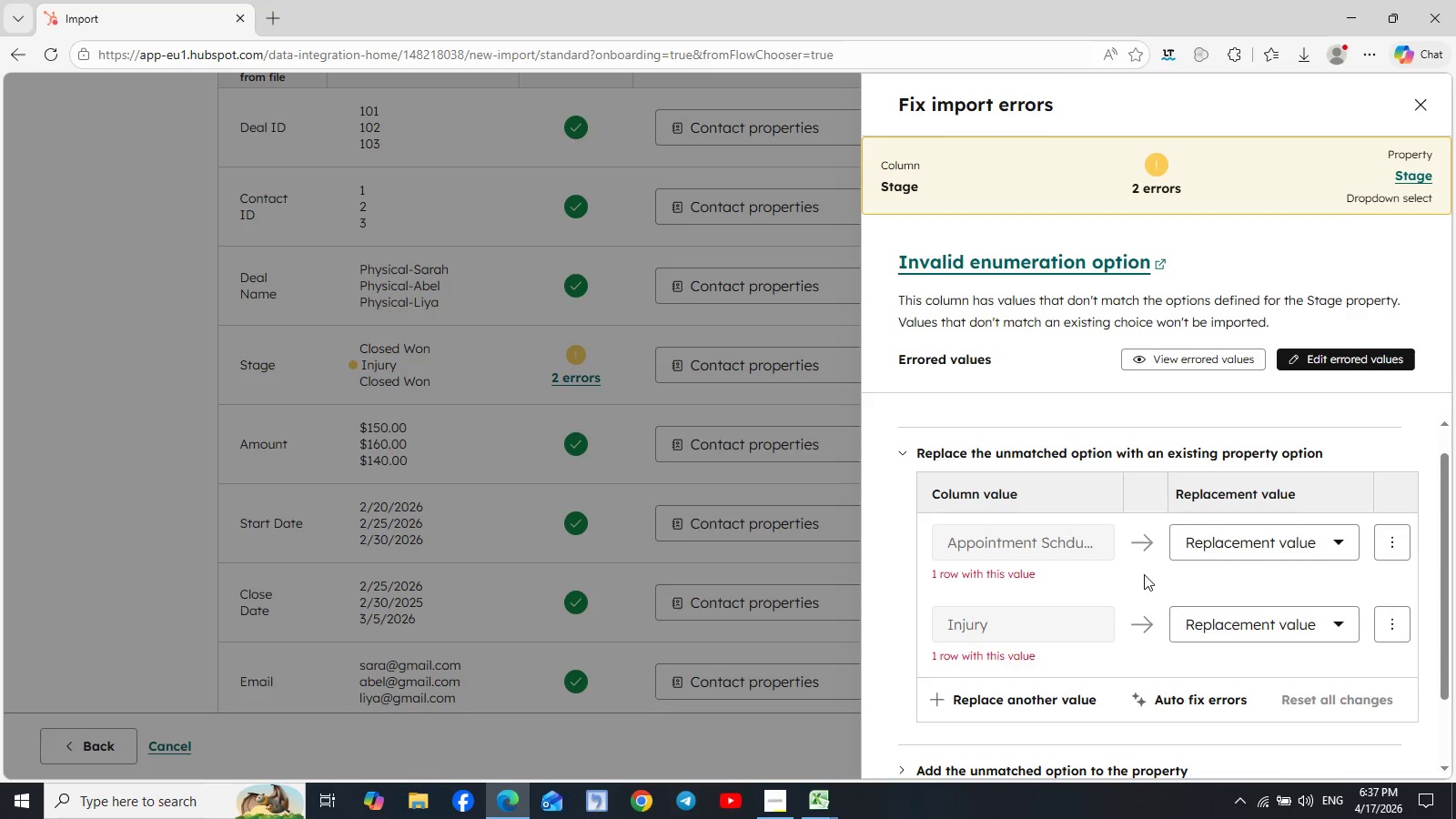 
scroll: coordinate [1134, 575], scroll_direction: none, amount: 0.0
 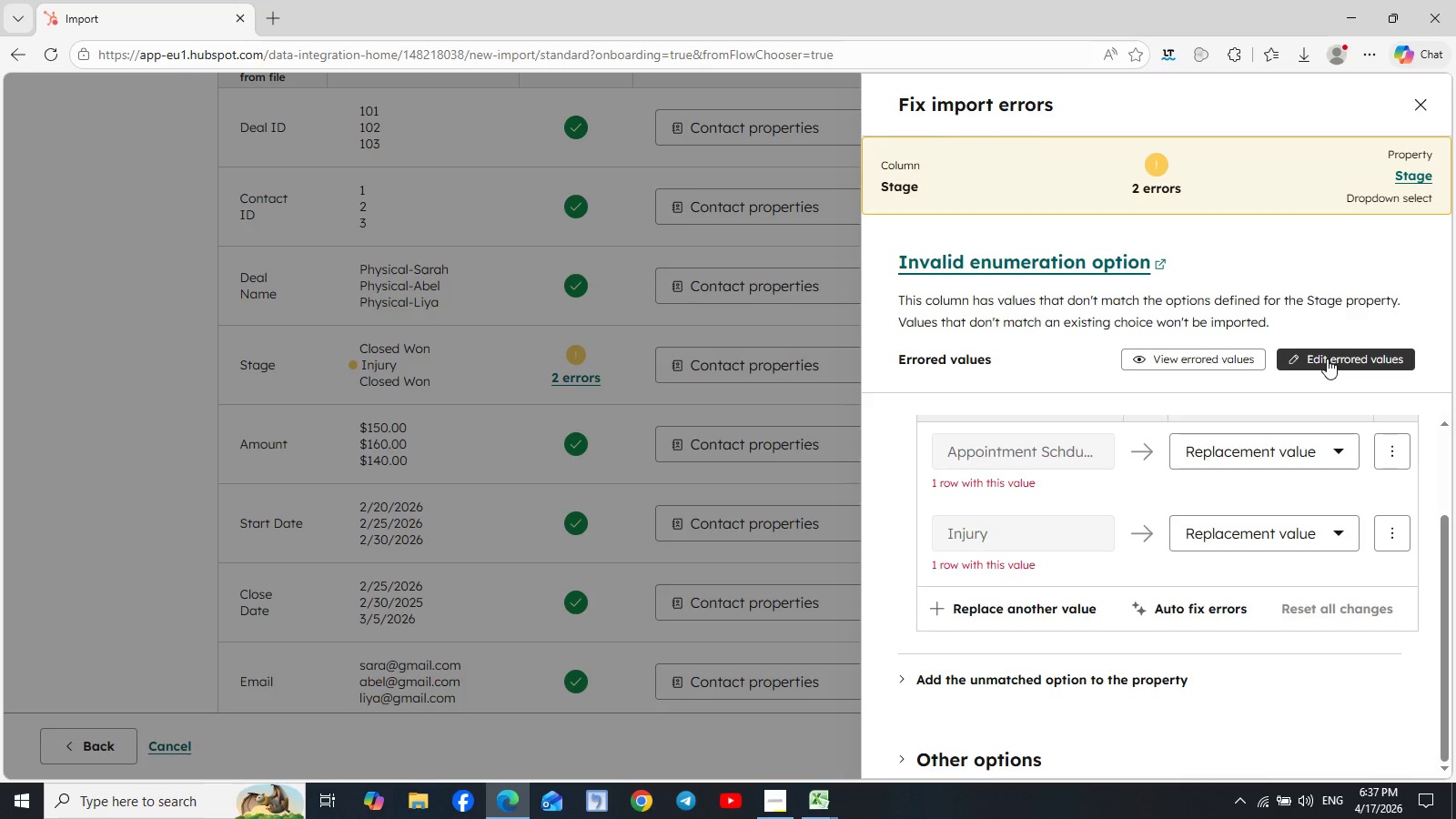 
left_click([1322, 360])
 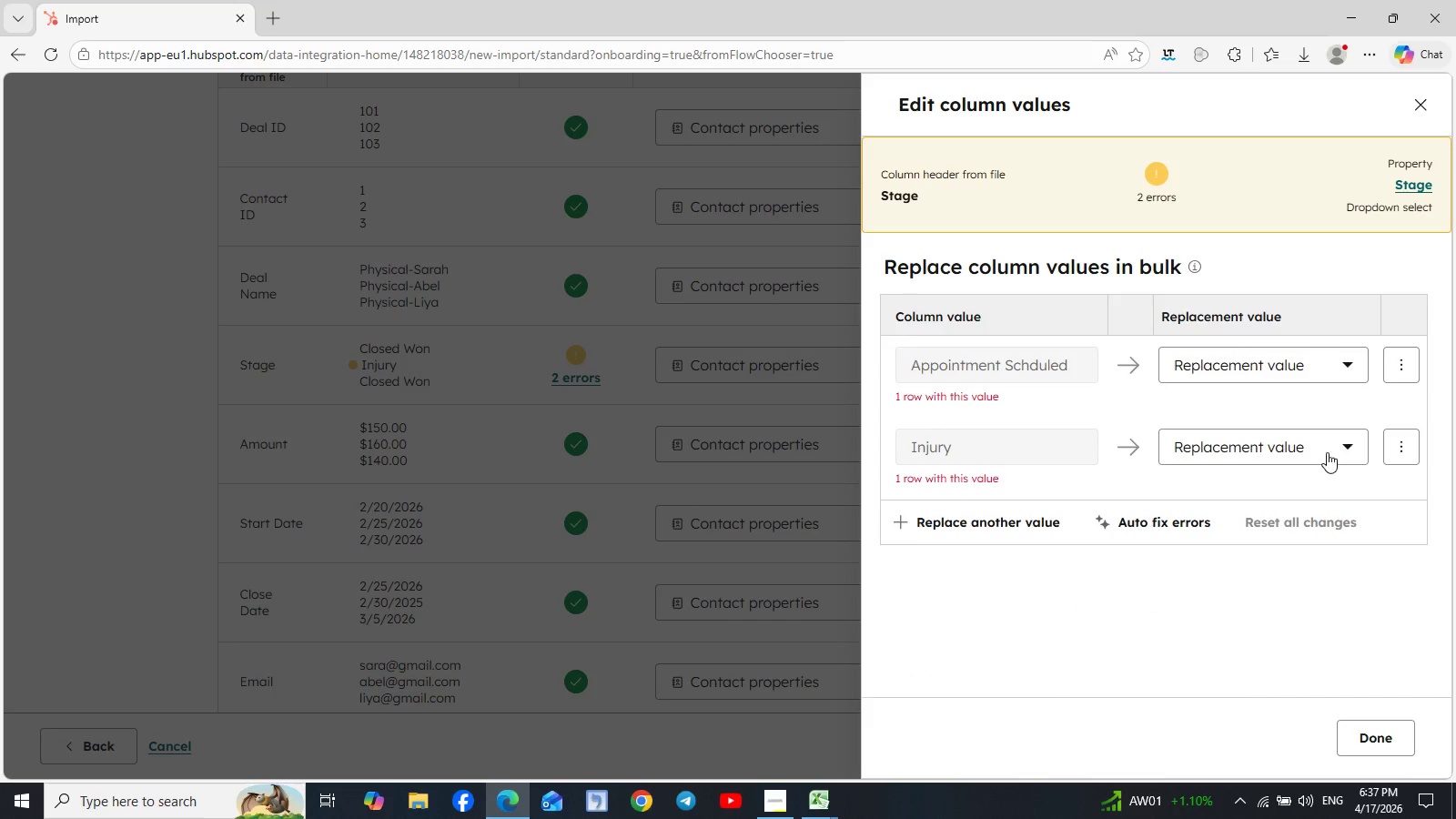 
left_click([1406, 444])
 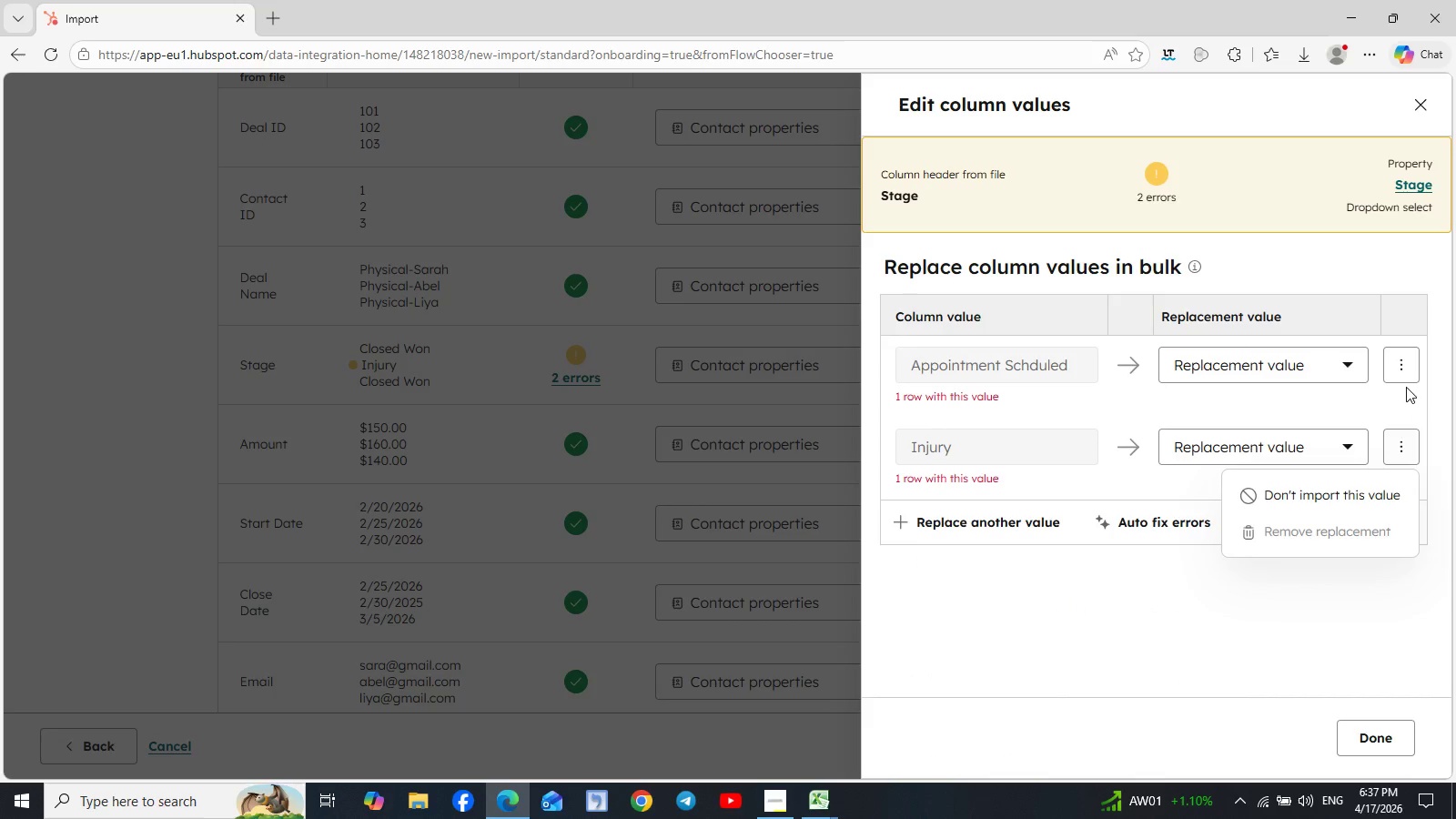 
left_click([1400, 375])
 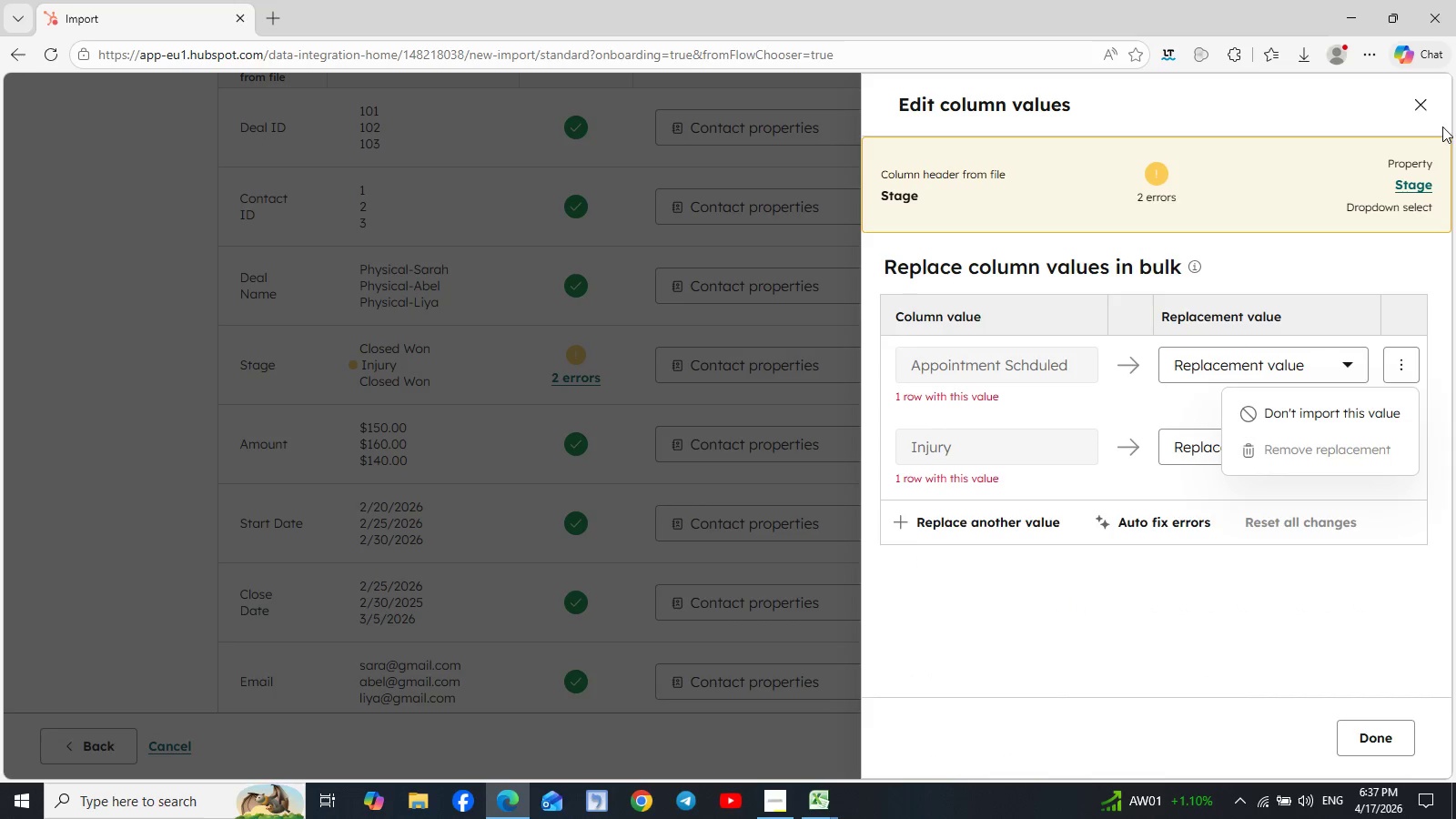 
left_click([1421, 100])
 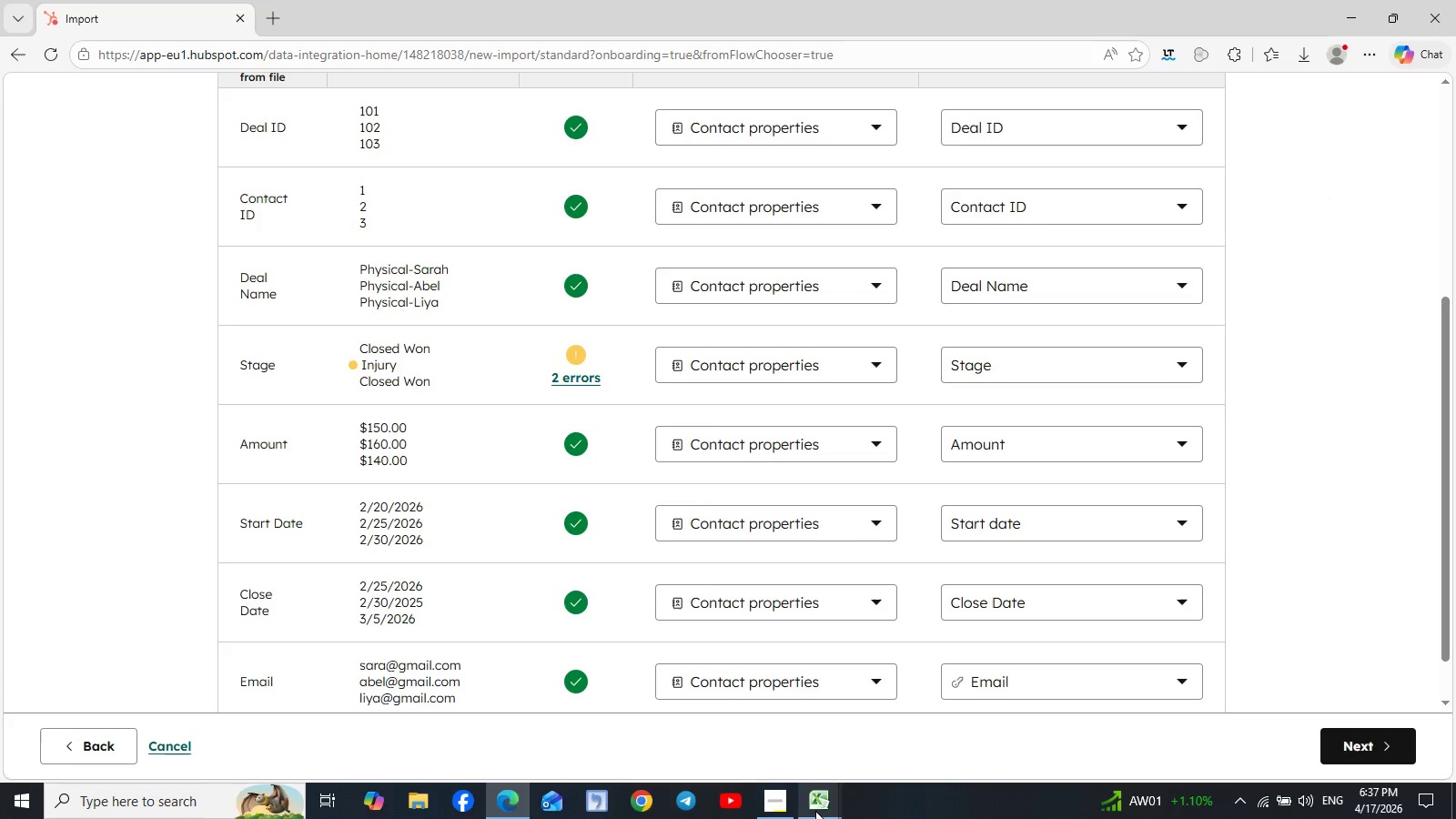 
left_click([814, 809])
 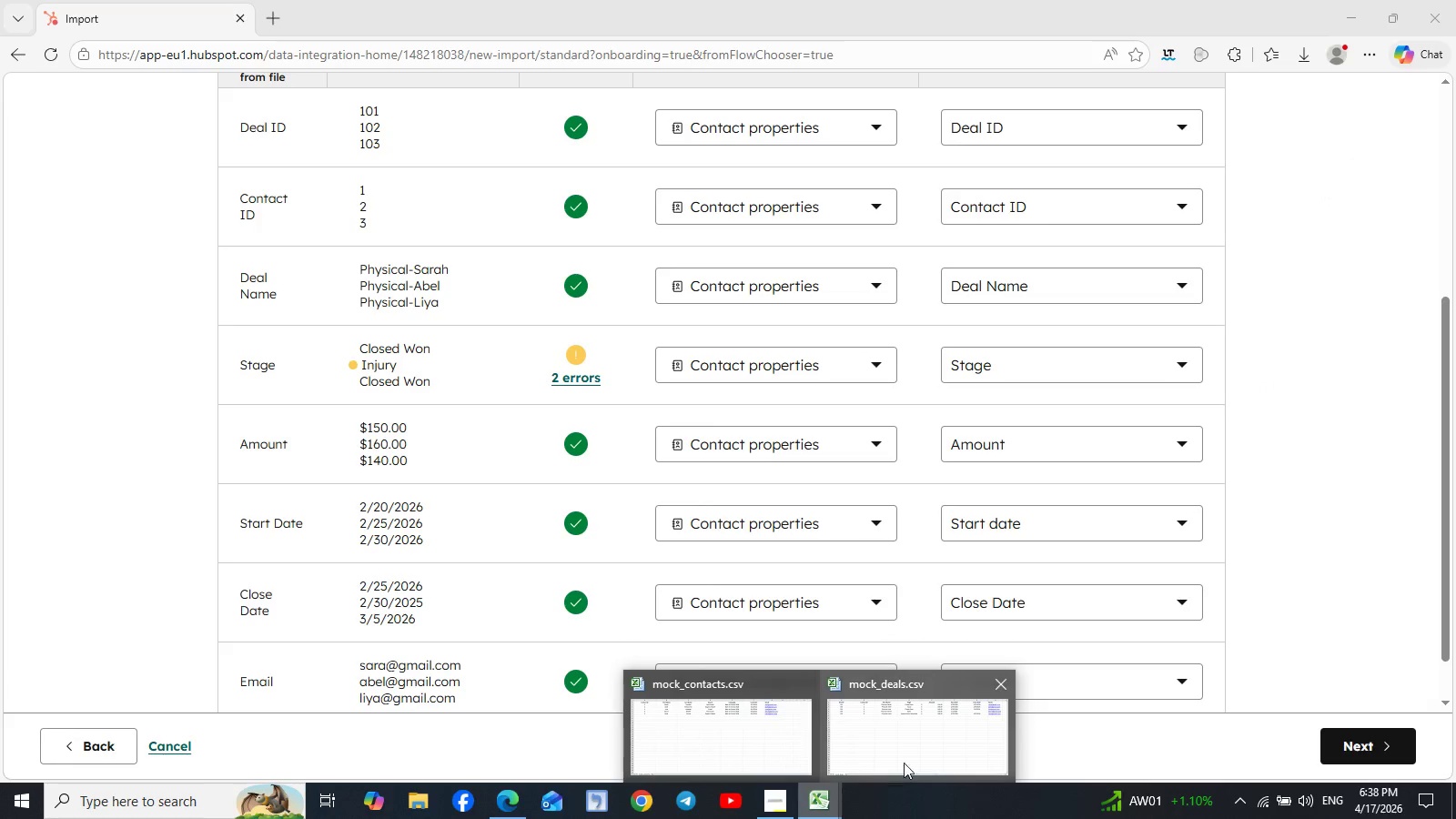 
left_click([905, 763])
 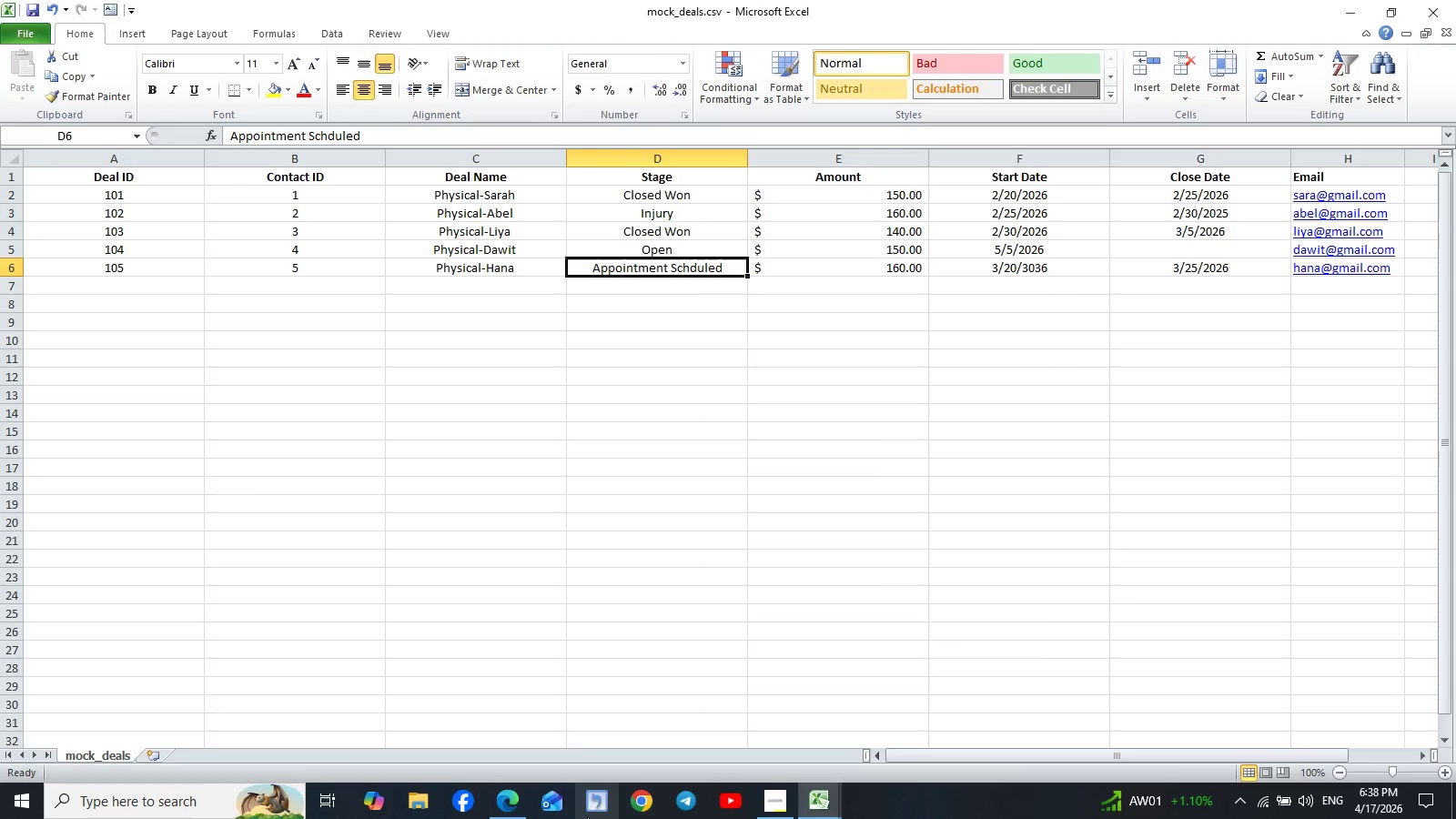 
left_click([514, 802])
 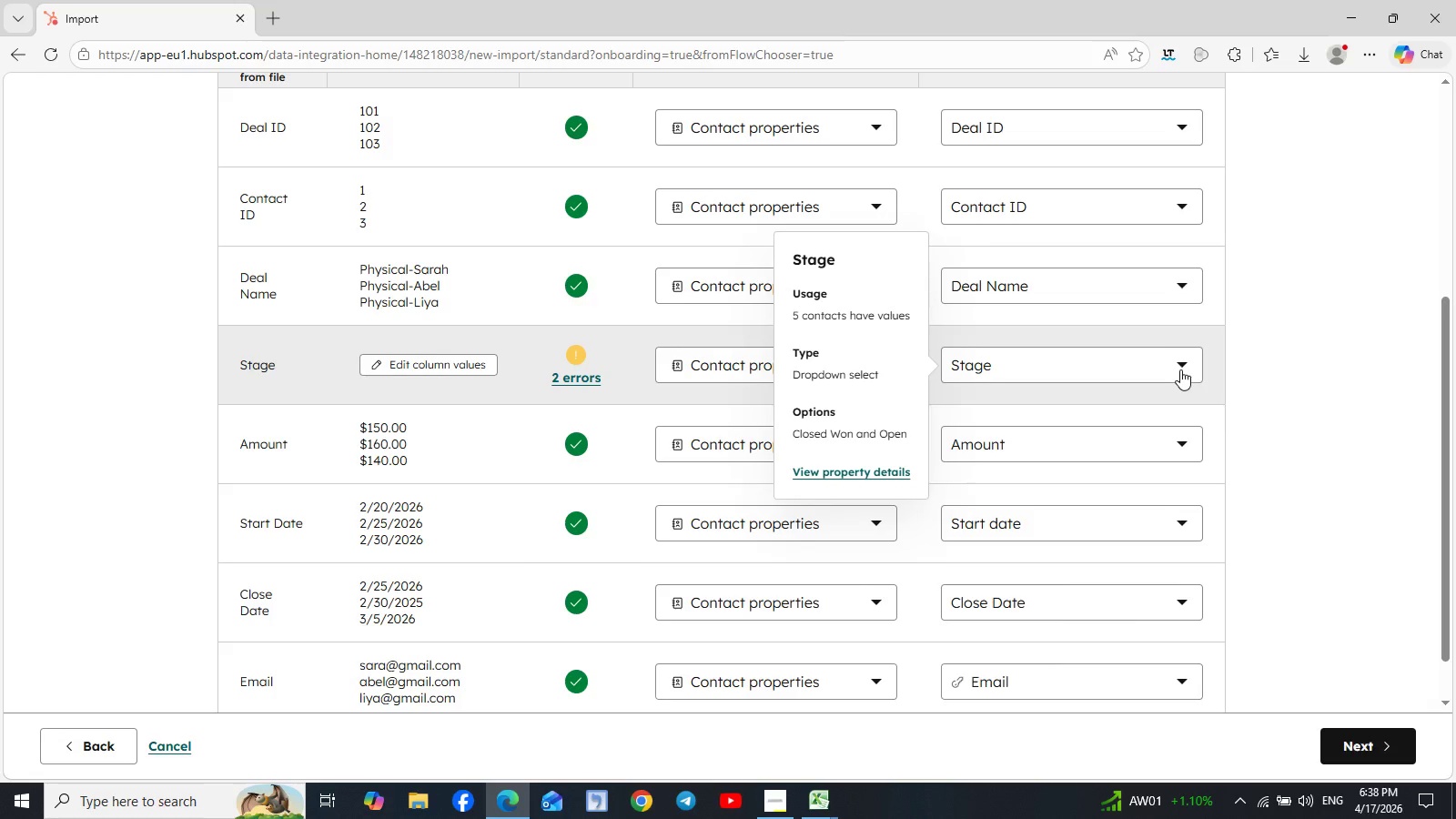 
left_click([851, 472])
 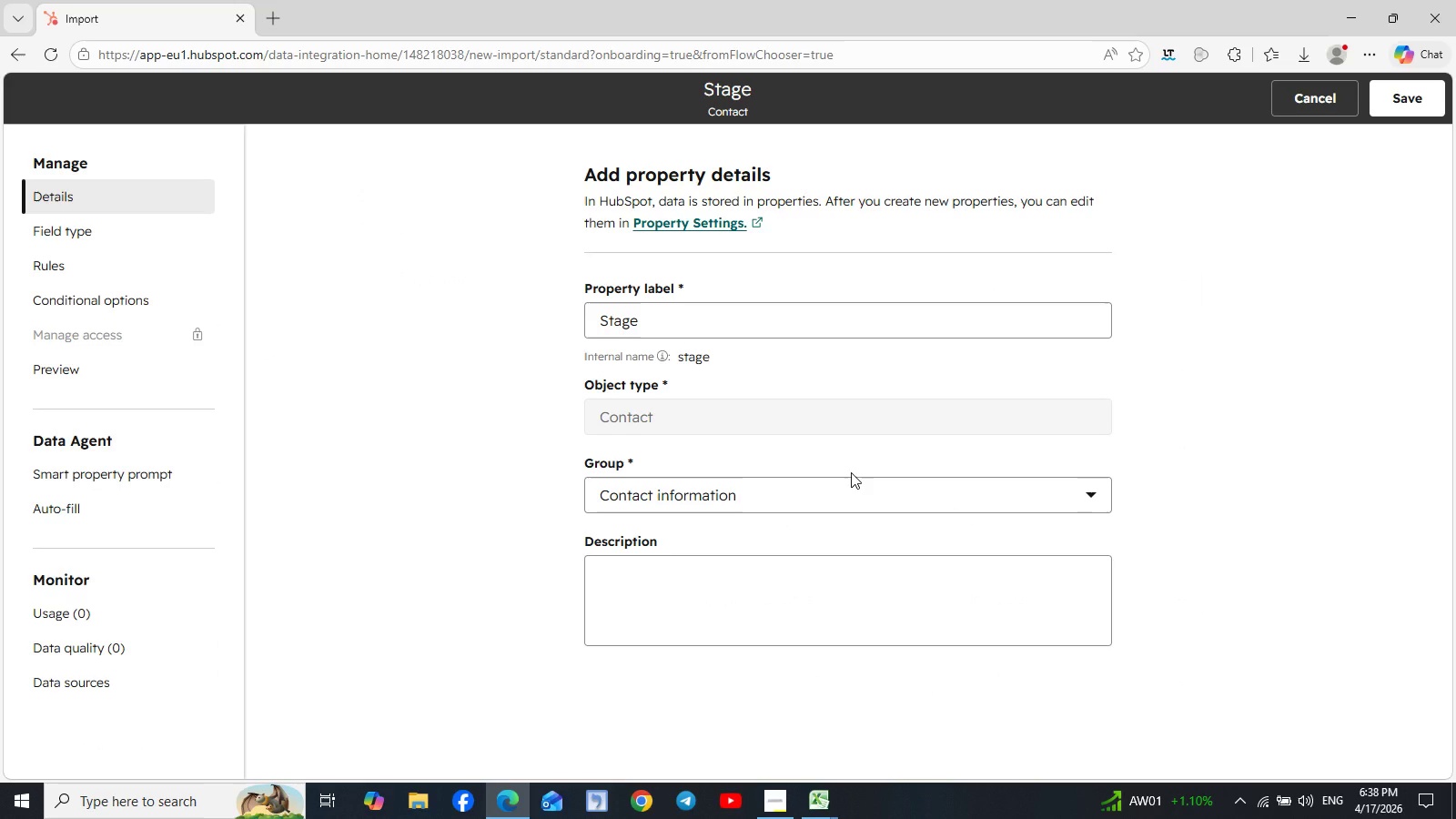 
wait(6.14)
 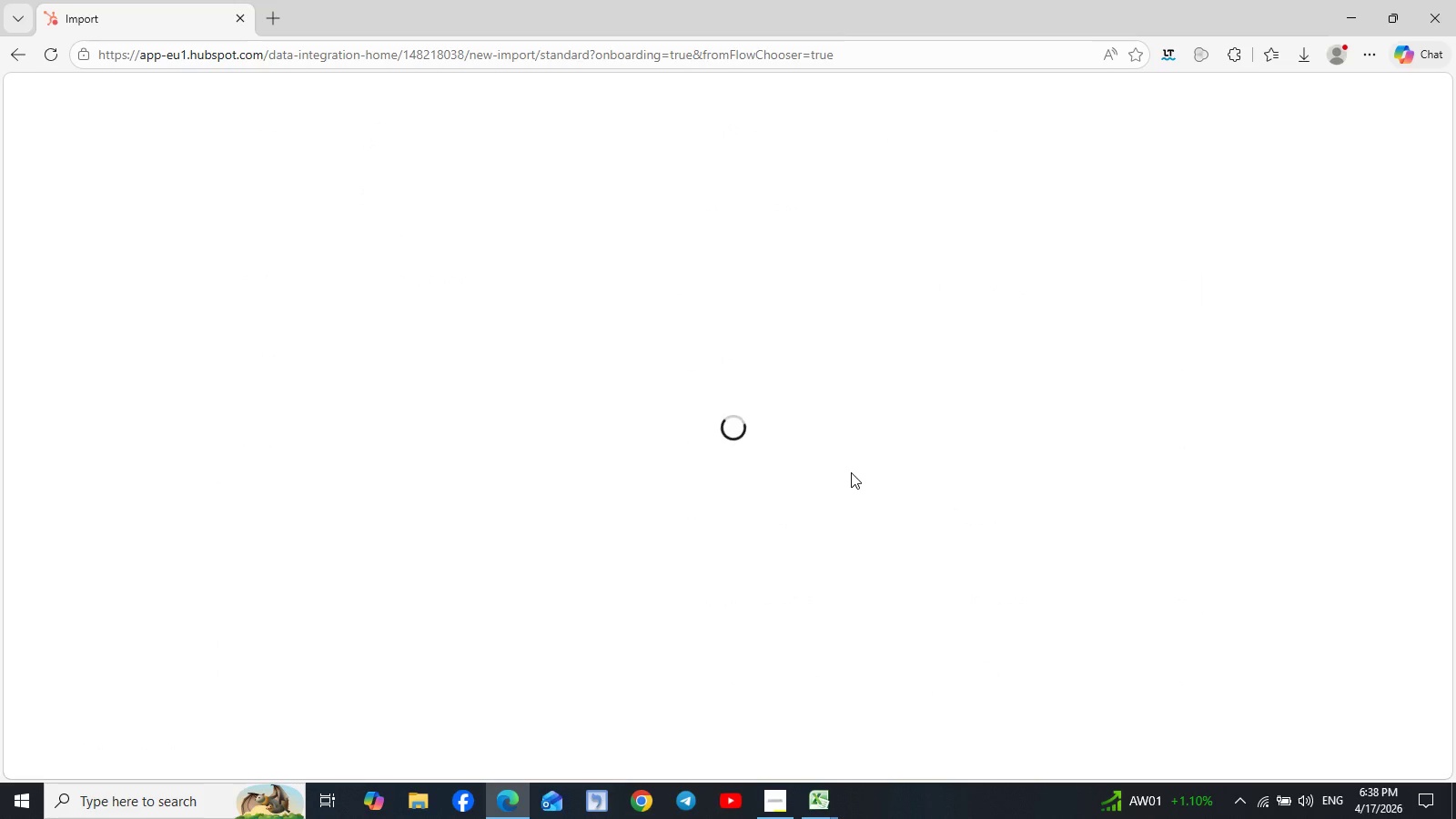 
left_click([83, 246])
 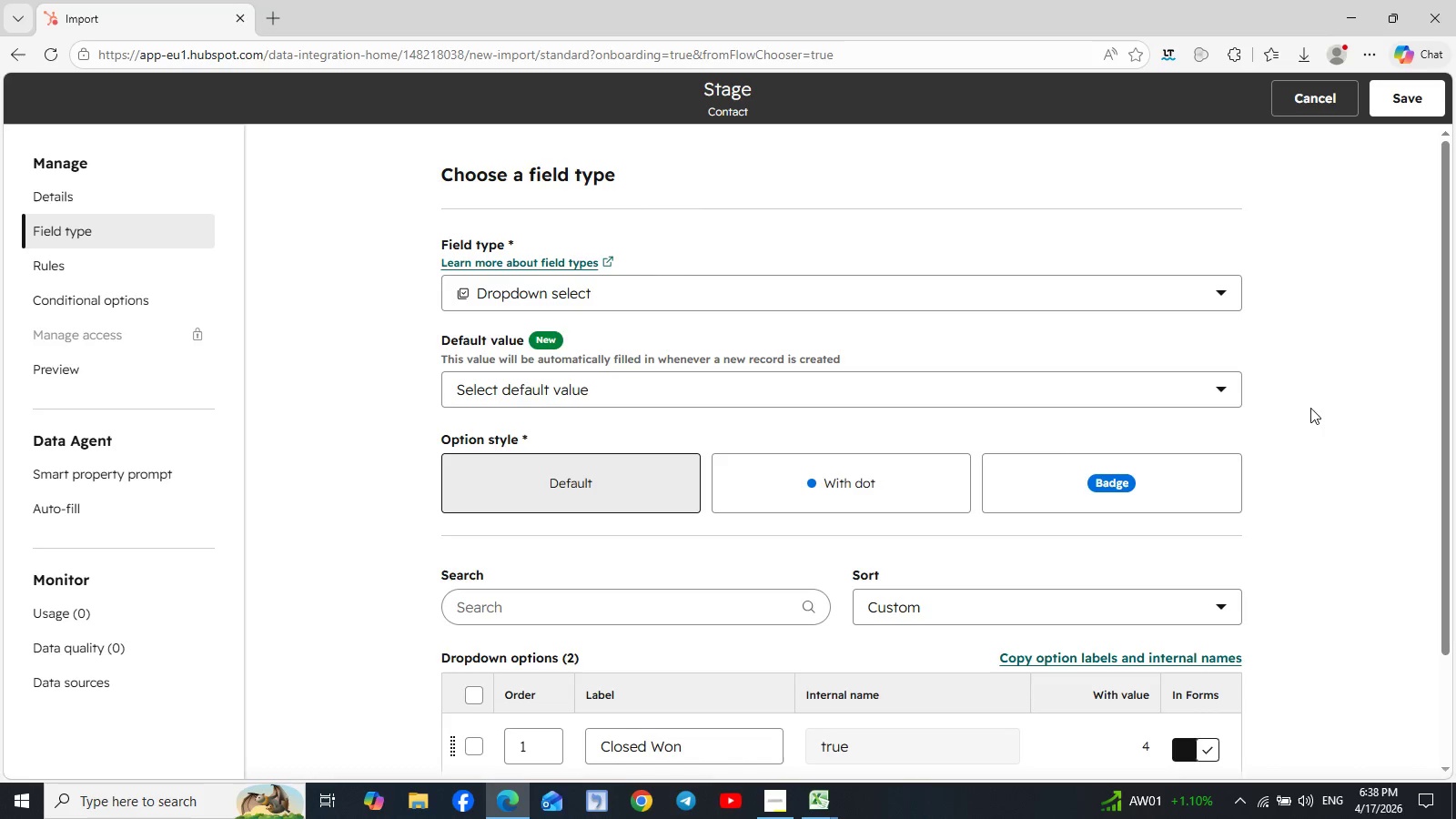 
scroll: coordinate [1236, 413], scroll_direction: down, amount: 7.0
 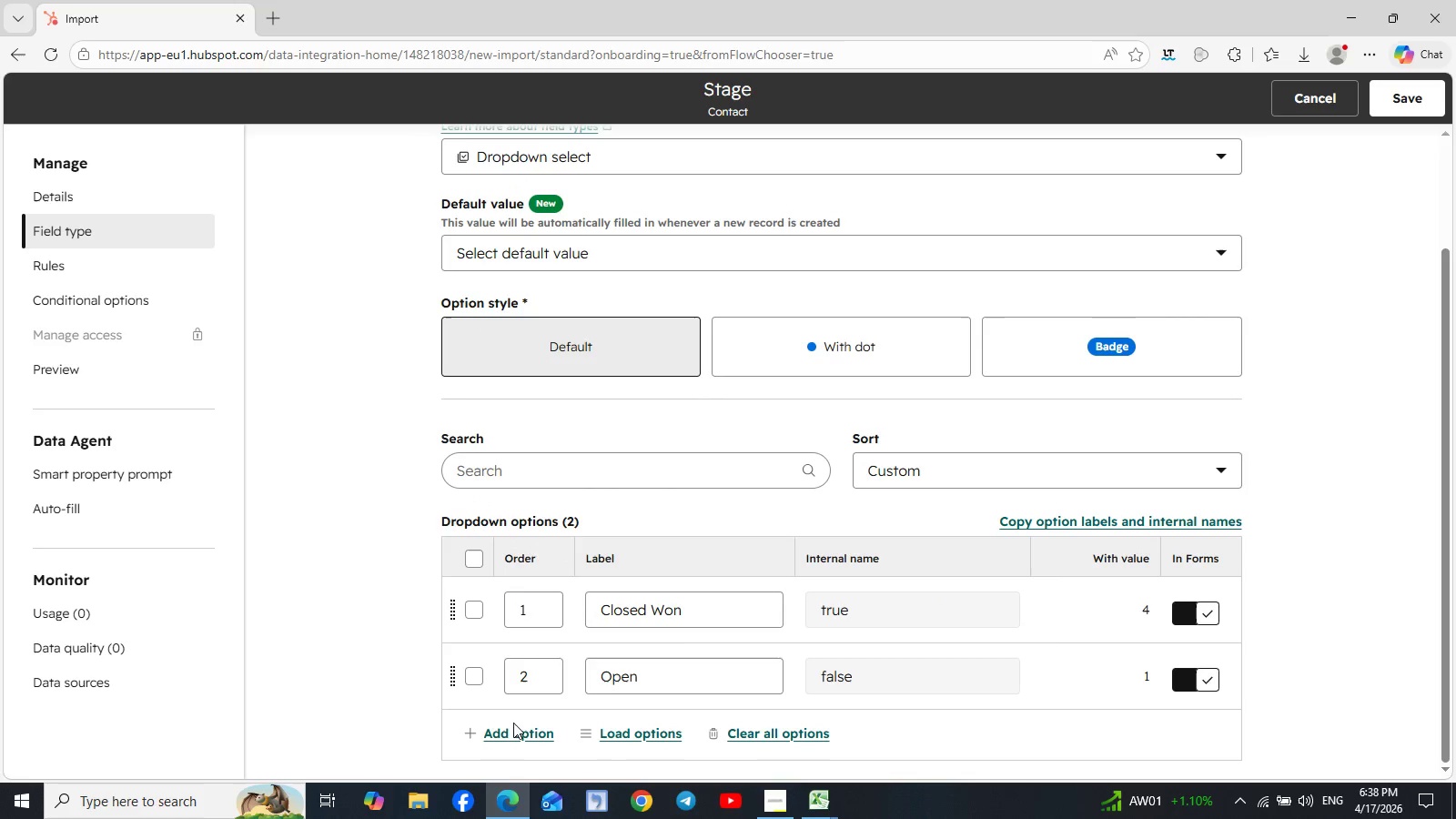 
left_click([506, 739])
 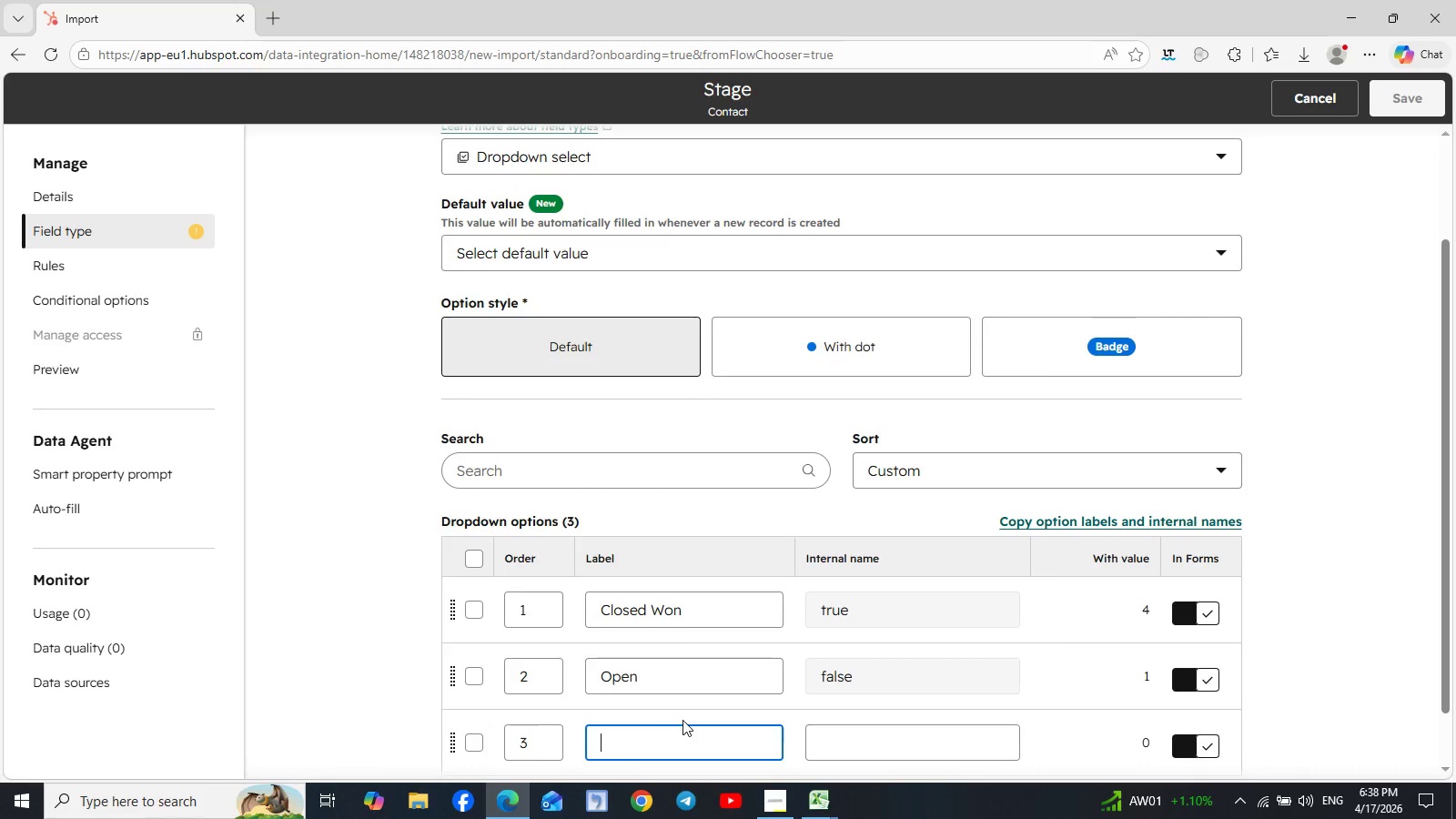 
type(Injury)
 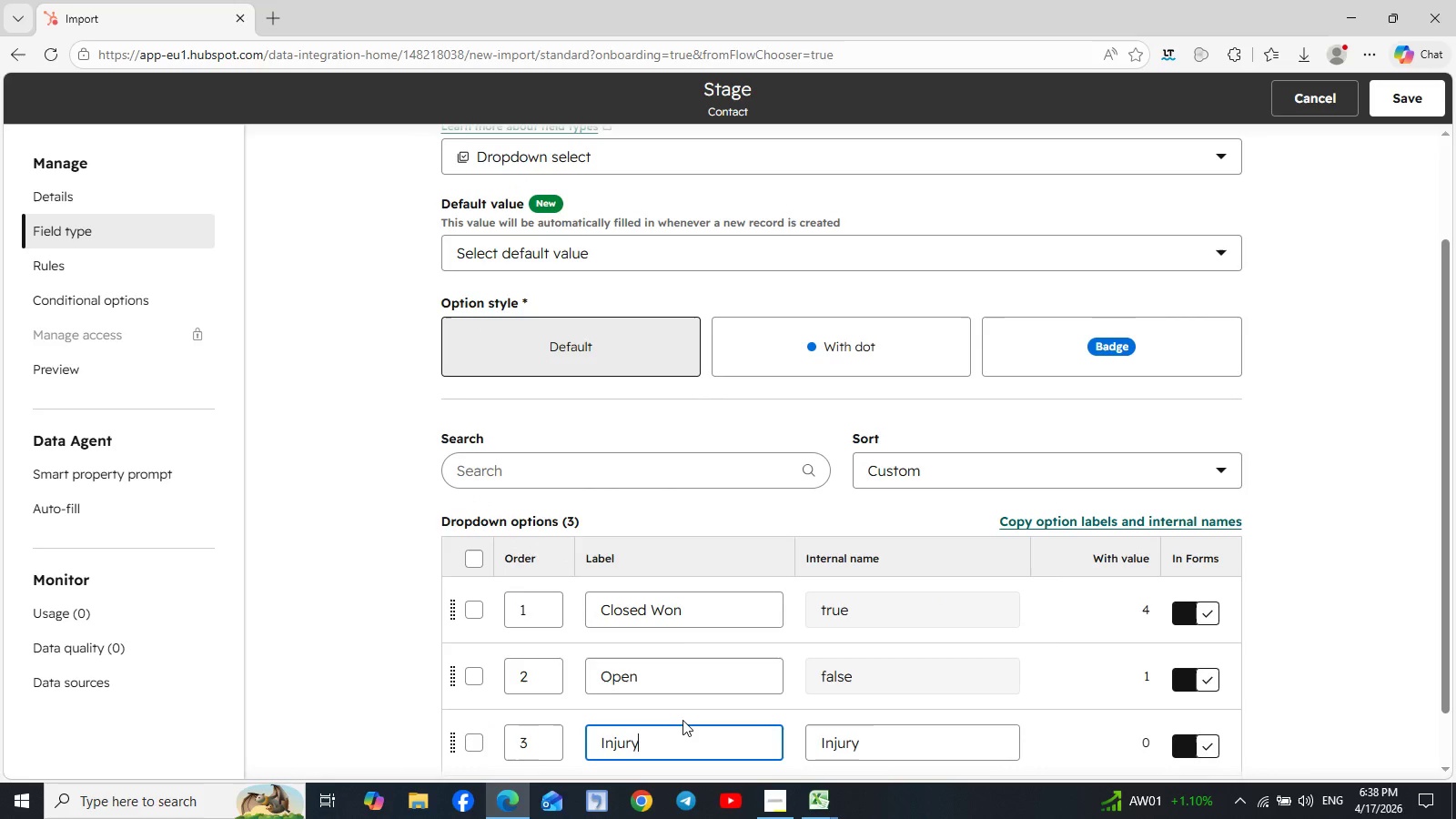 
scroll: coordinate [682, 720], scroll_direction: down, amount: 5.0
 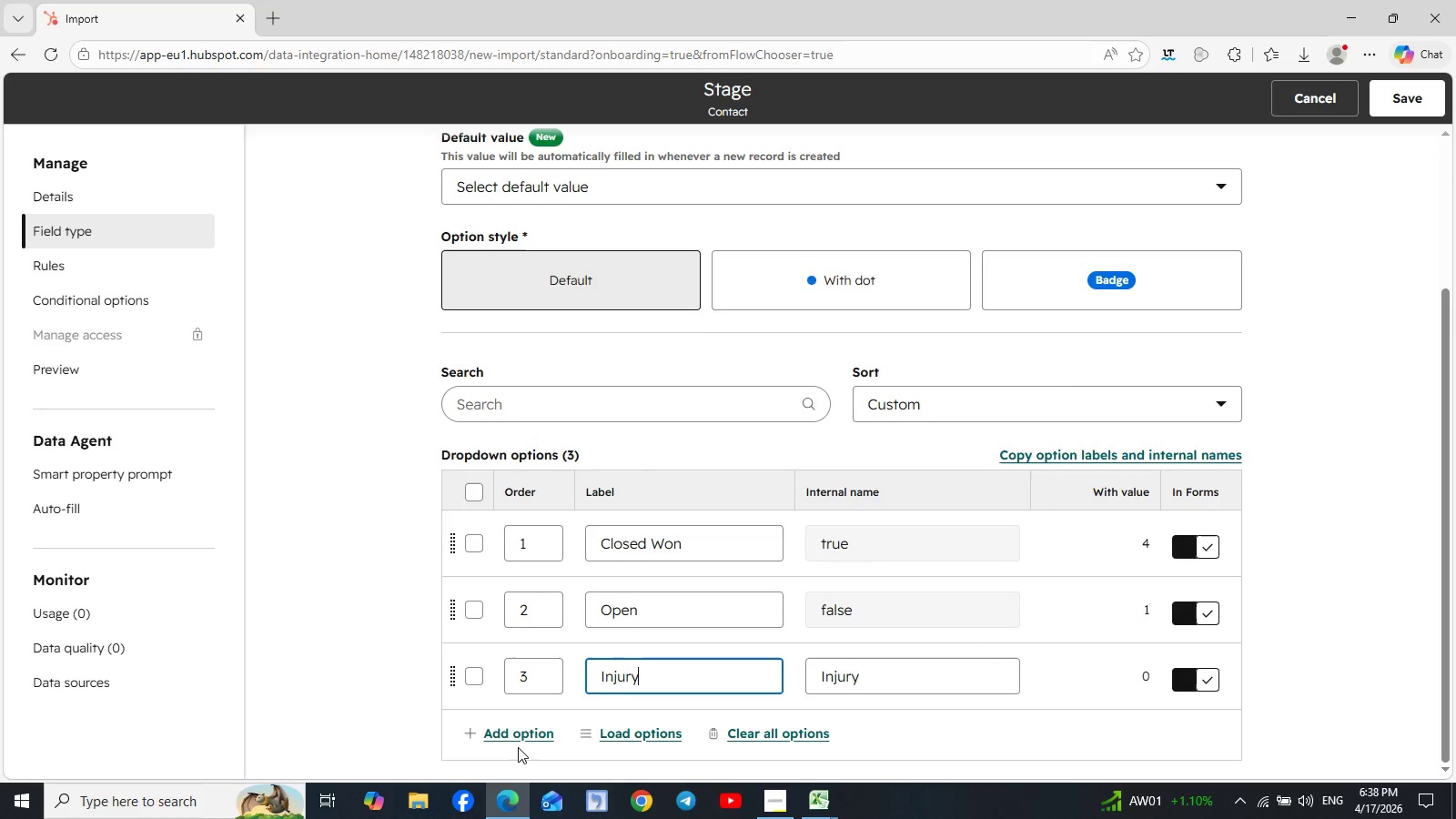 
left_click([516, 729])
 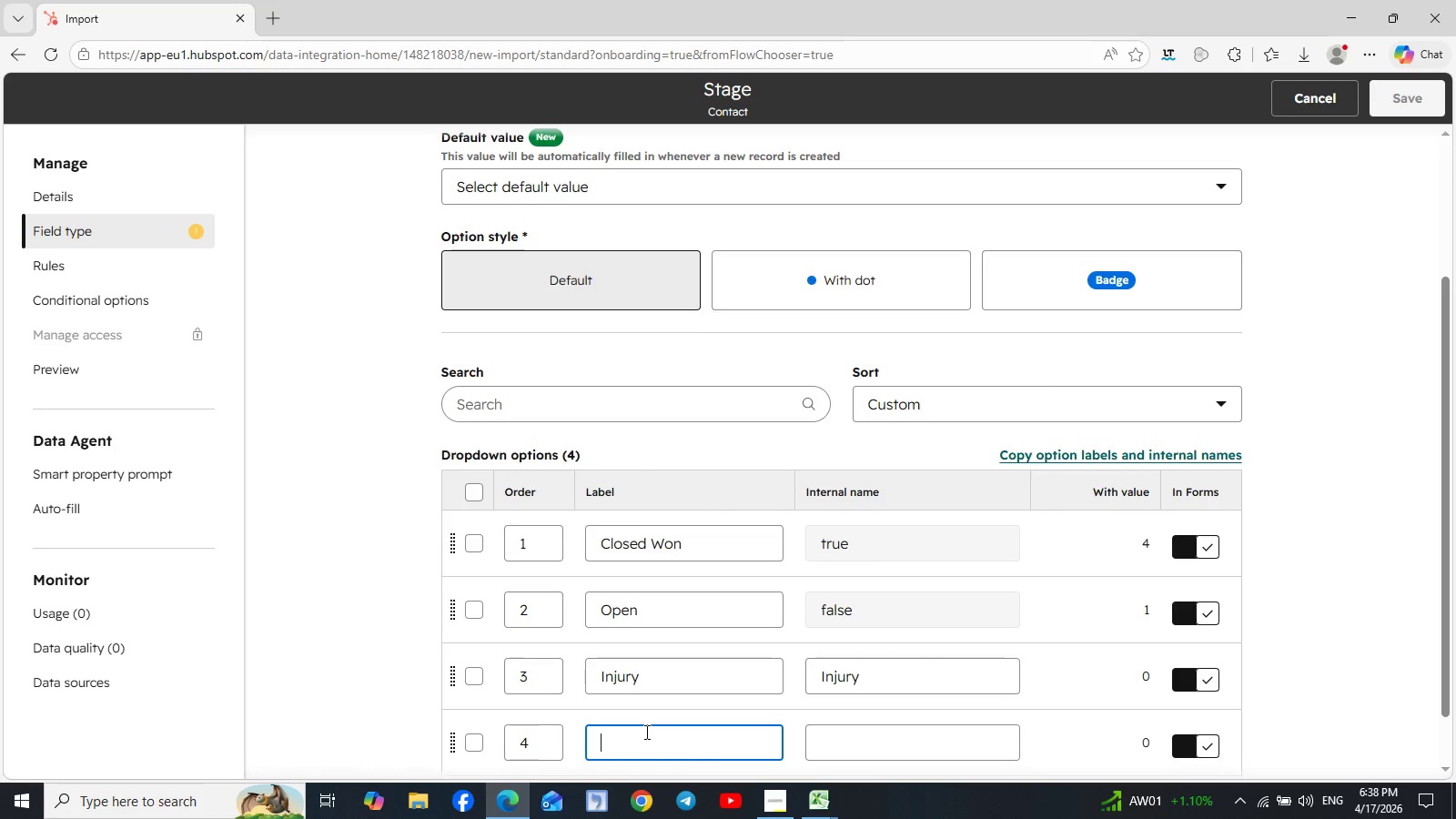 
type(Appointment Schdu)
key(Backspace)
key(Backspace)
type(eduled)
 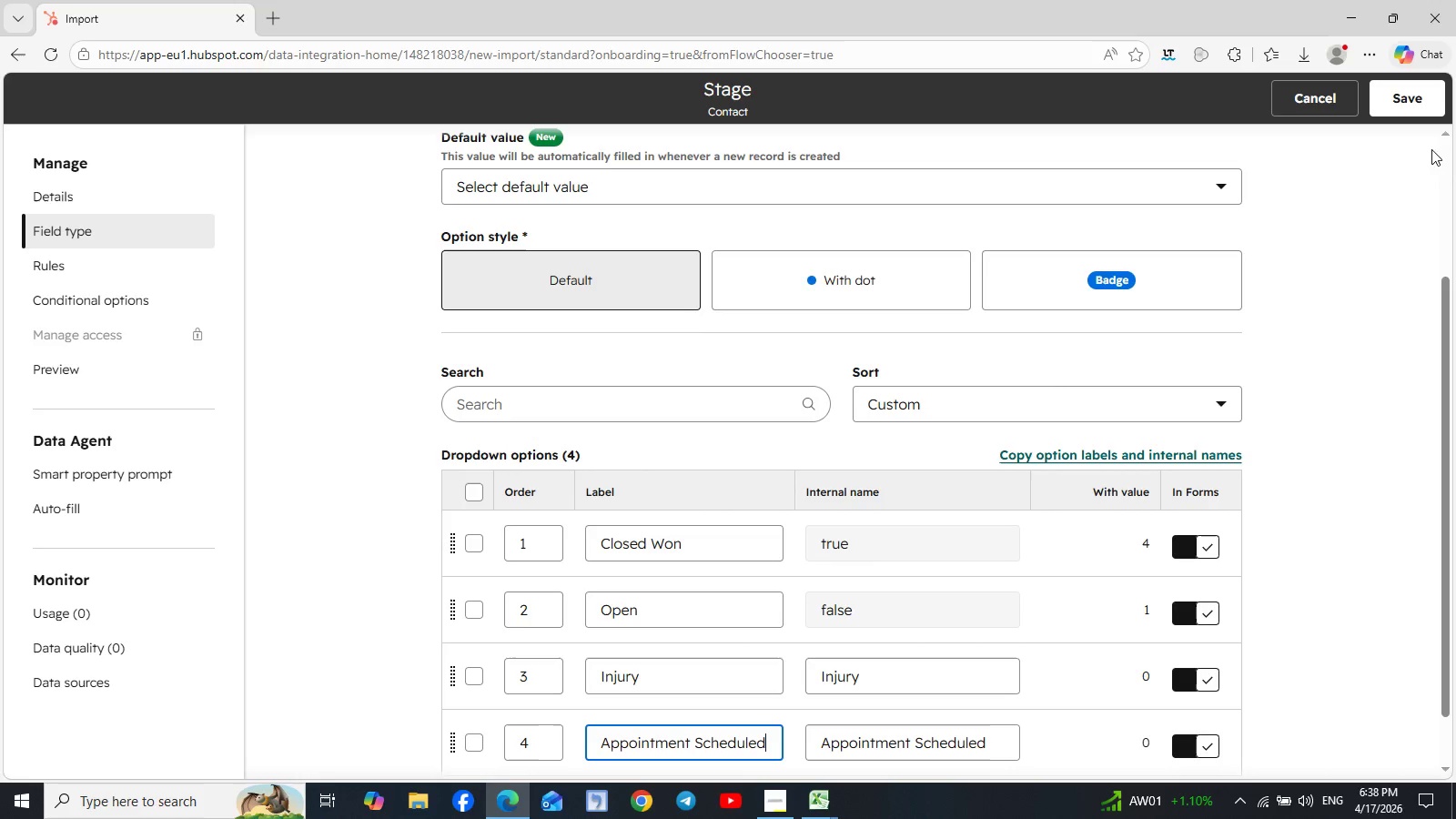 
left_click([1399, 96])
 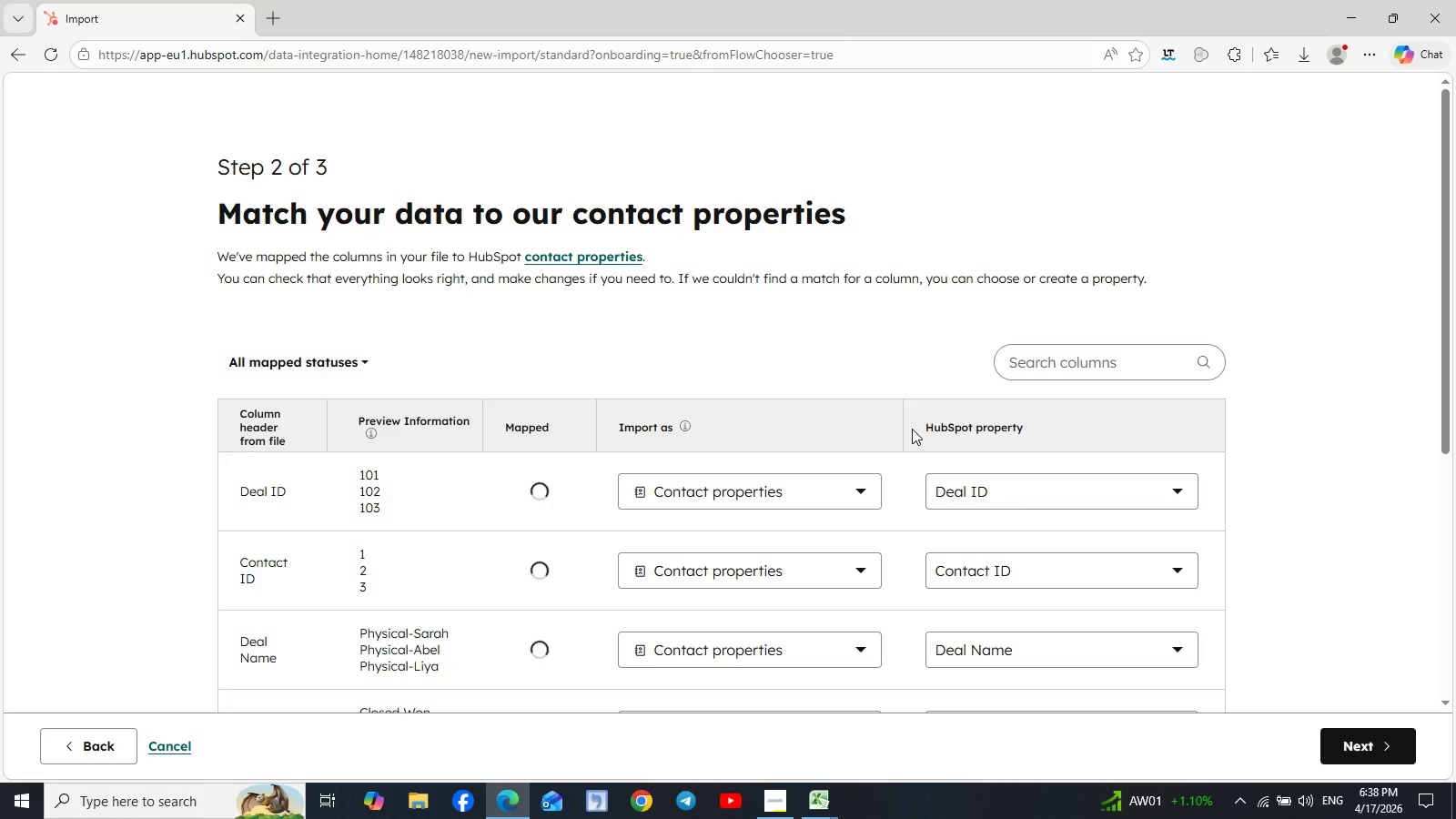 
scroll: coordinate [940, 475], scroll_direction: down, amount: 4.0
 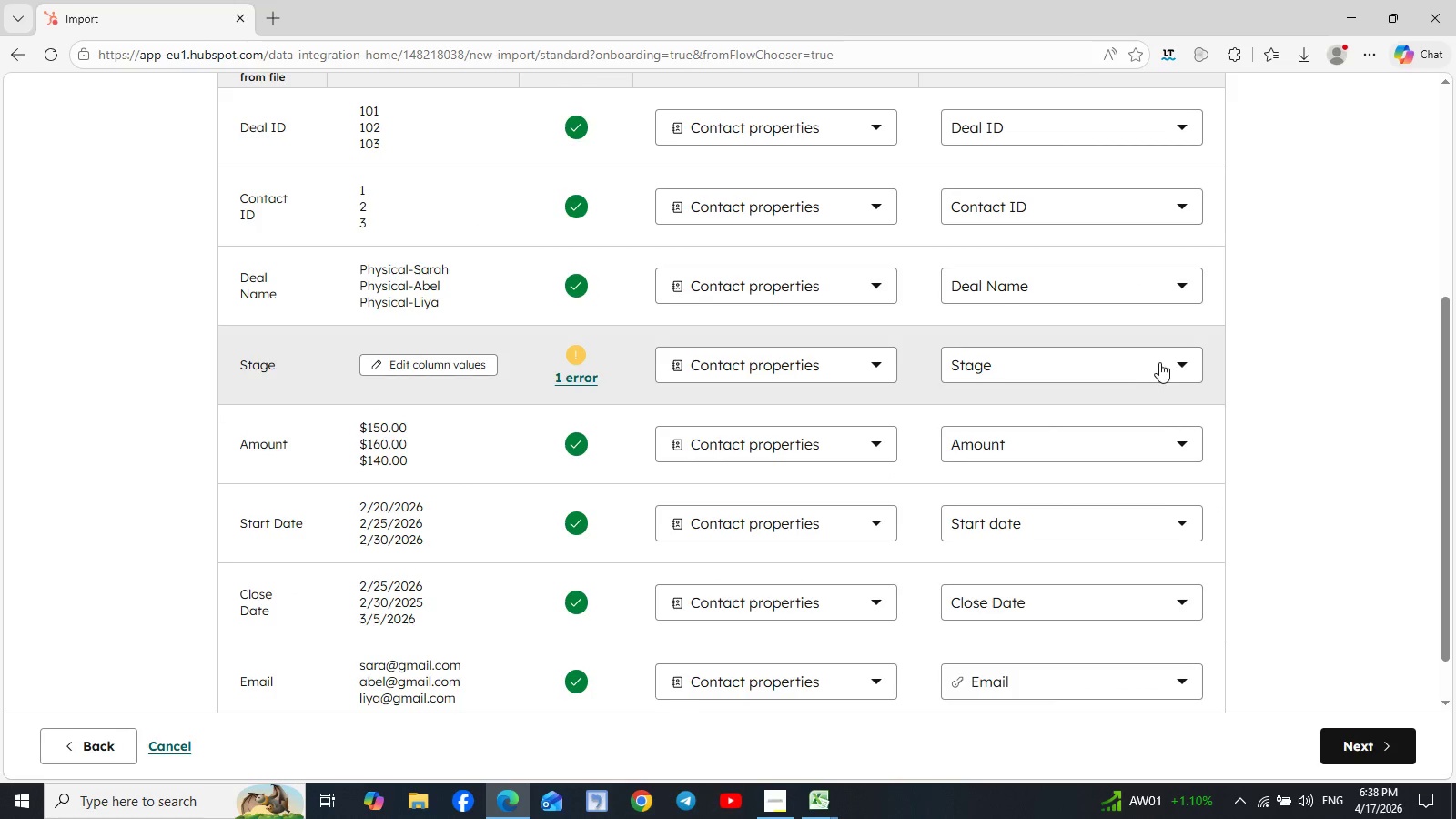 
left_click([1178, 364])
 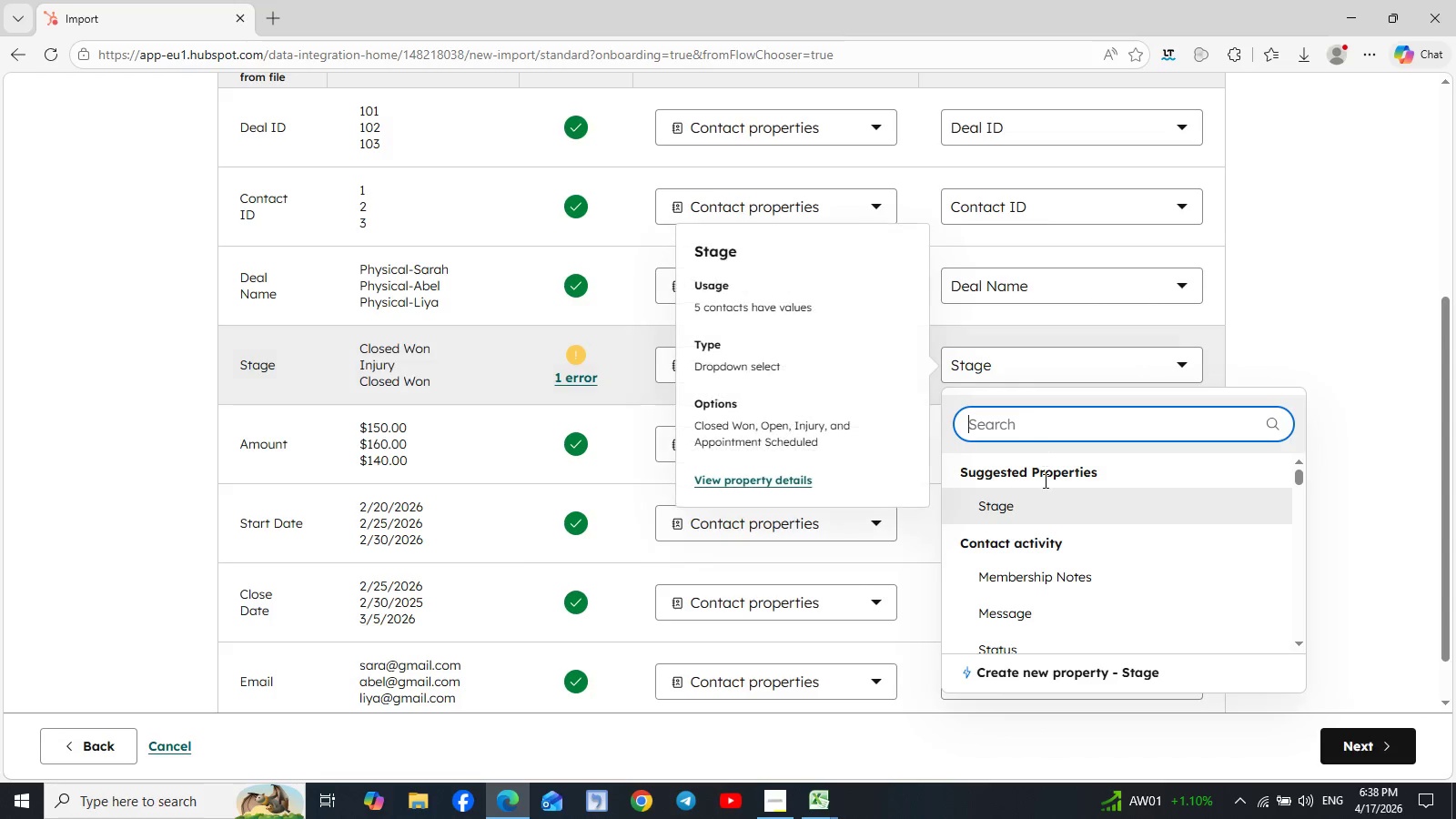 
left_click([1039, 511])
 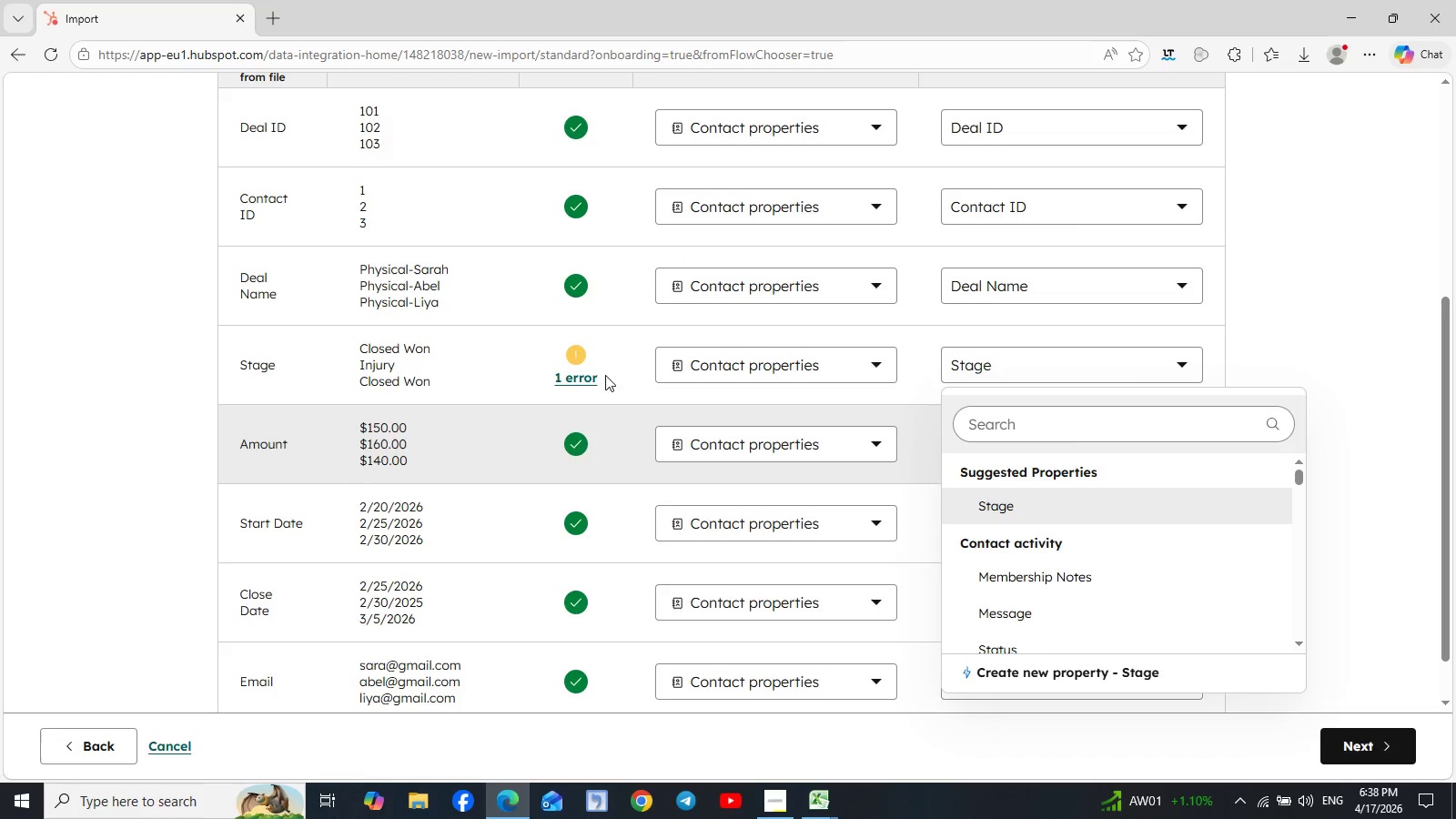 
wait(7.31)
 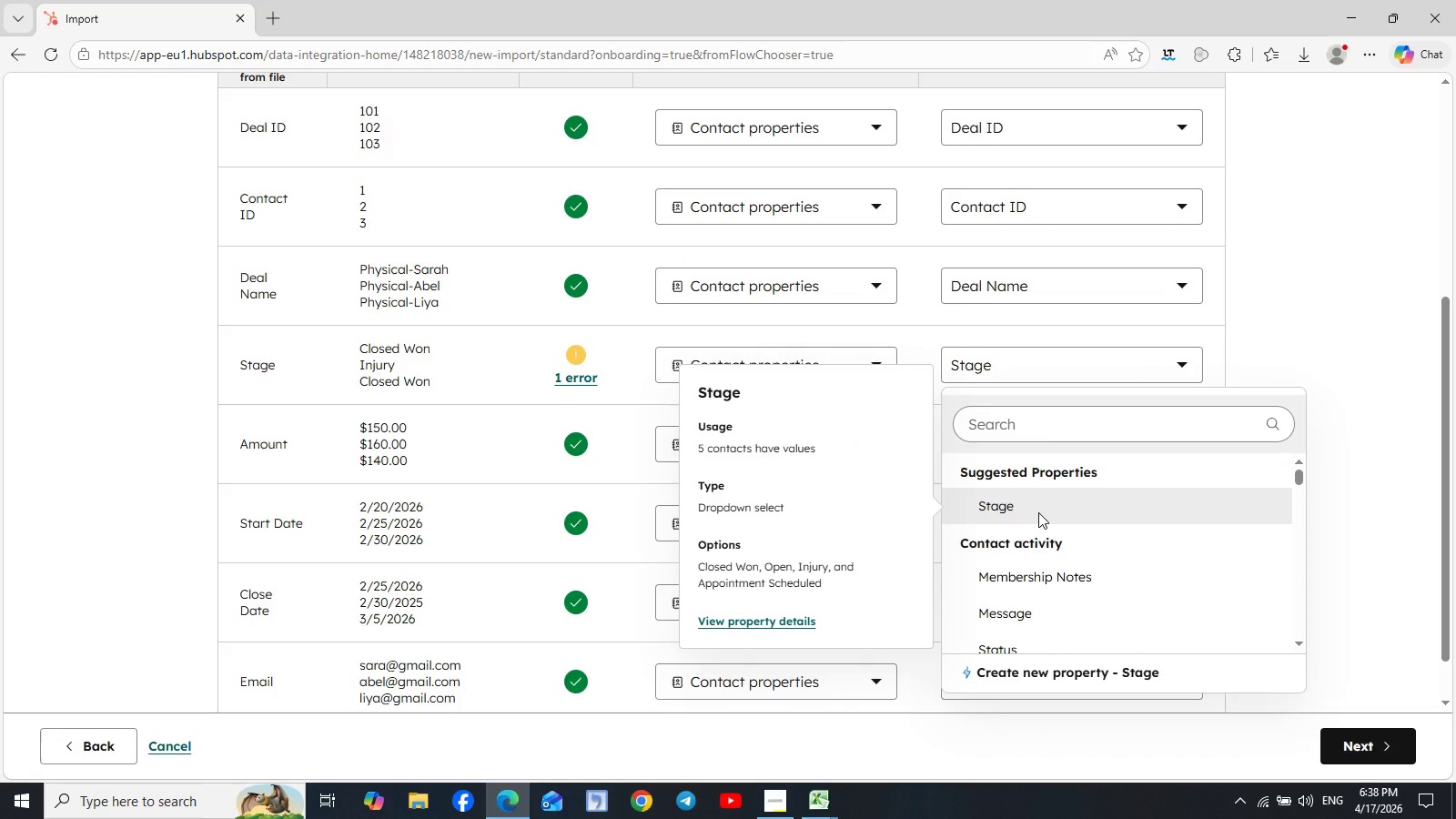 
left_click([1310, 324])
 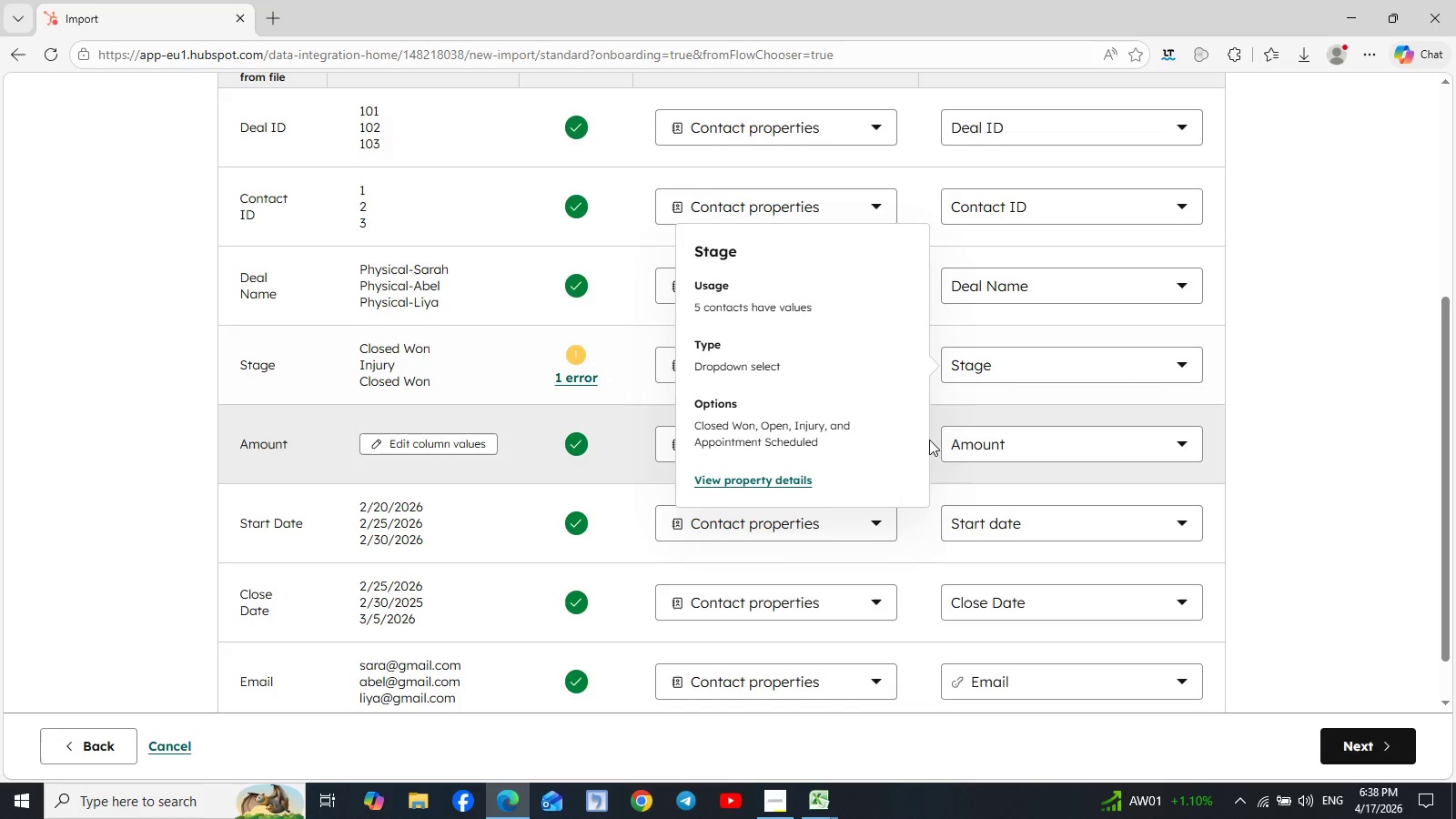 
left_click([773, 484])
 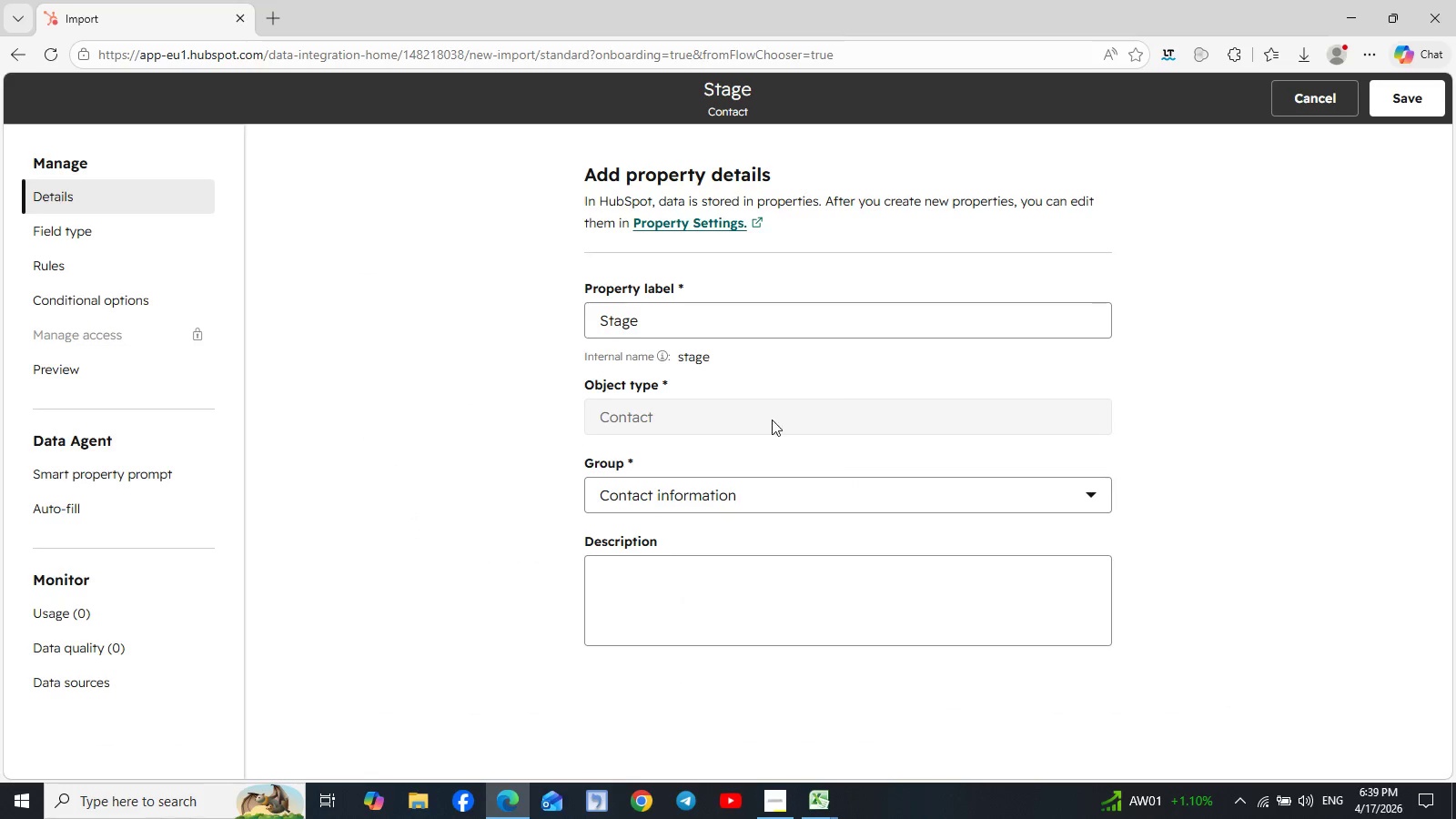 
left_click([61, 229])
 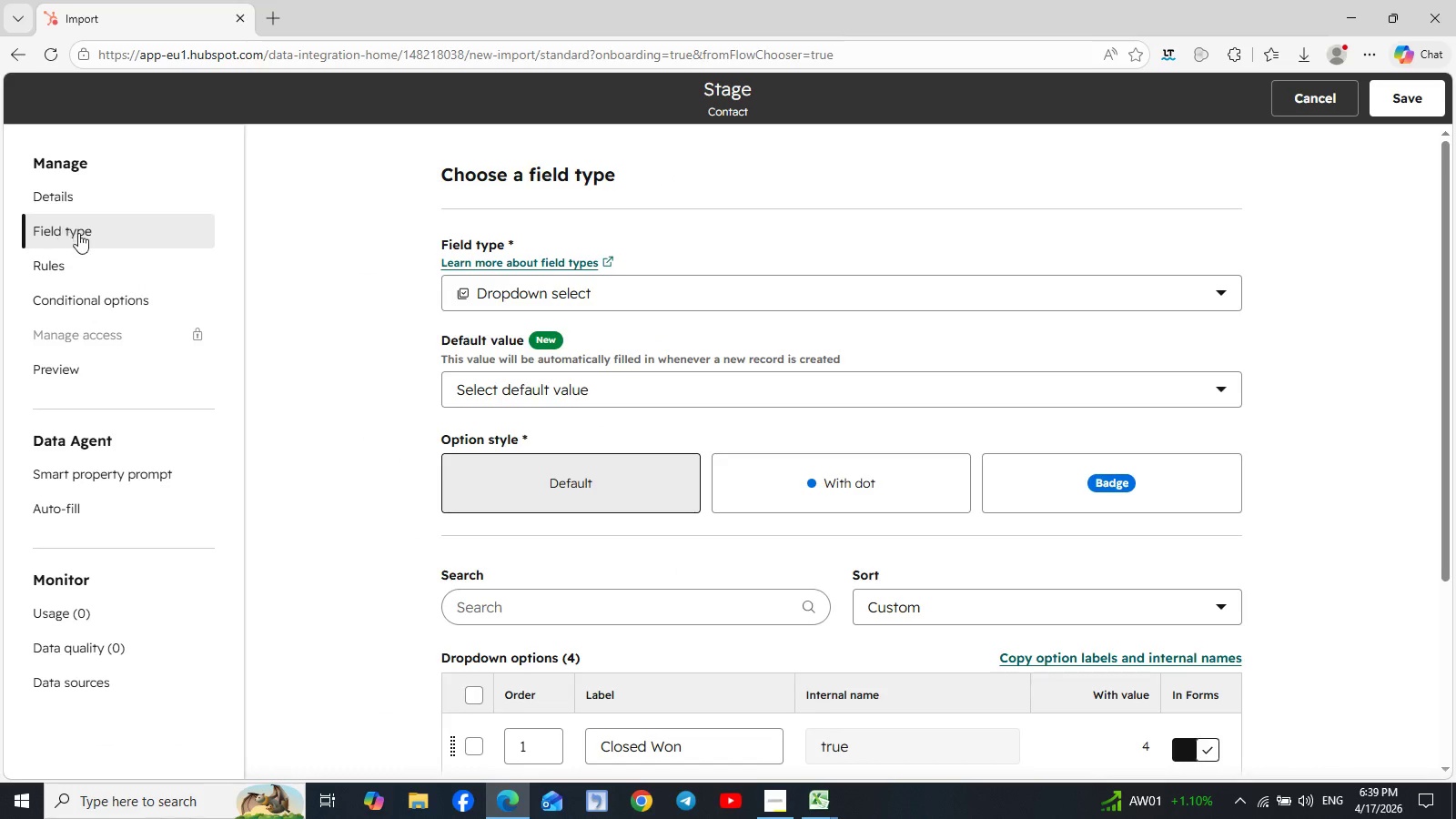 
scroll: coordinate [737, 340], scroll_direction: down, amount: 6.0
 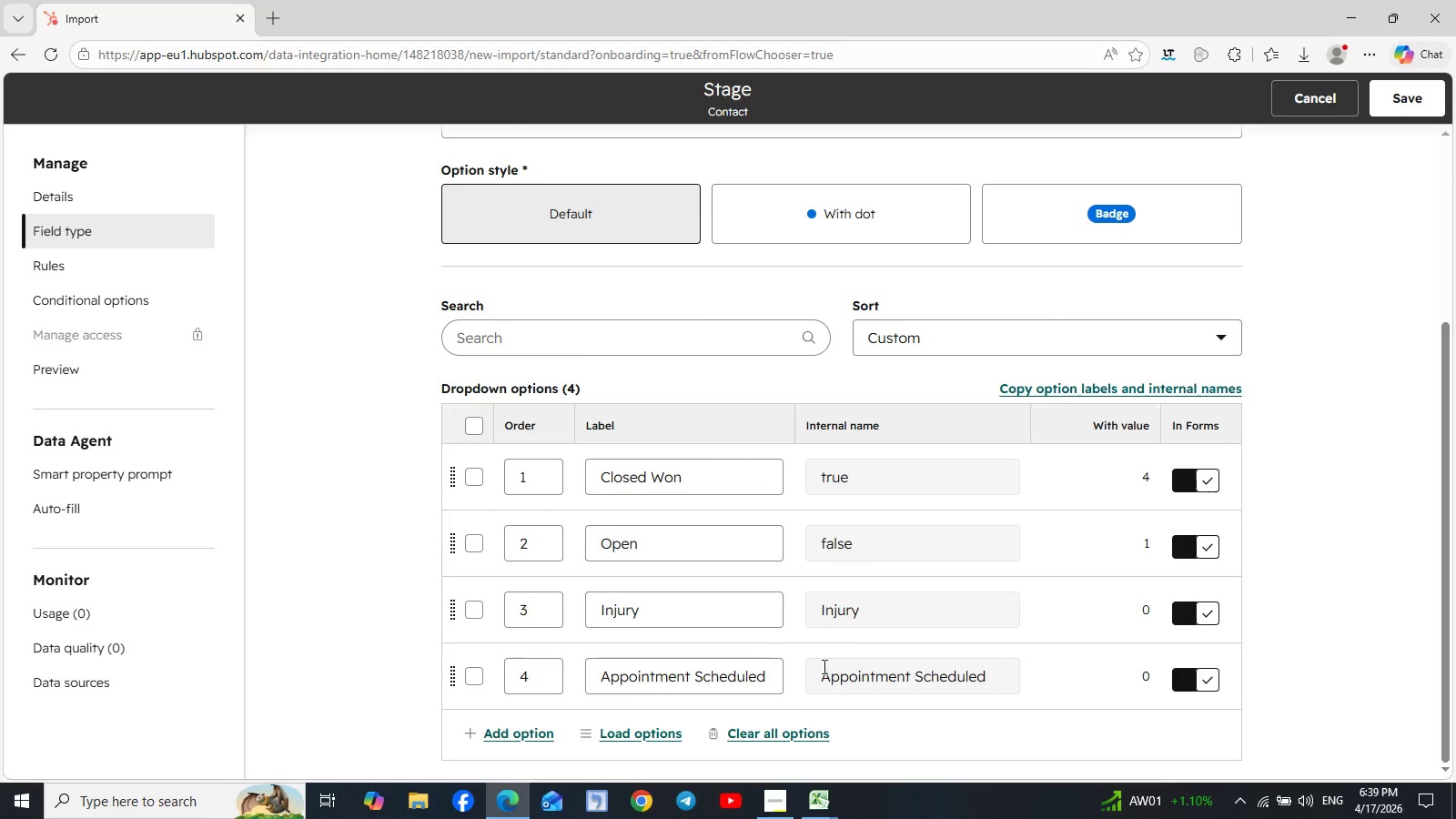 
left_click([1339, 109])
 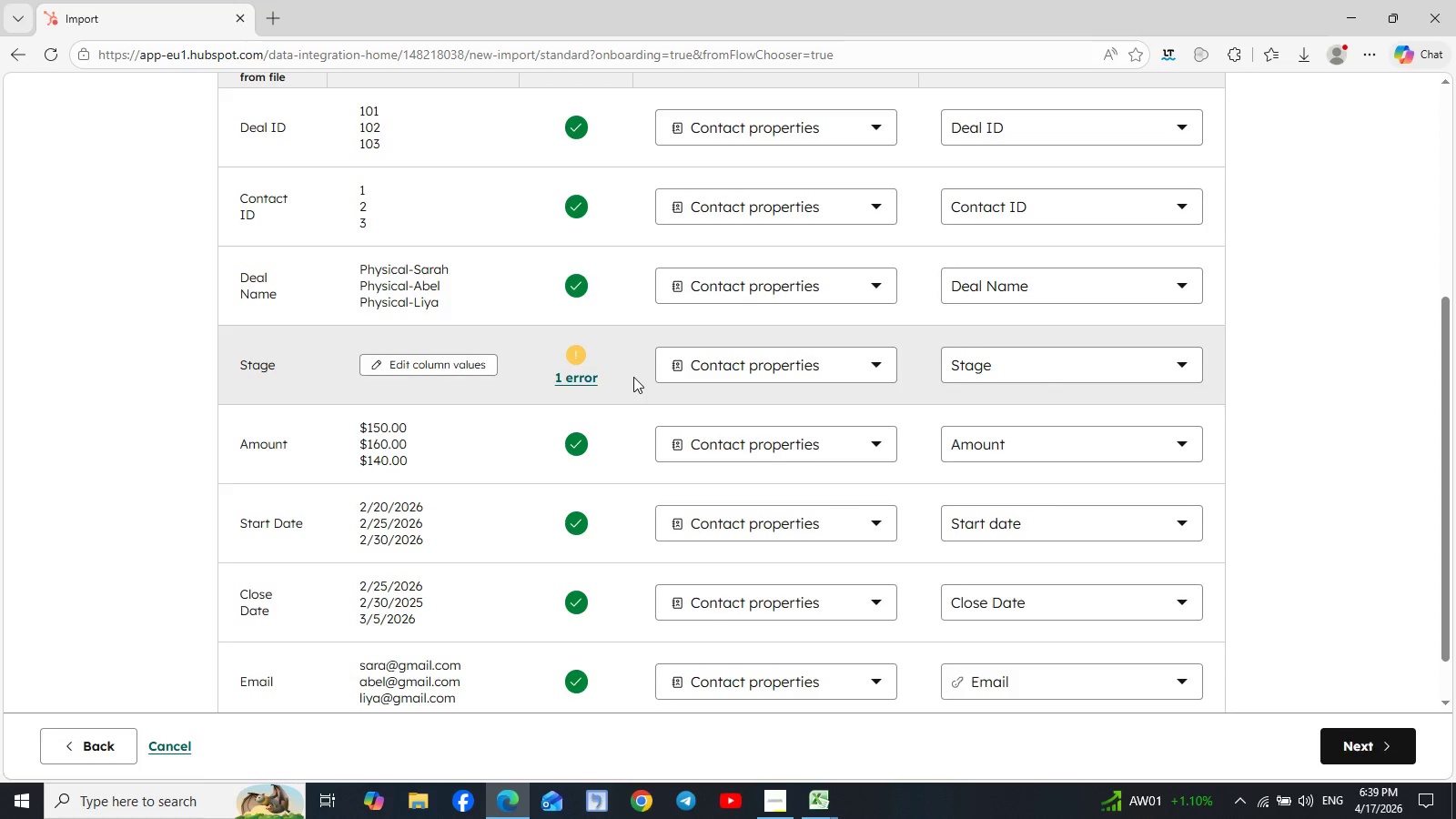 
left_click([569, 378])
 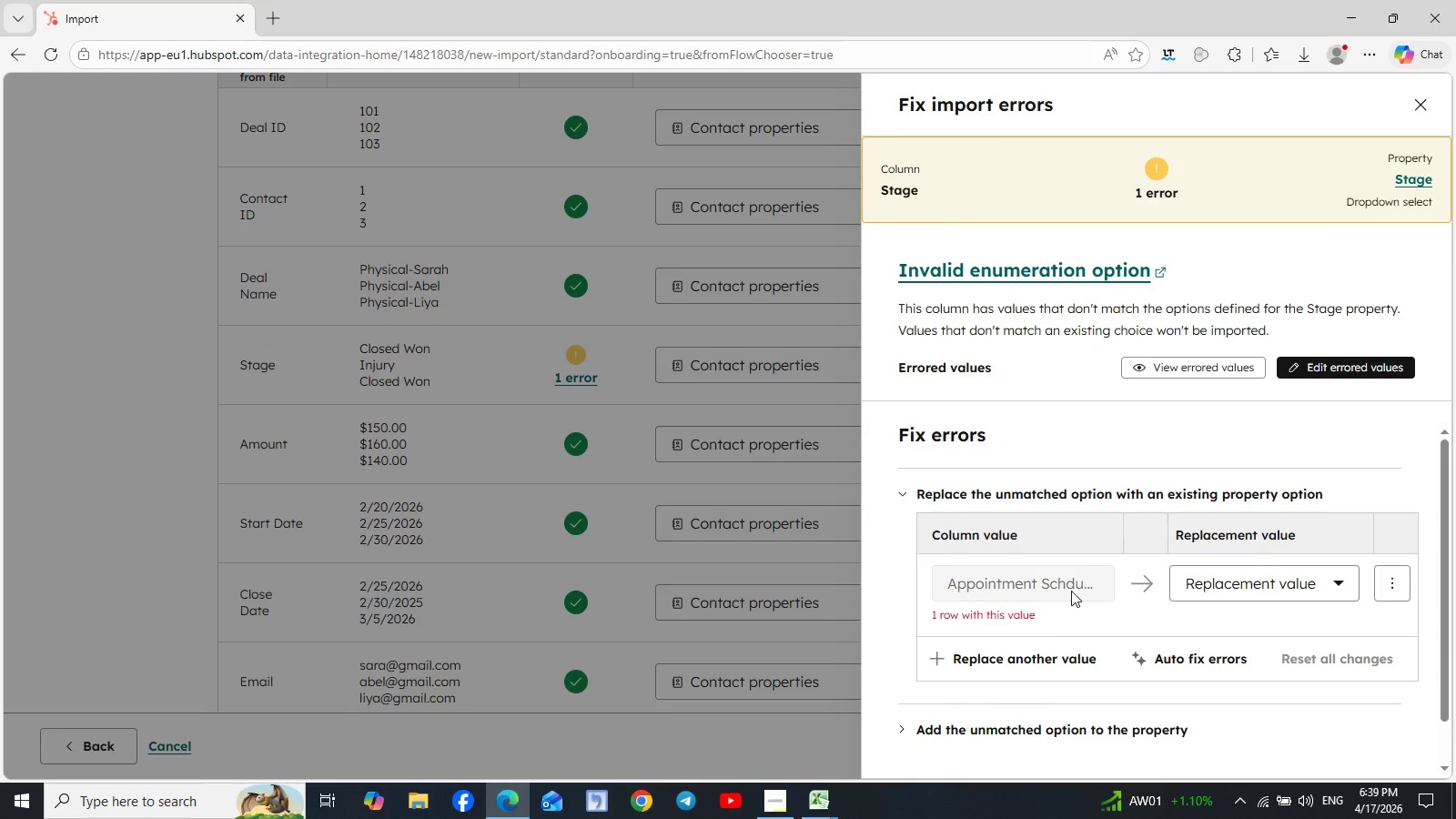 
wait(5.89)
 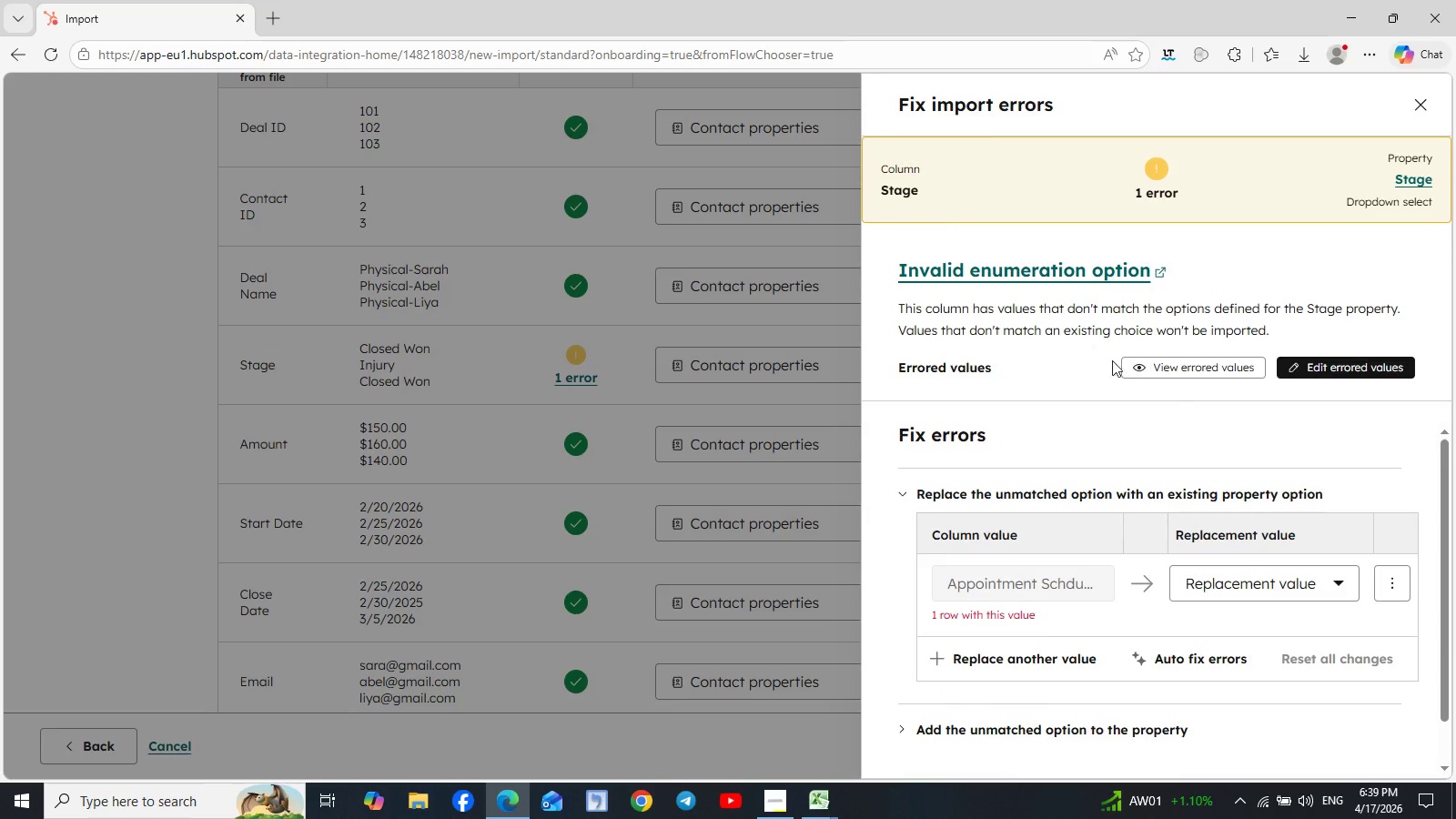 
left_click([814, 807])
 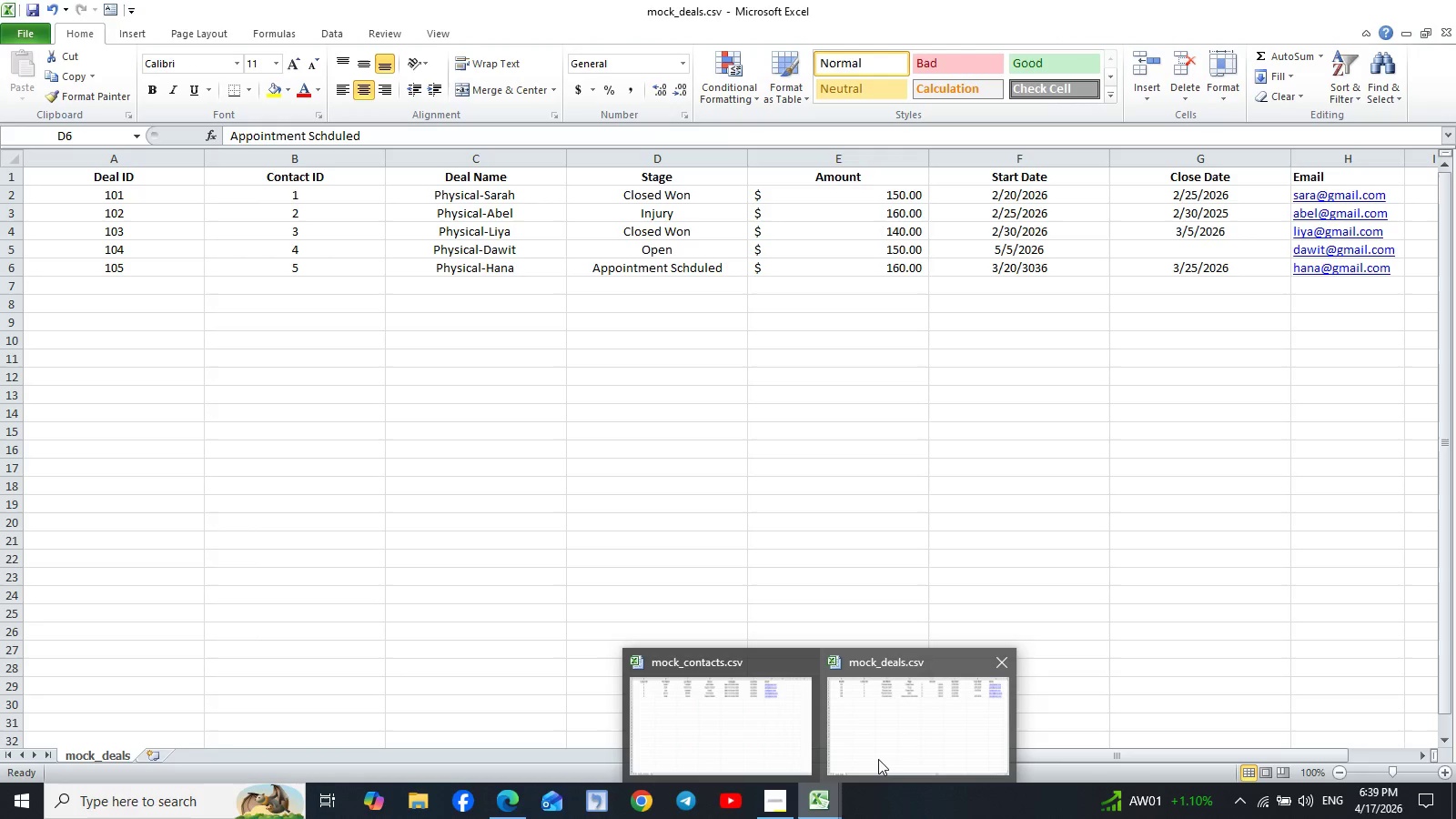 
wait(7.8)
 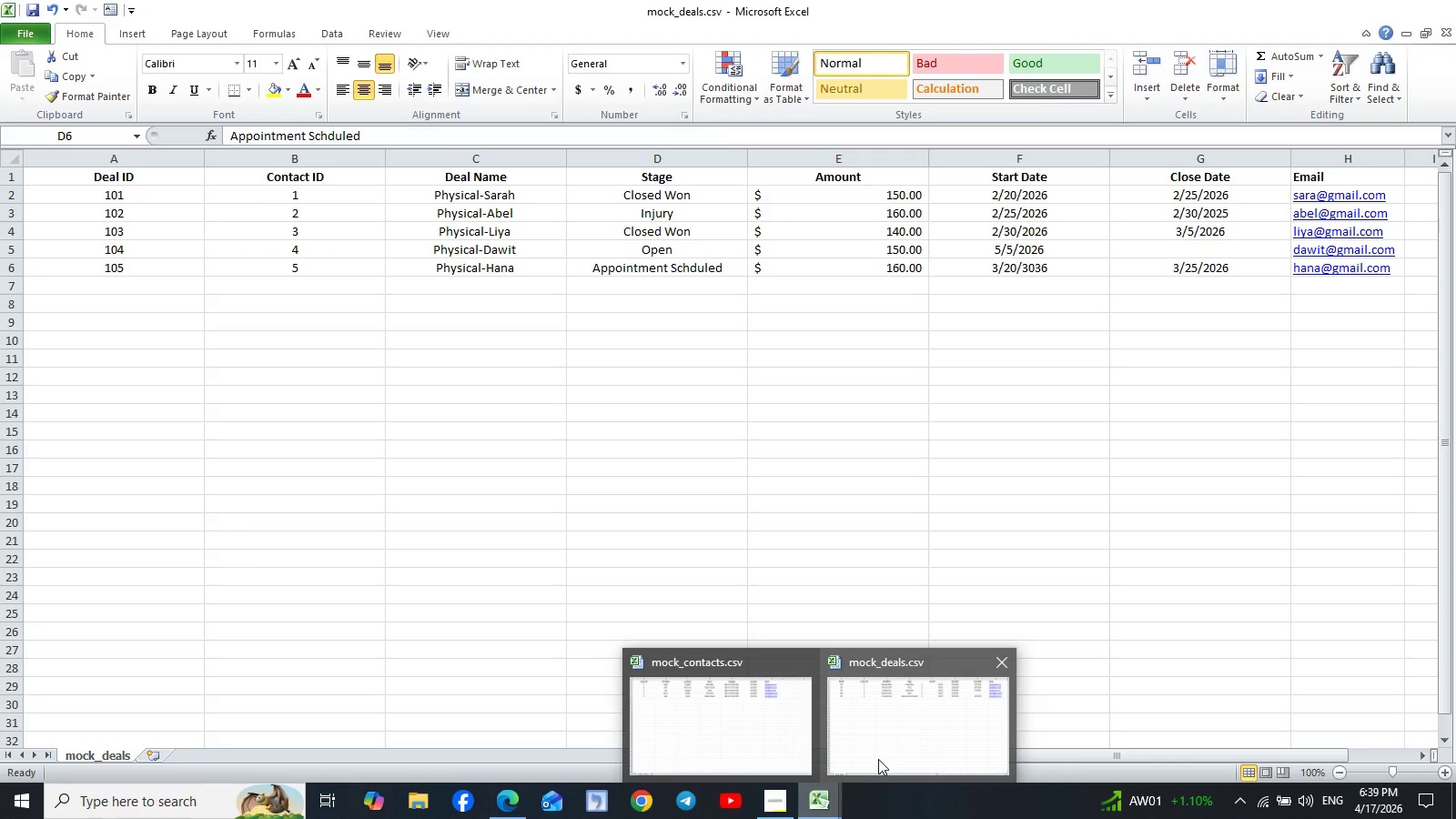 
left_click([500, 799])
 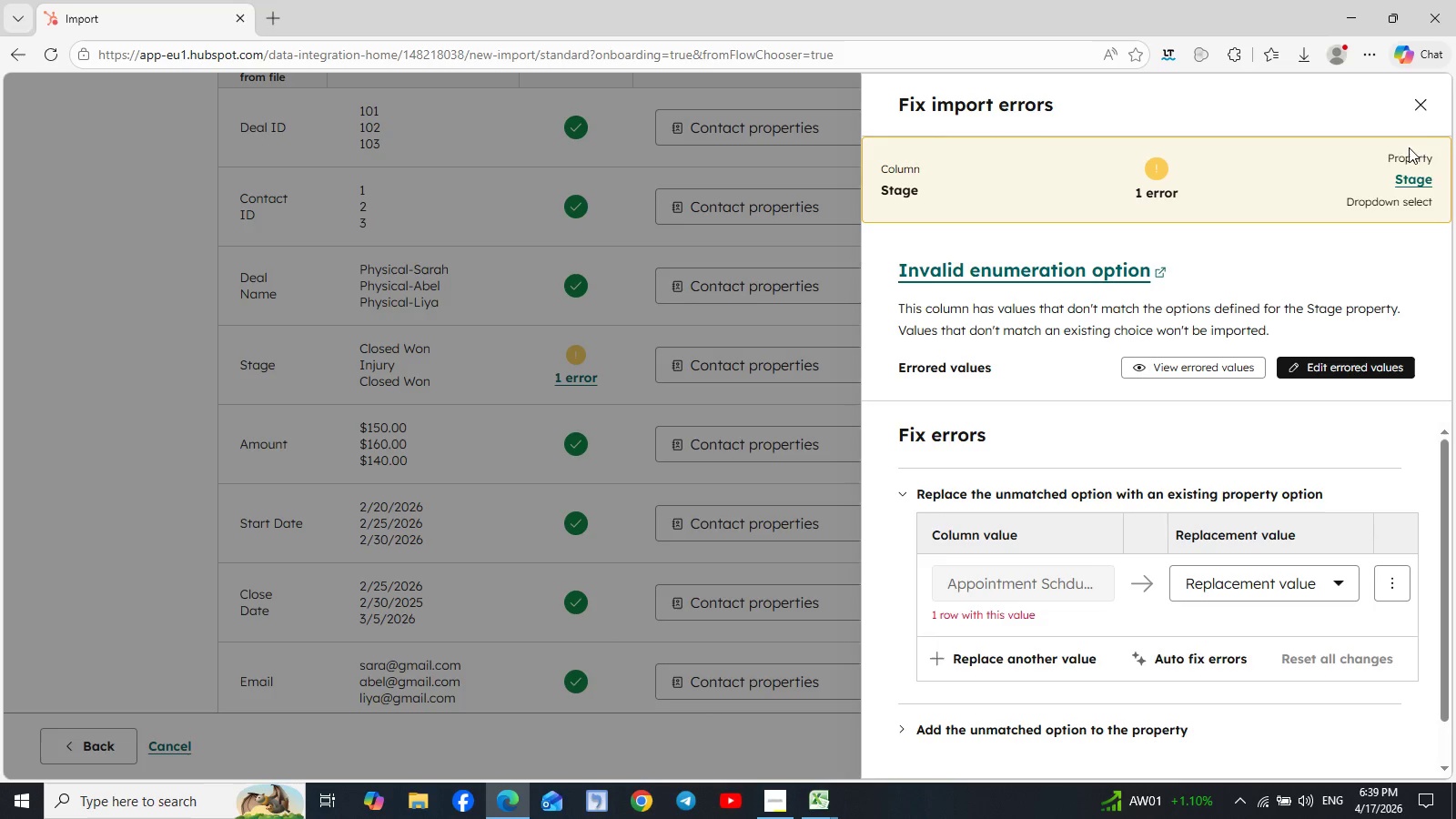 
left_click([1421, 113])
 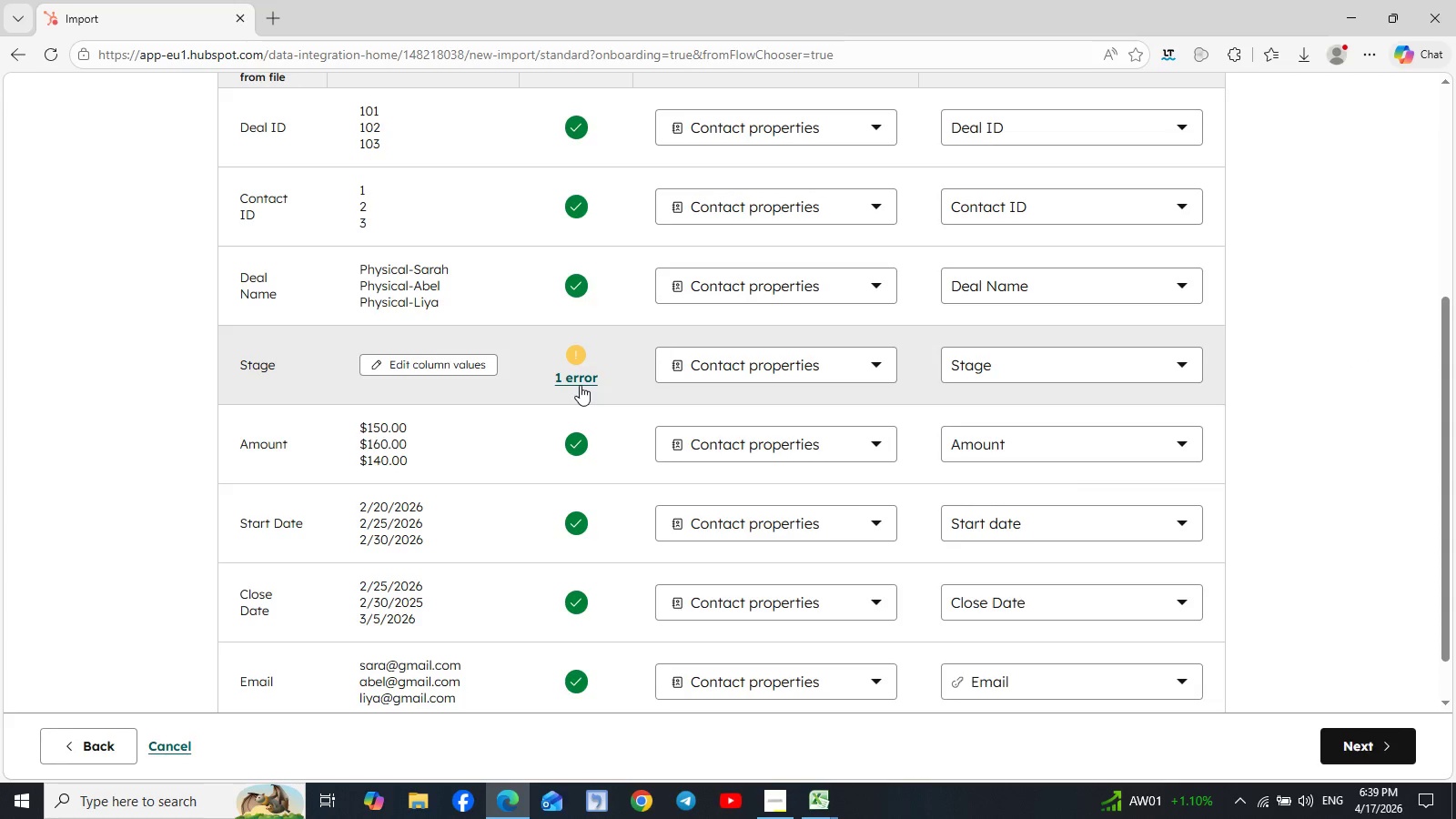 
scroll: coordinate [760, 340], scroll_direction: up, amount: 2.0
 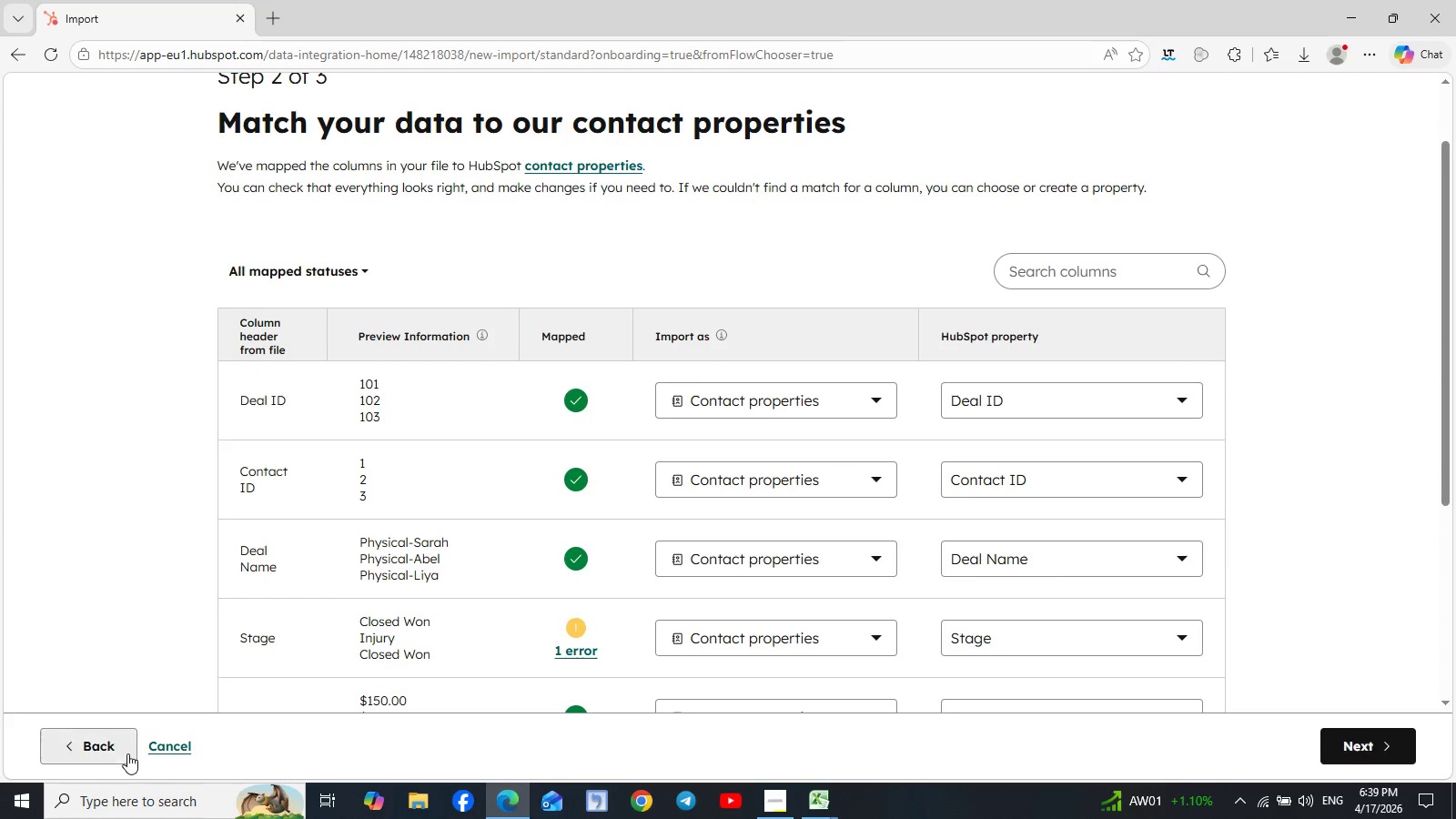 
left_click([167, 749])
 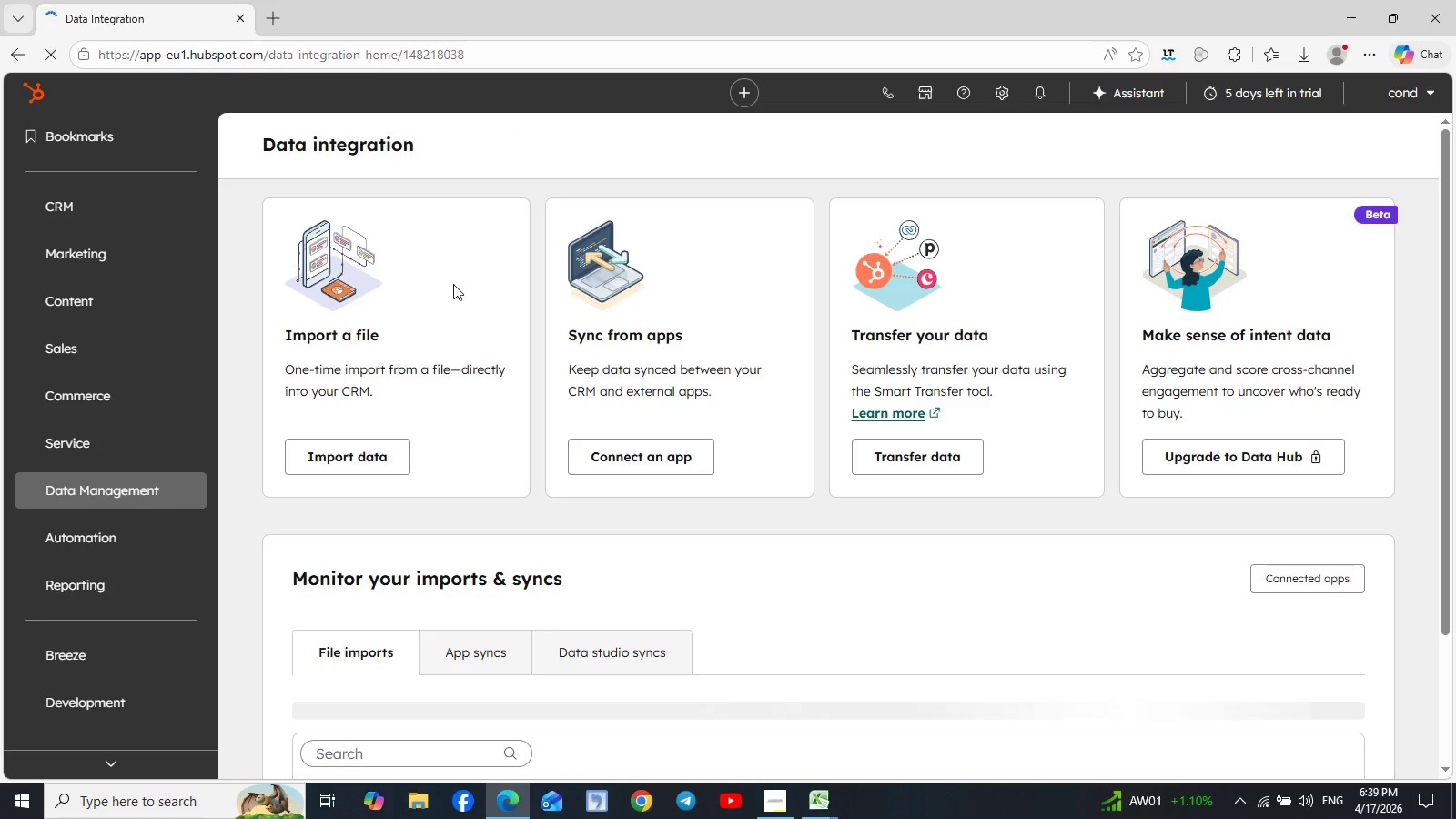 
wait(7.61)
 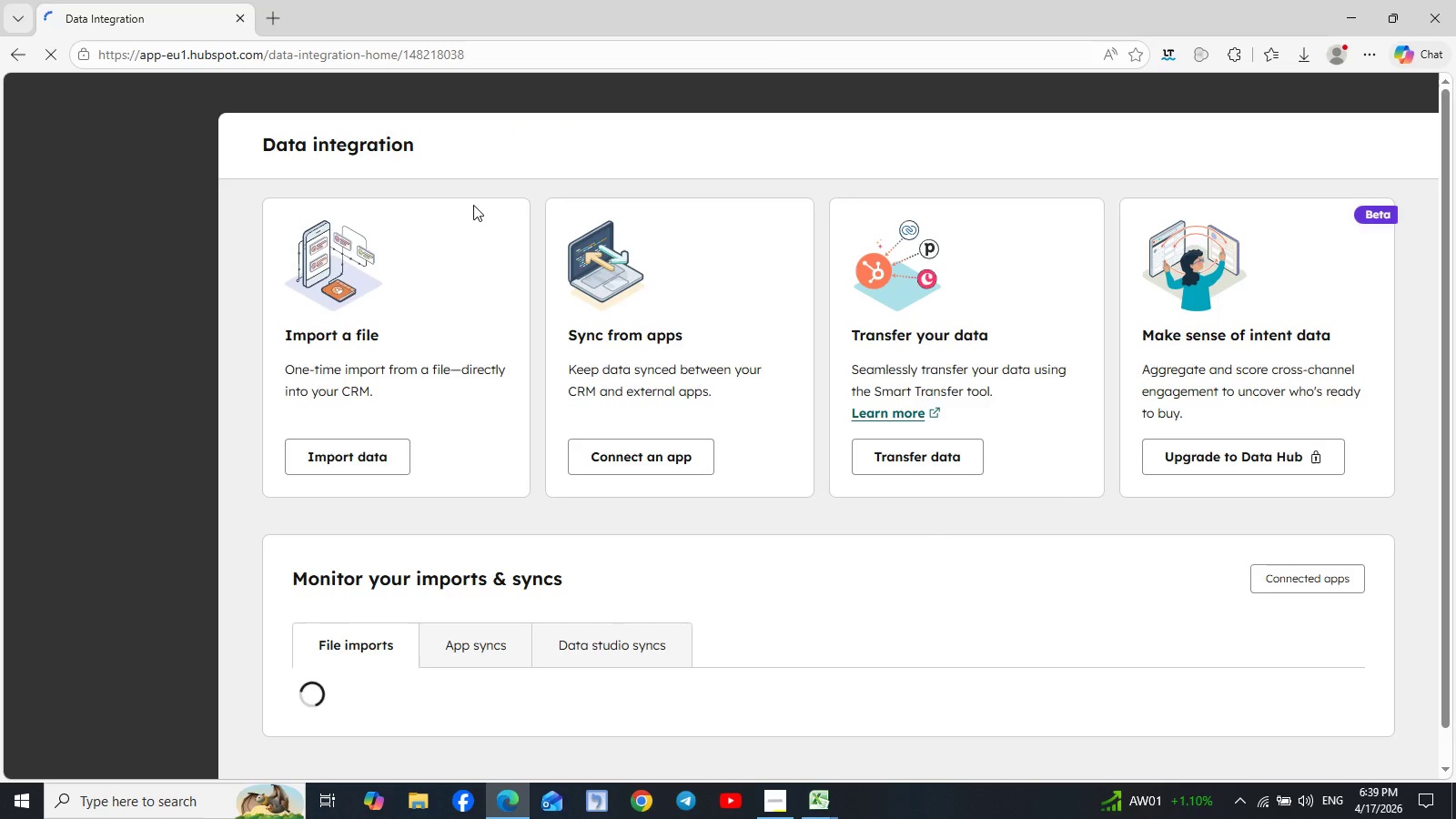 
left_click([985, 86])
 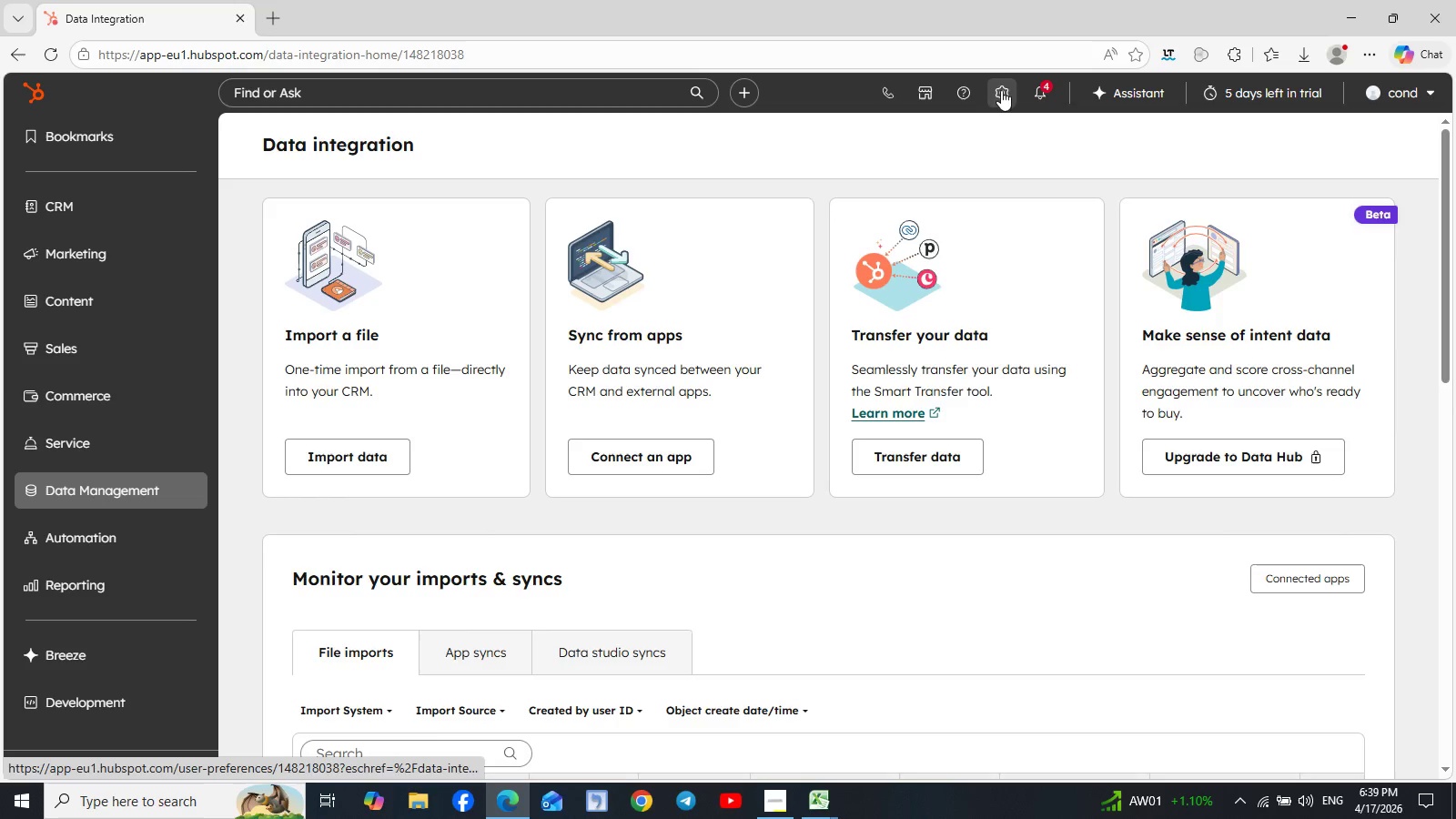 
left_click([1001, 90])
 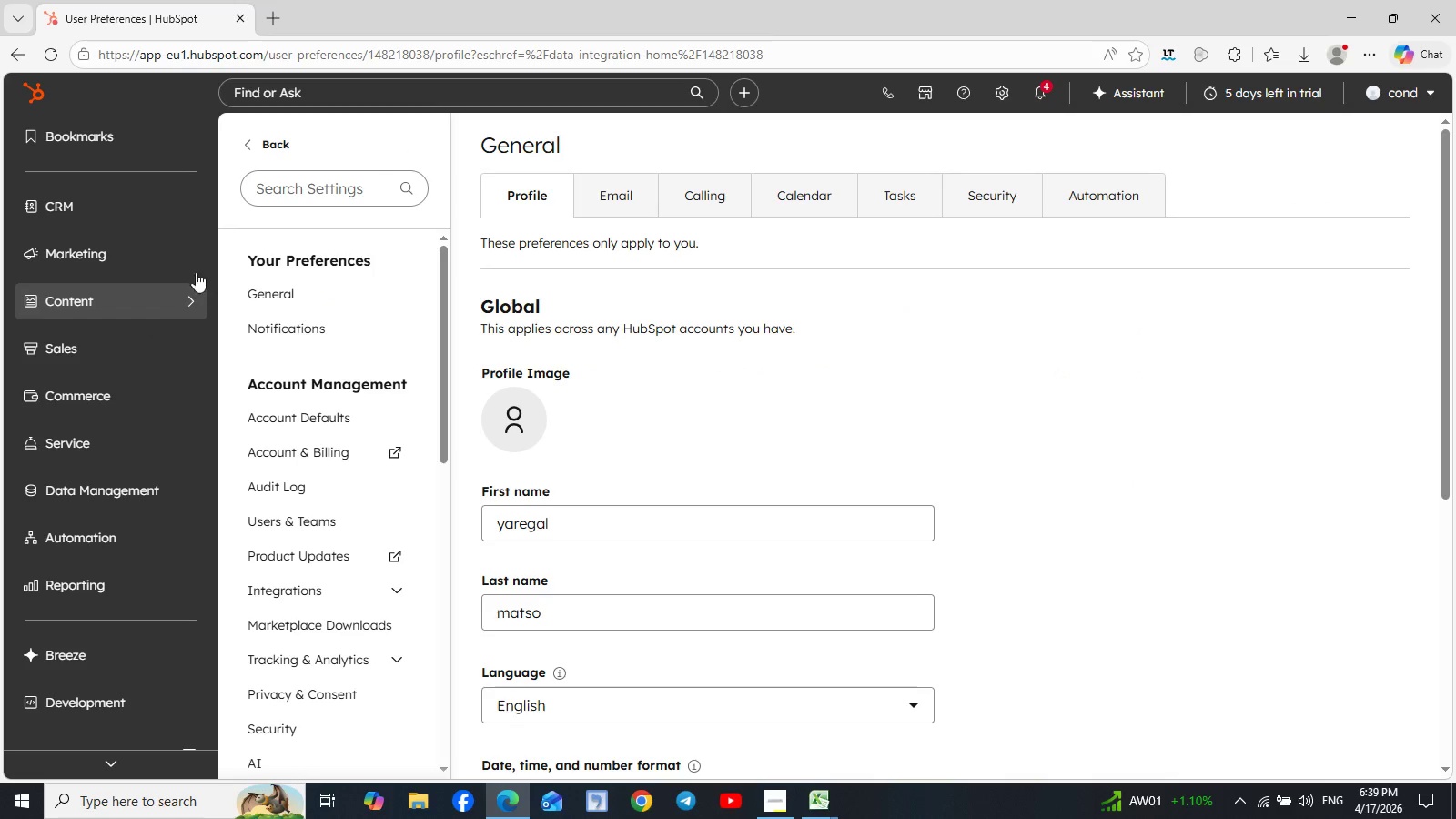 
wait(5.62)
 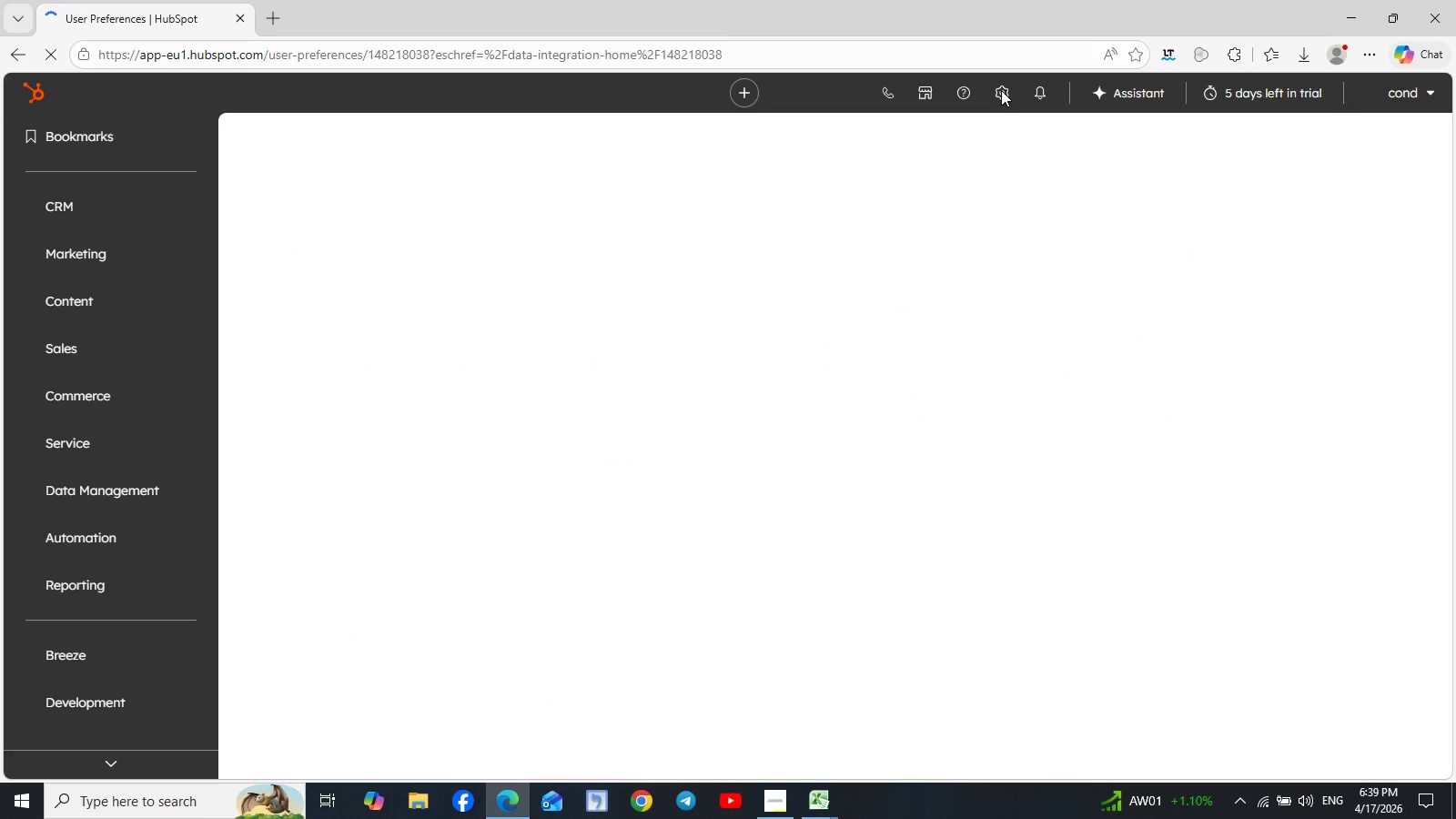 
scroll: coordinate [301, 628], scroll_direction: down, amount: 2.0
 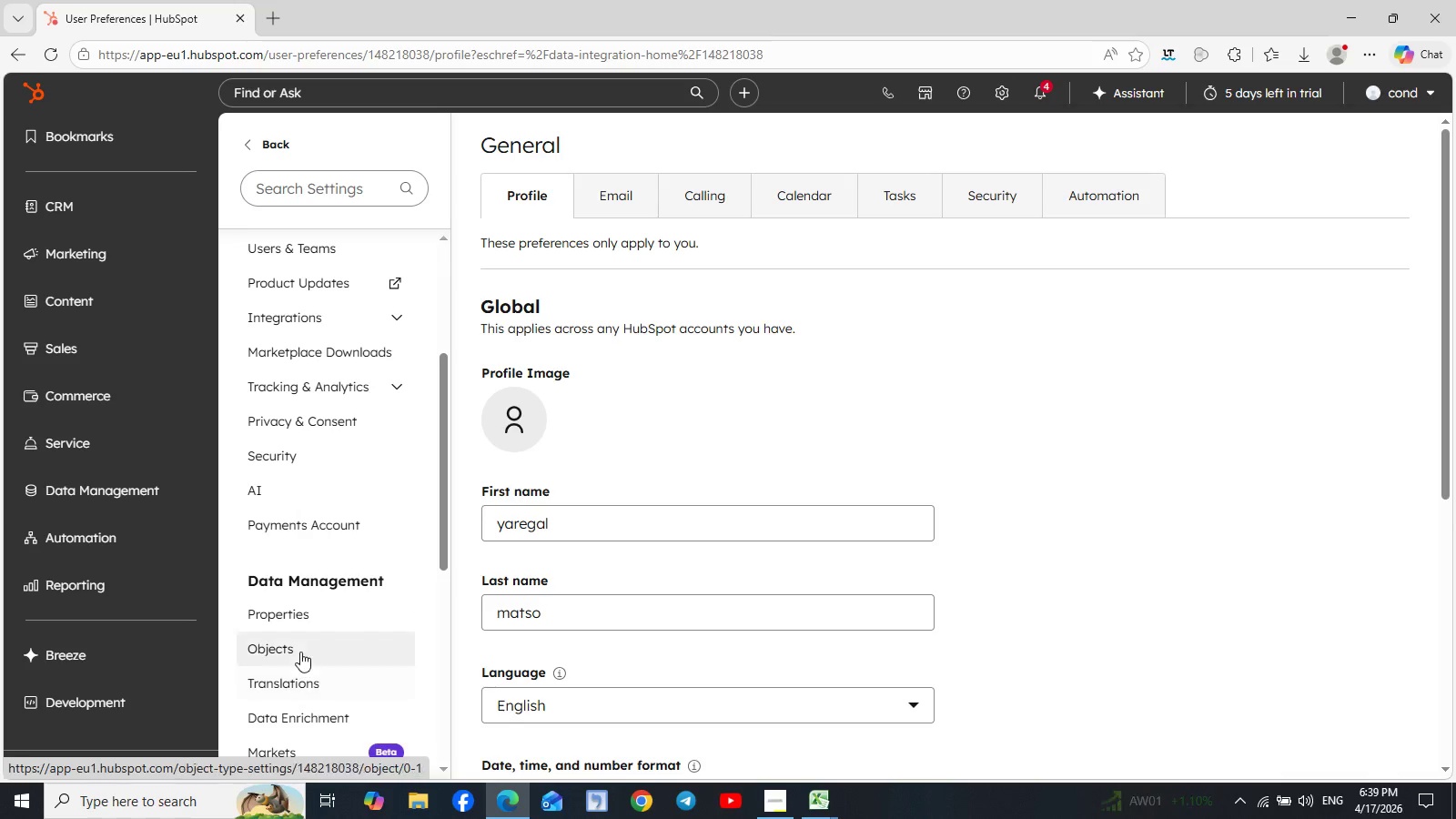 
left_click([300, 651])
 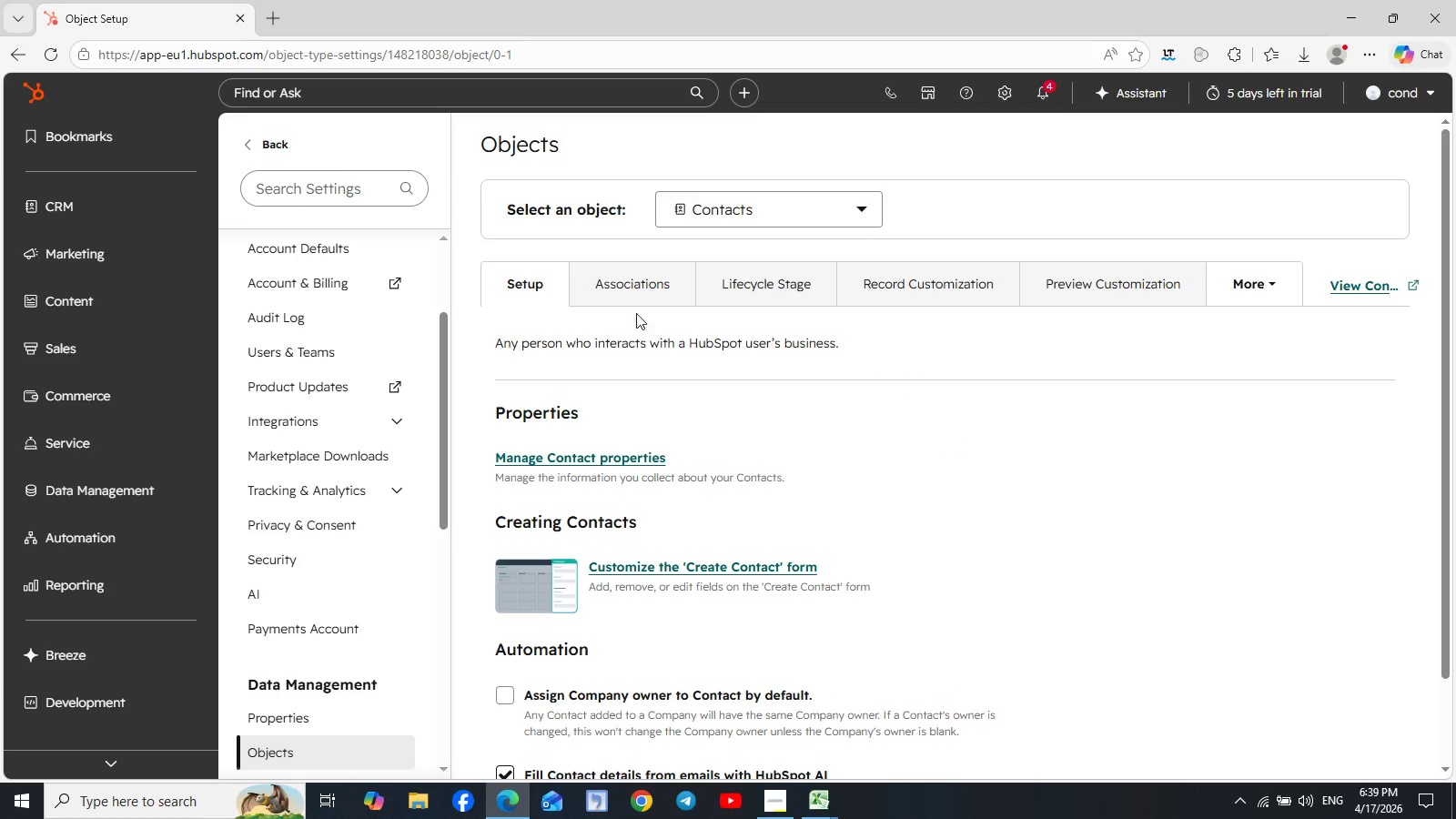 
wait(6.31)
 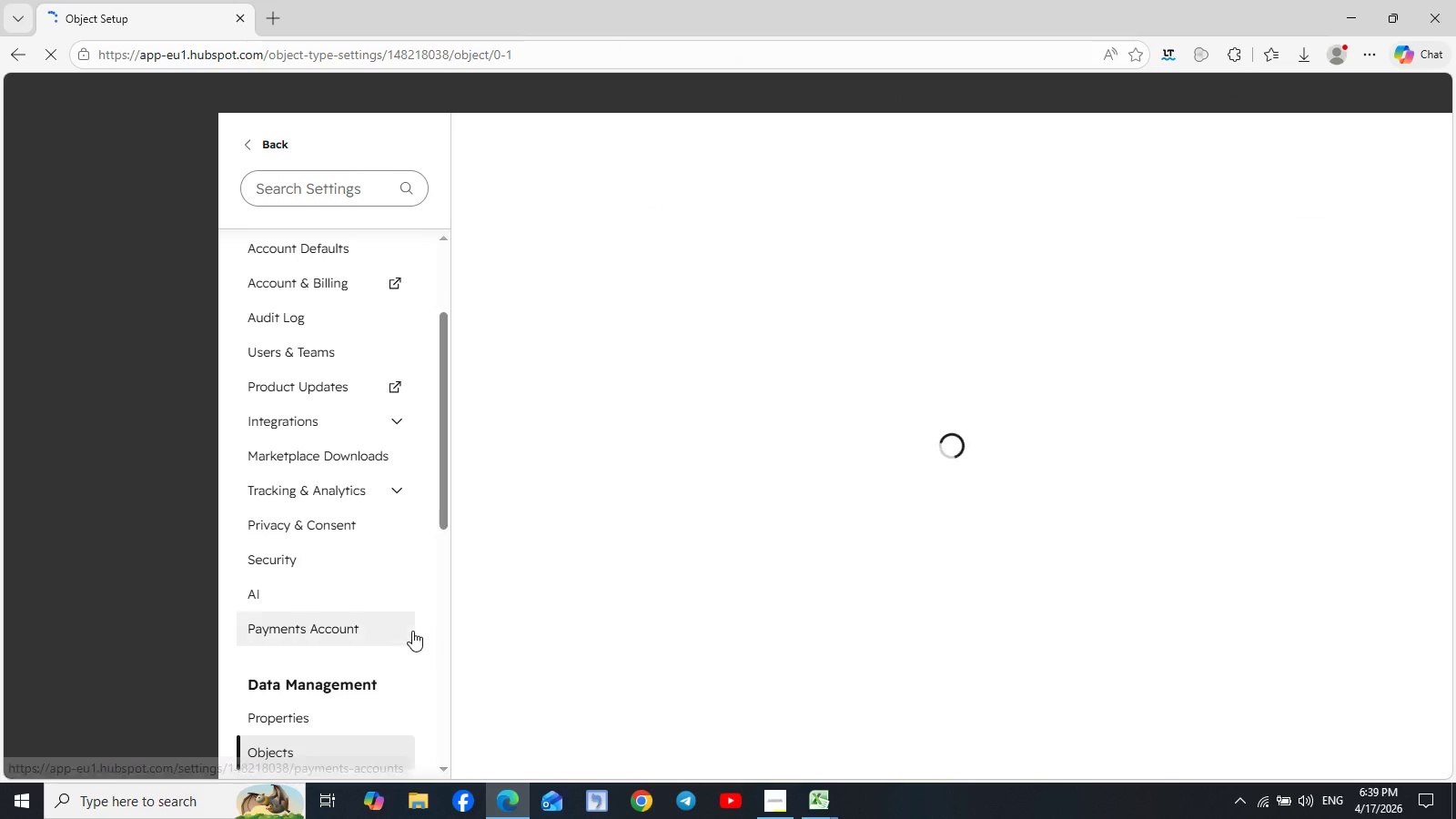 
left_click([781, 218])
 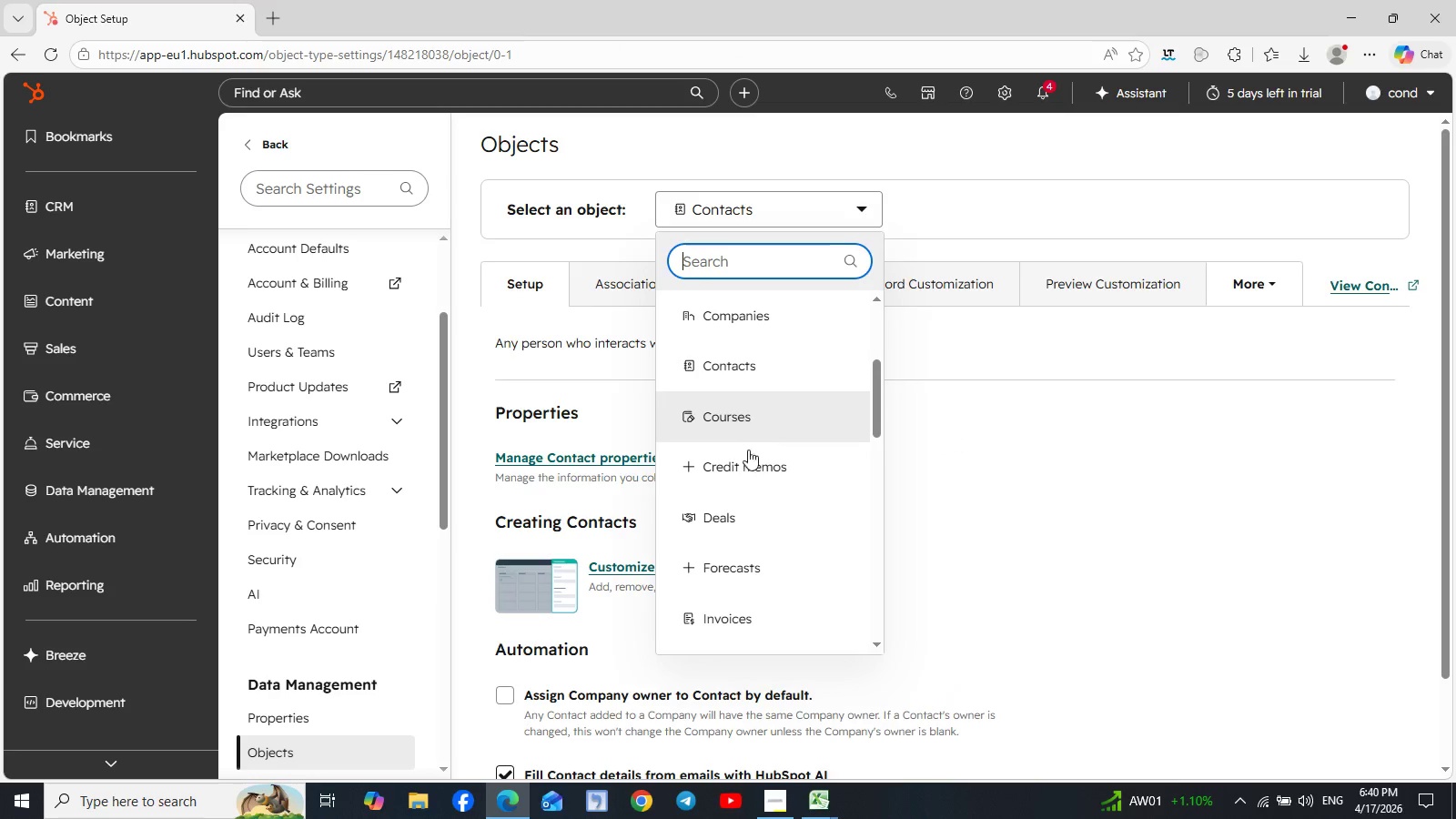 
left_click([745, 530])
 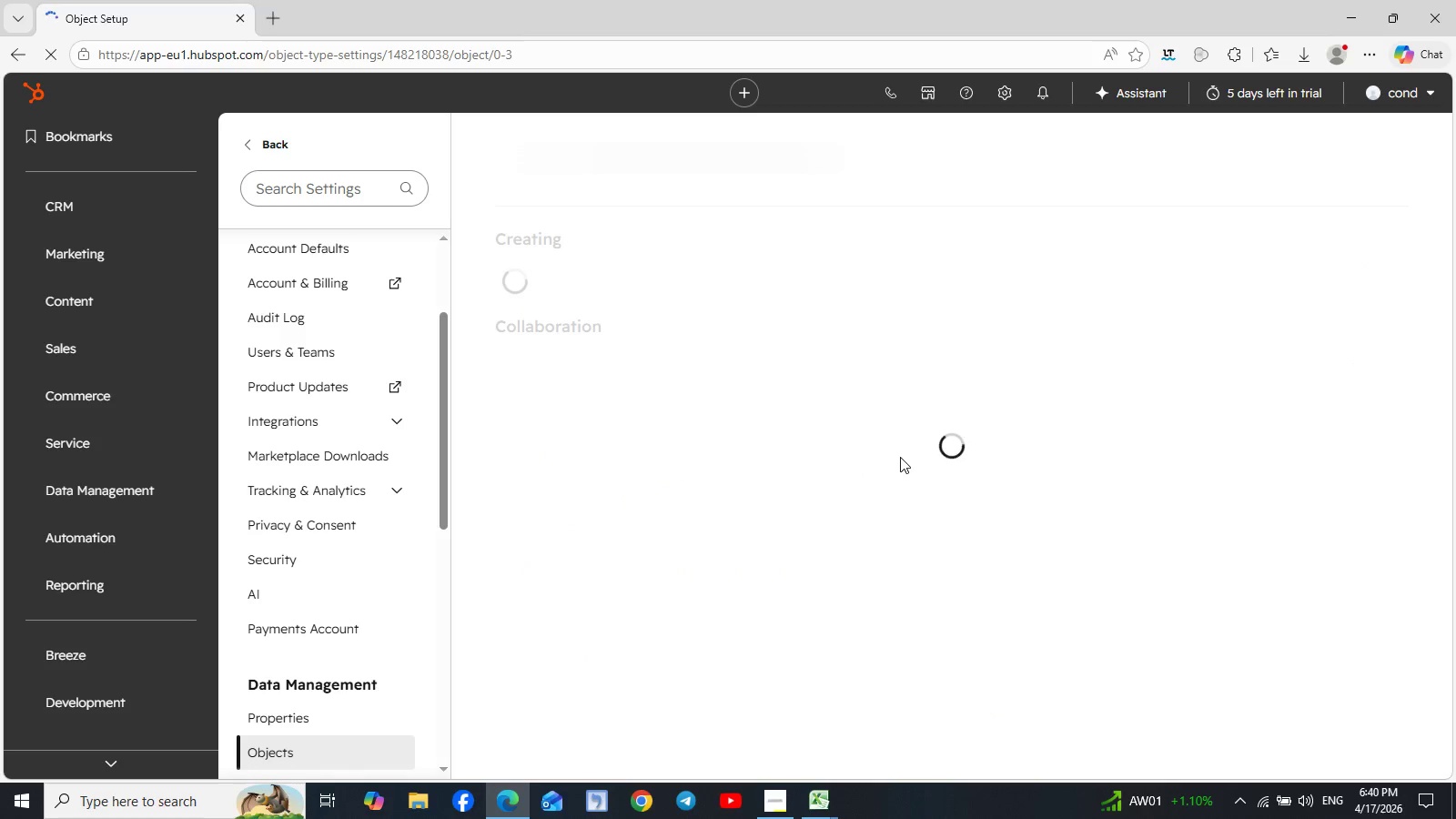 
scroll: coordinate [800, 471], scroll_direction: down, amount: 2.0
 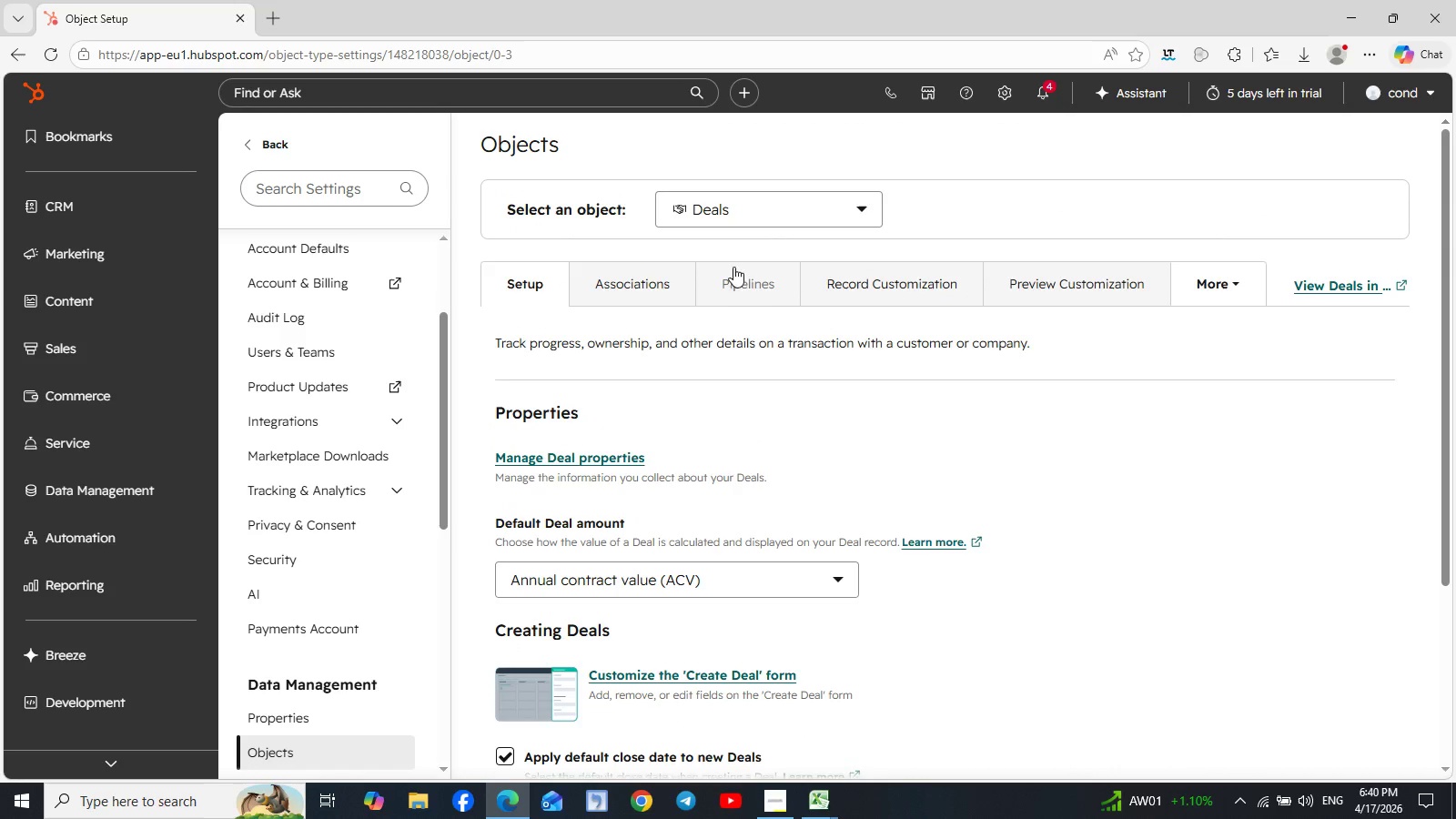 
left_click([760, 291])
 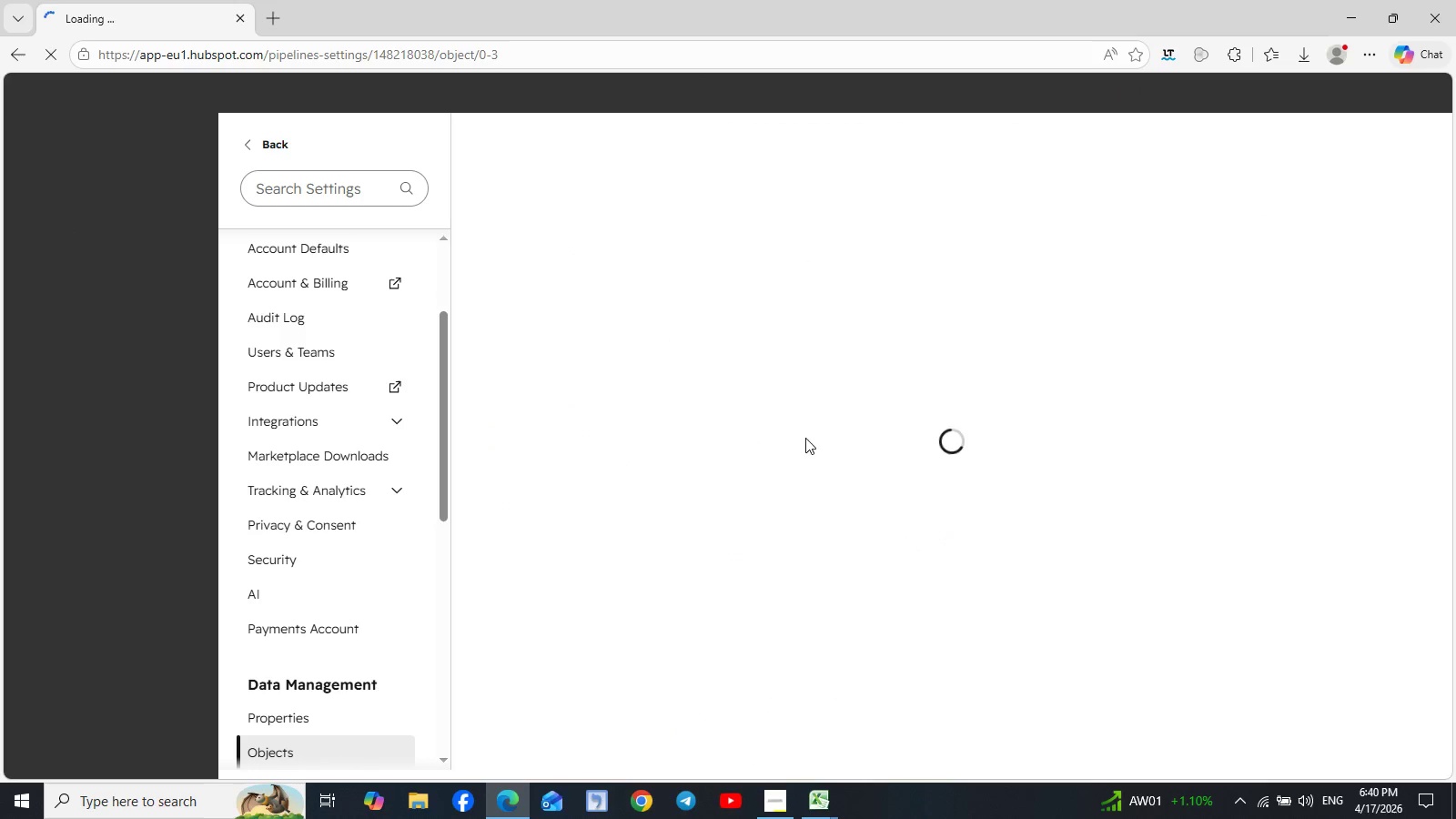 
mouse_move([924, 458])
 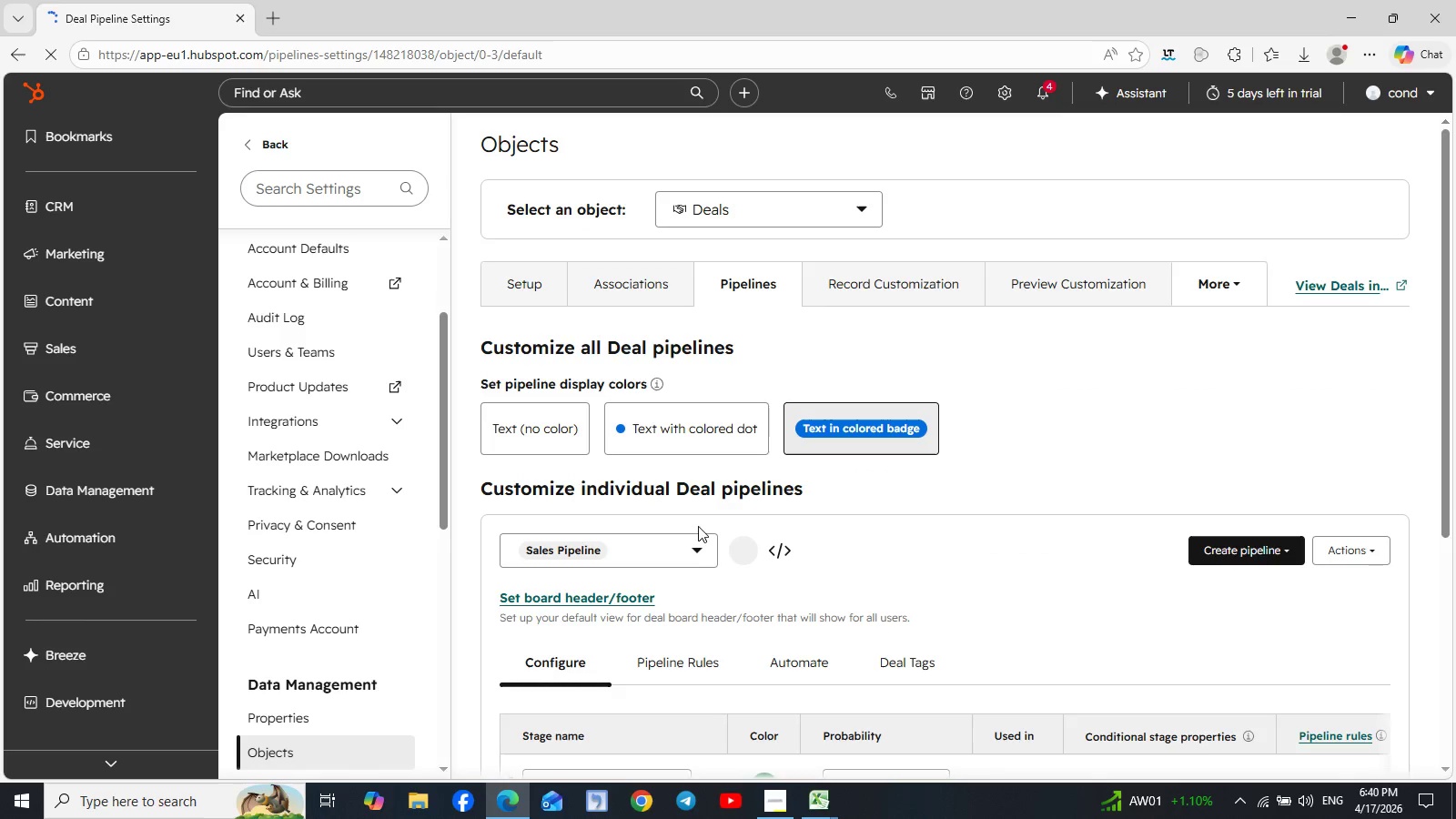 
left_click([695, 543])
 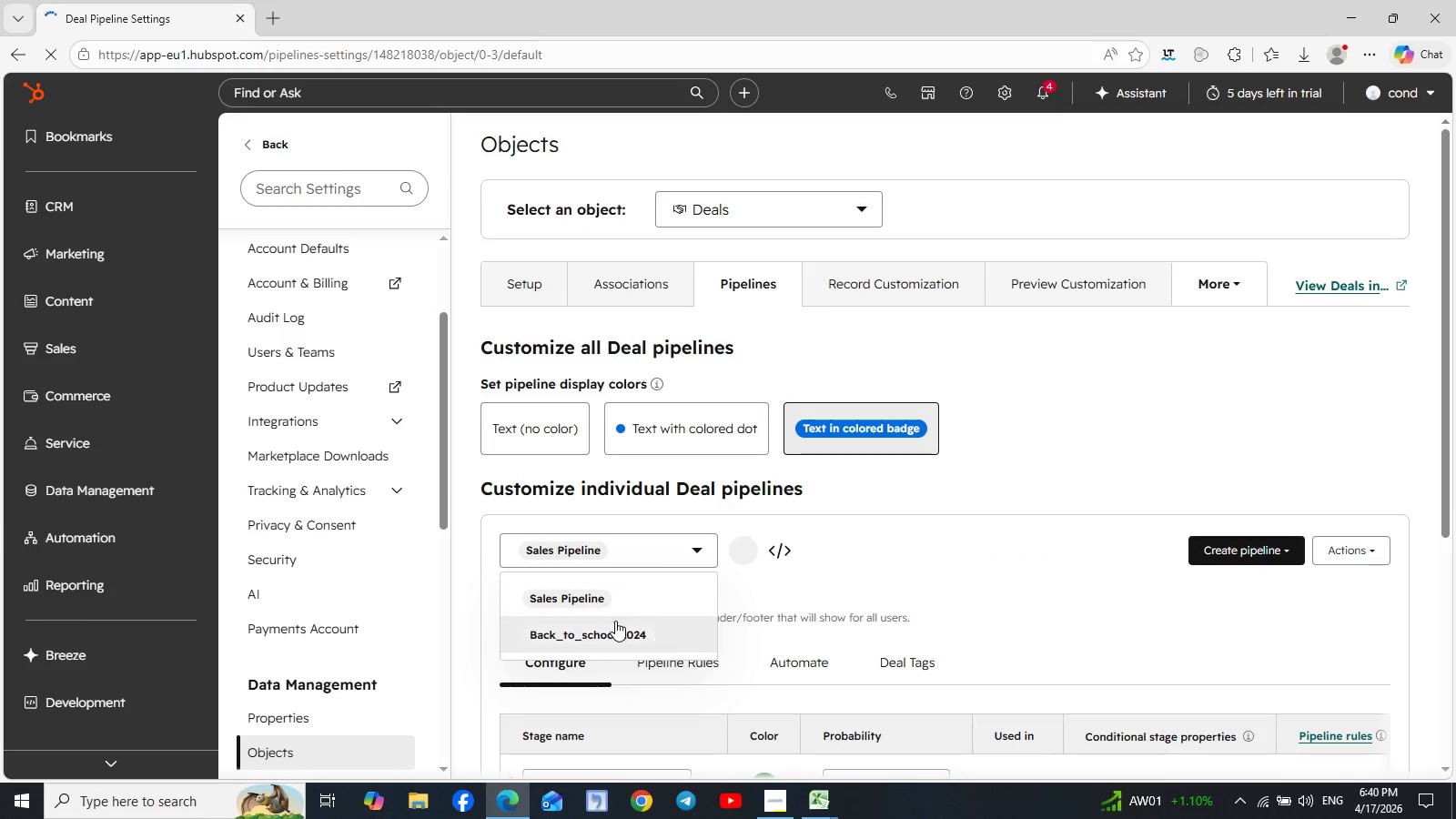 
left_click([620, 635])
 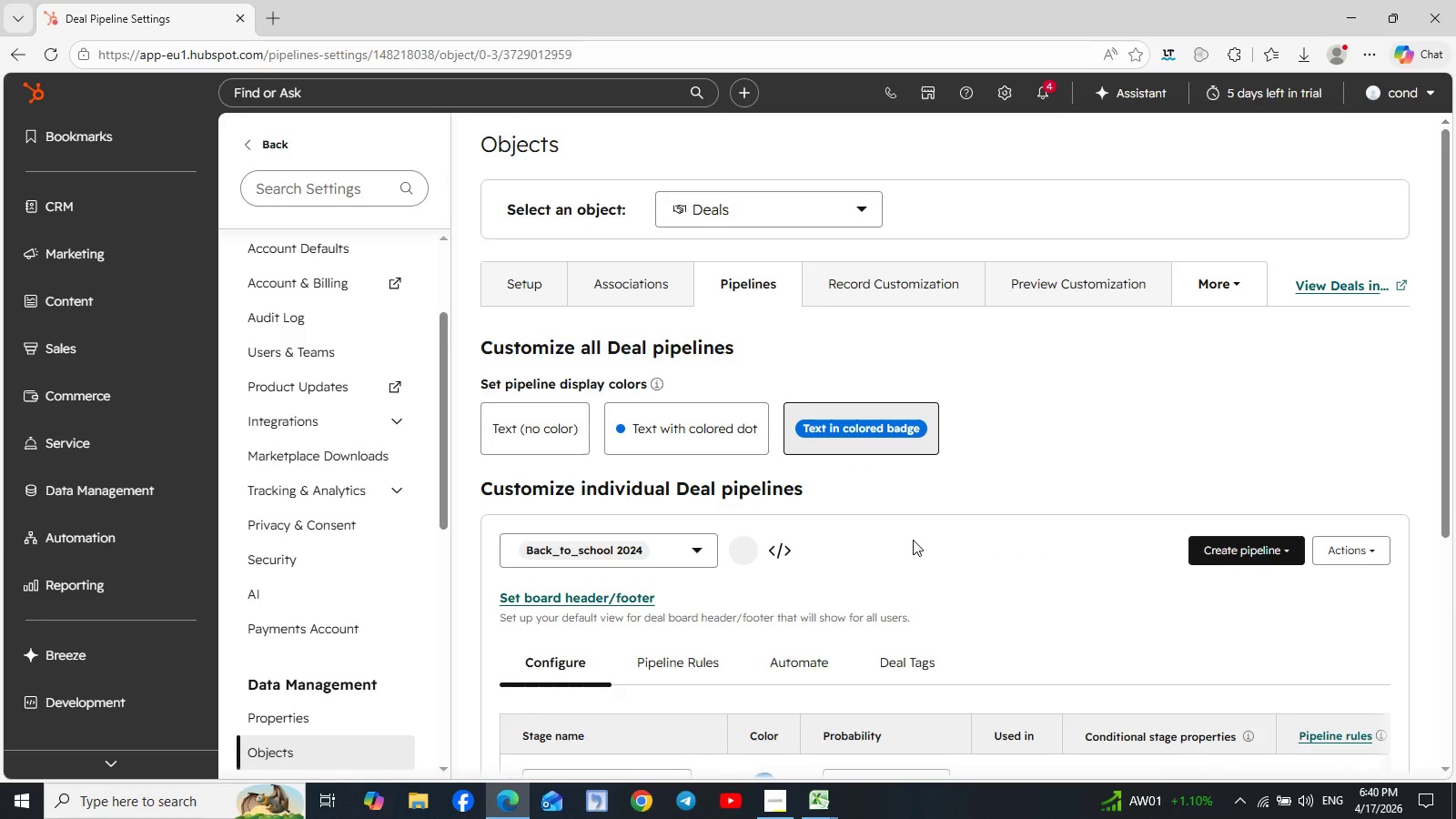 
scroll: coordinate [913, 540], scroll_direction: down, amount: 6.0
 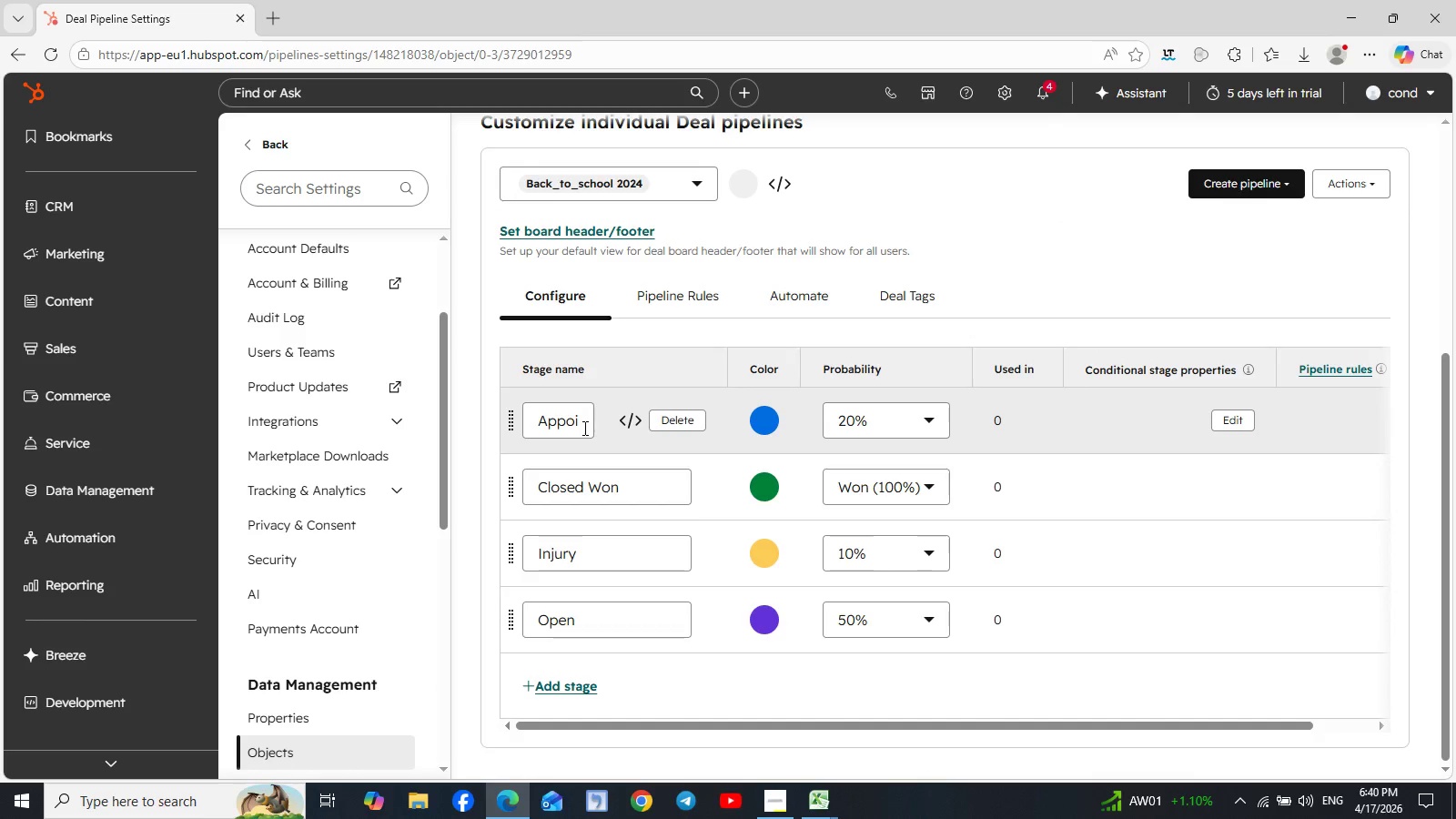 
double_click([575, 426])
 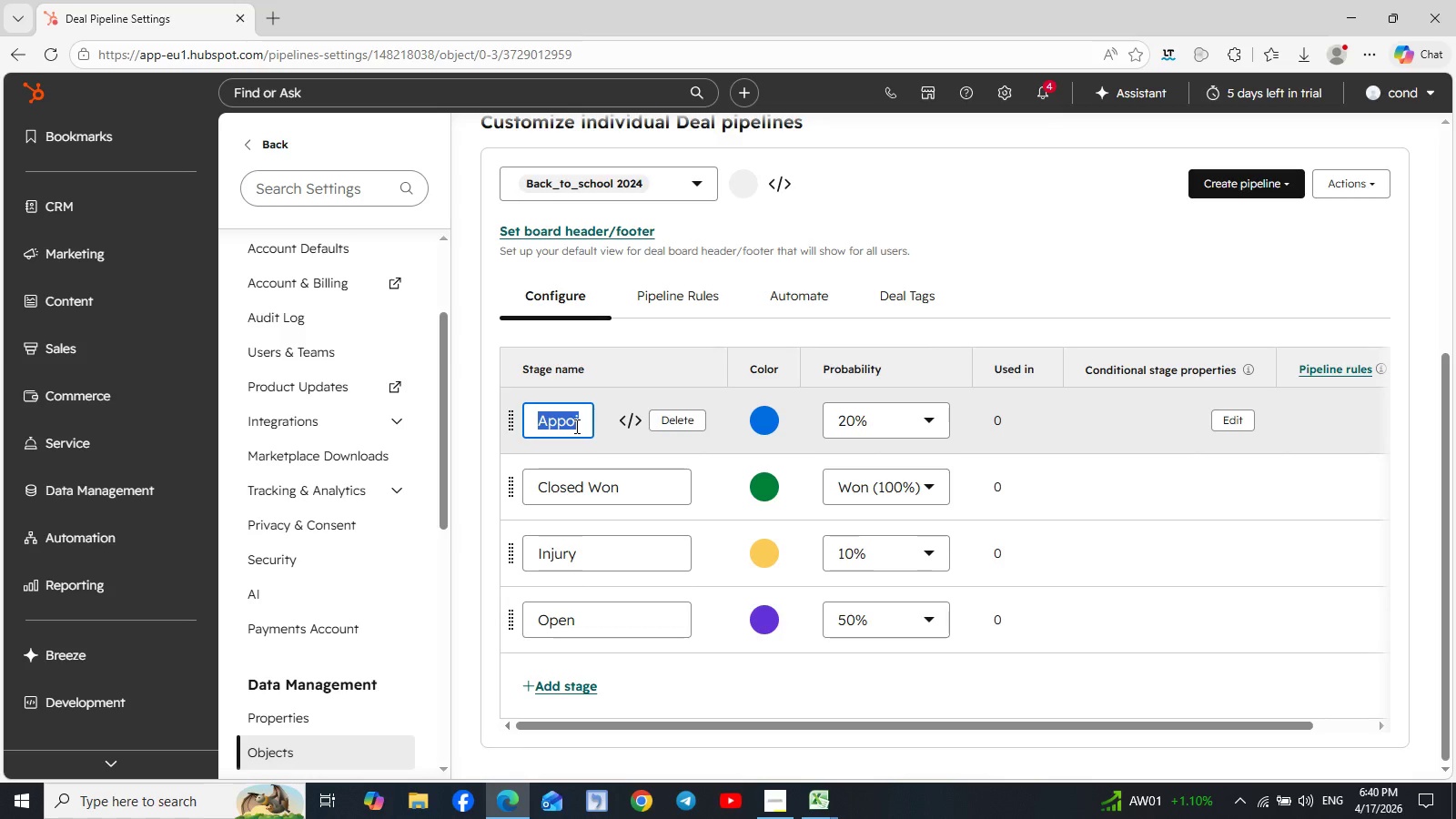 
triple_click([575, 426])
 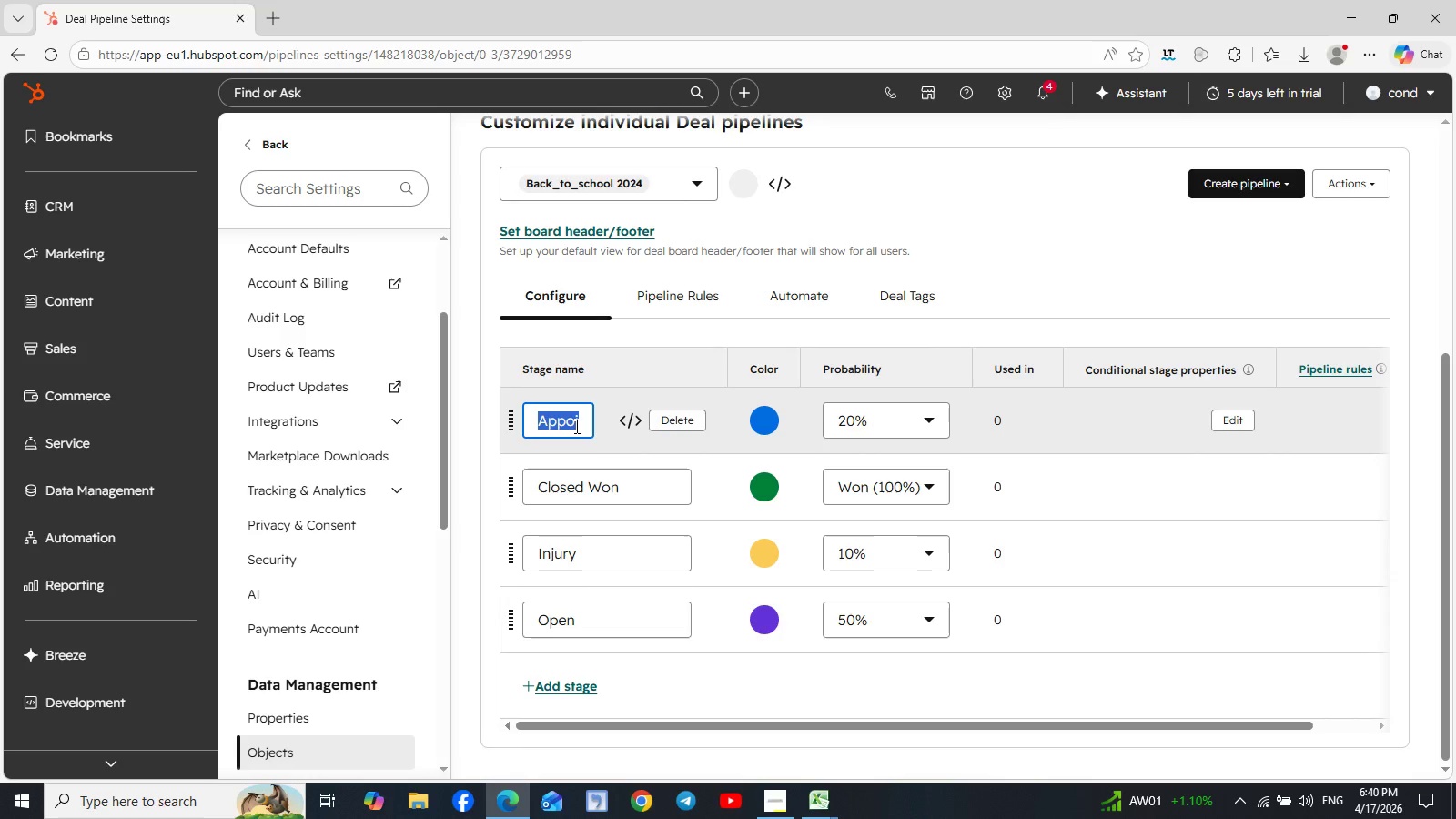 
hold_key(key=ControlLeft, duration=0.59)
 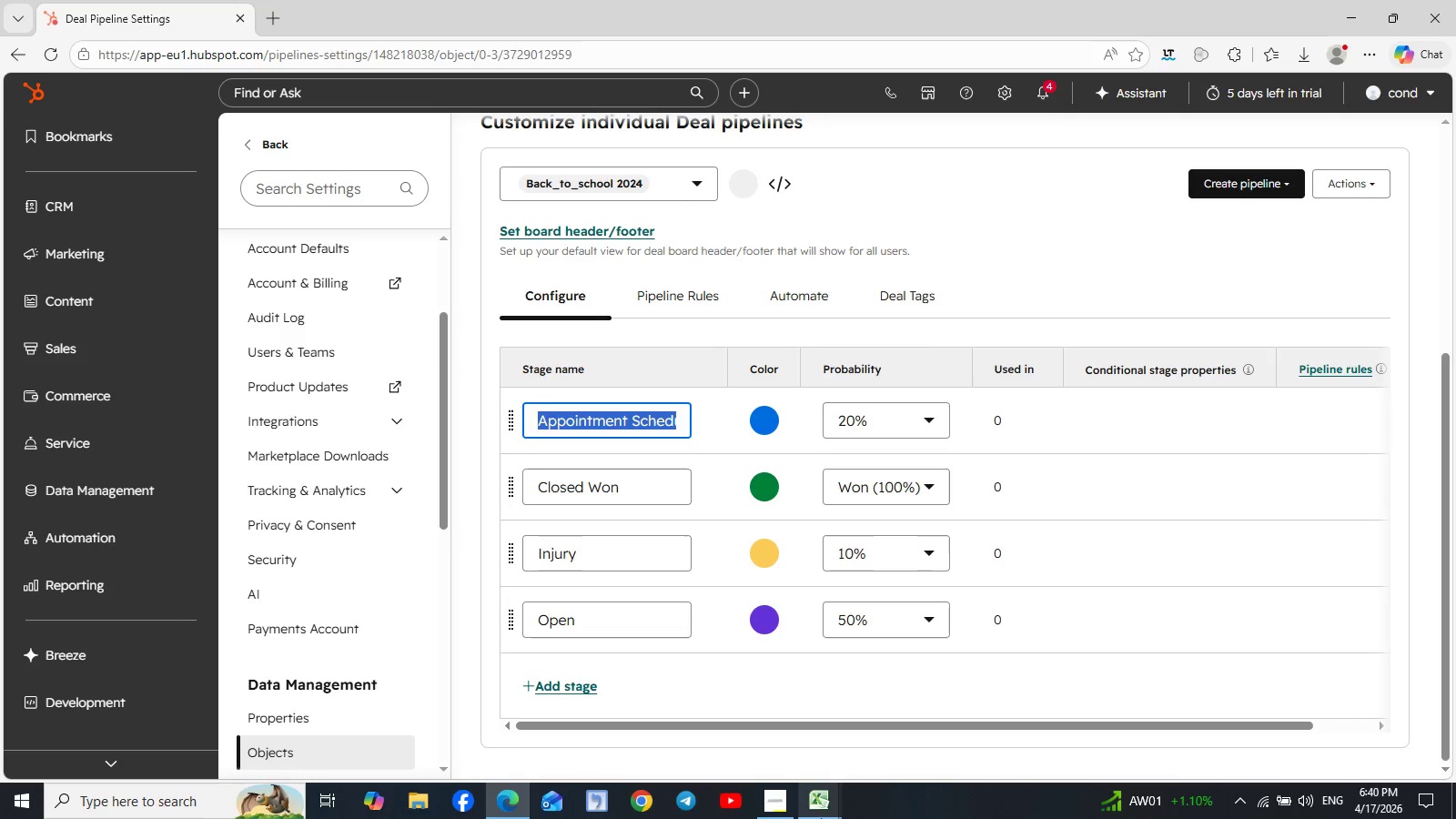 
hold_key(key=C, duration=0.31)
 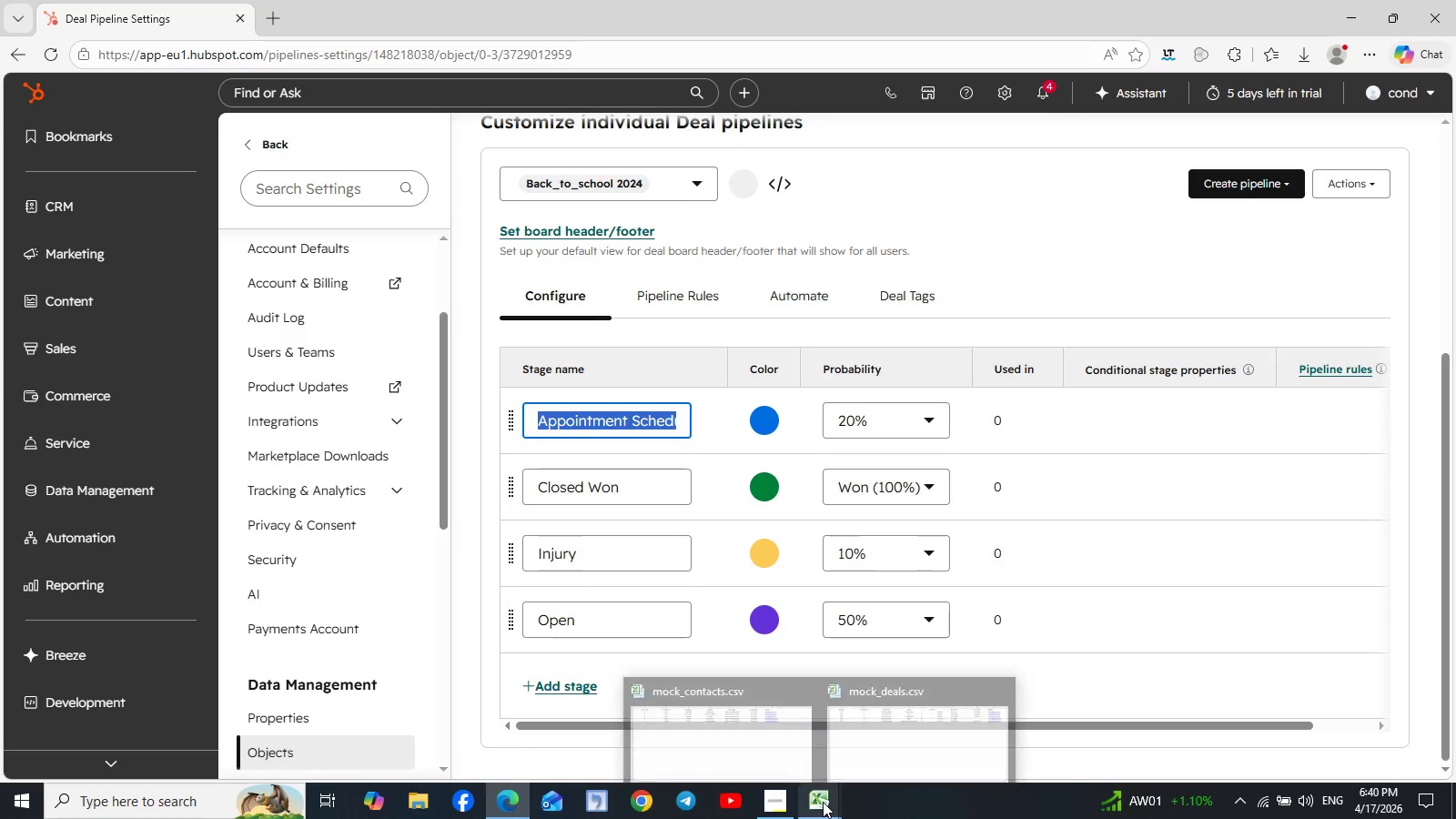 
left_click([823, 802])
 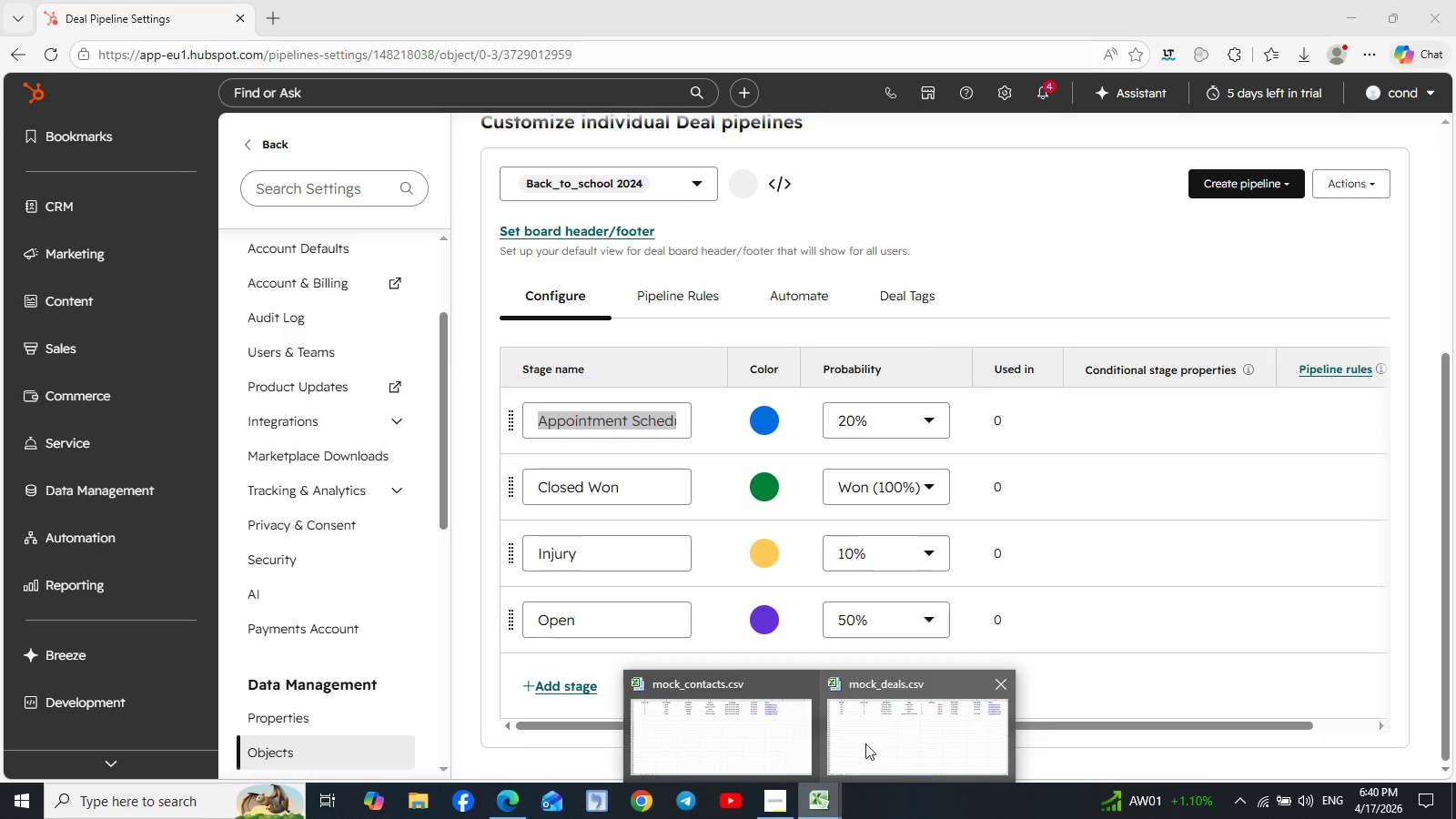 
left_click([865, 751])
 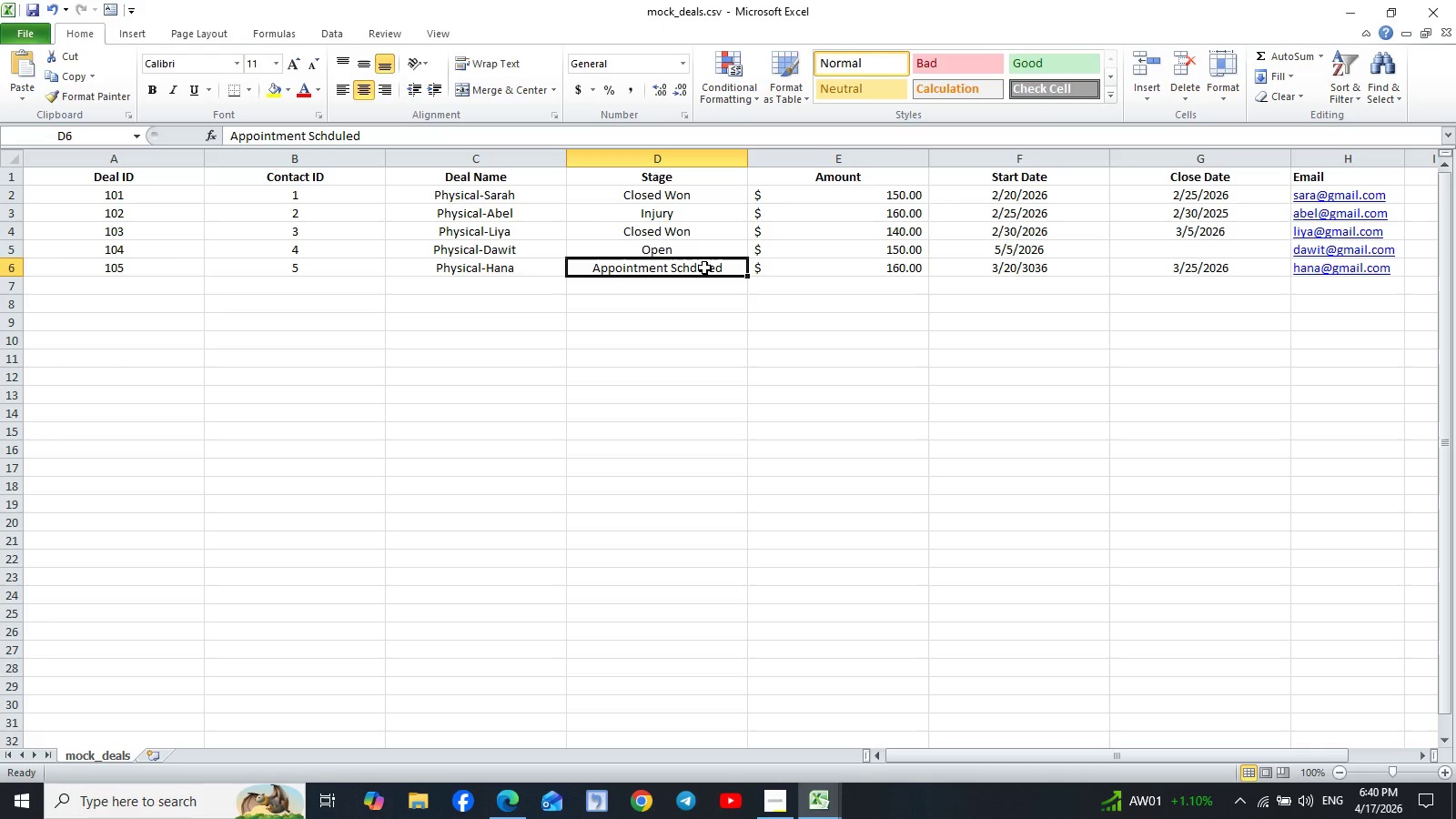 
key(Control+V)
 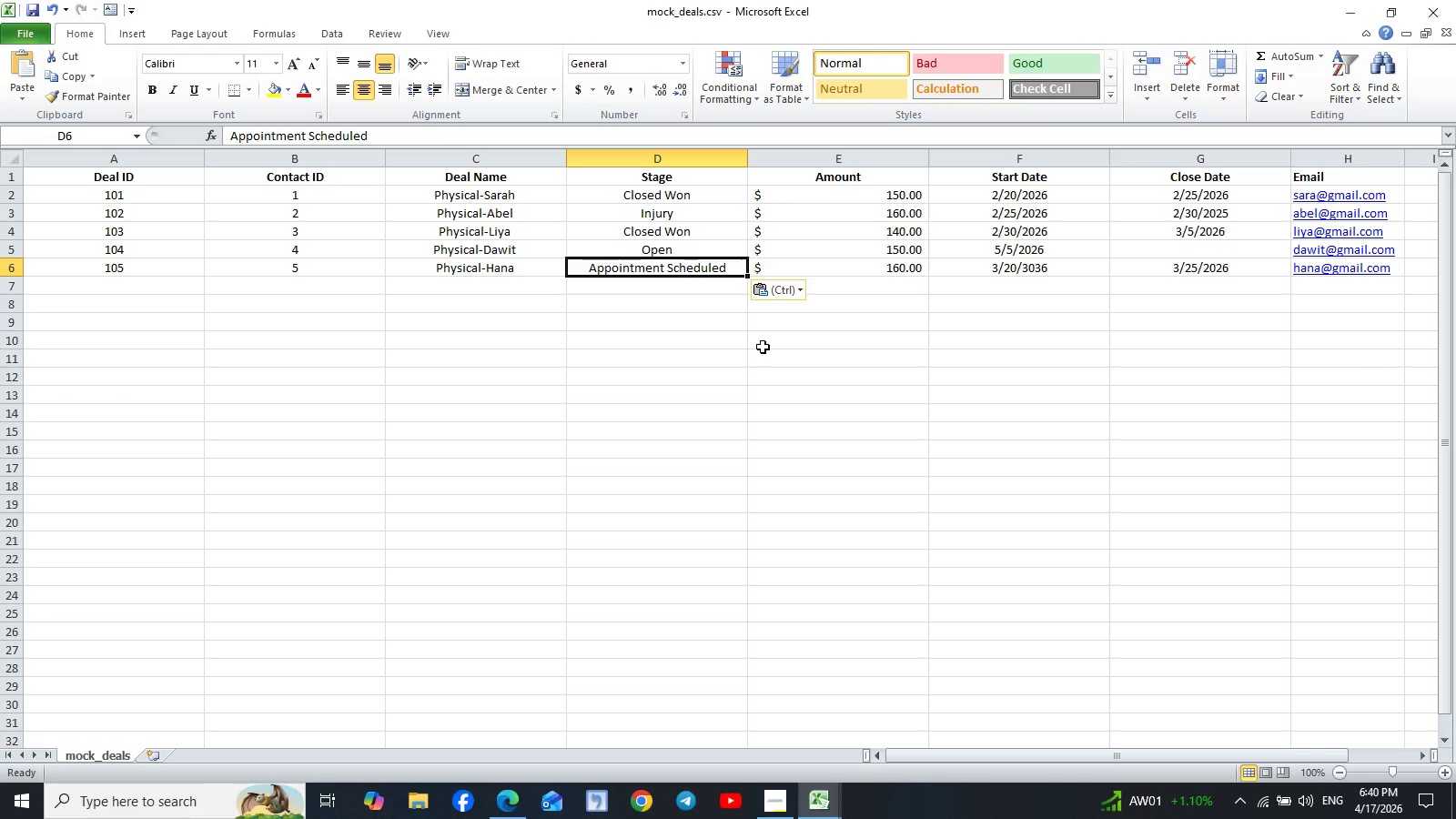 
hold_key(key=ControlLeft, duration=1.02)
 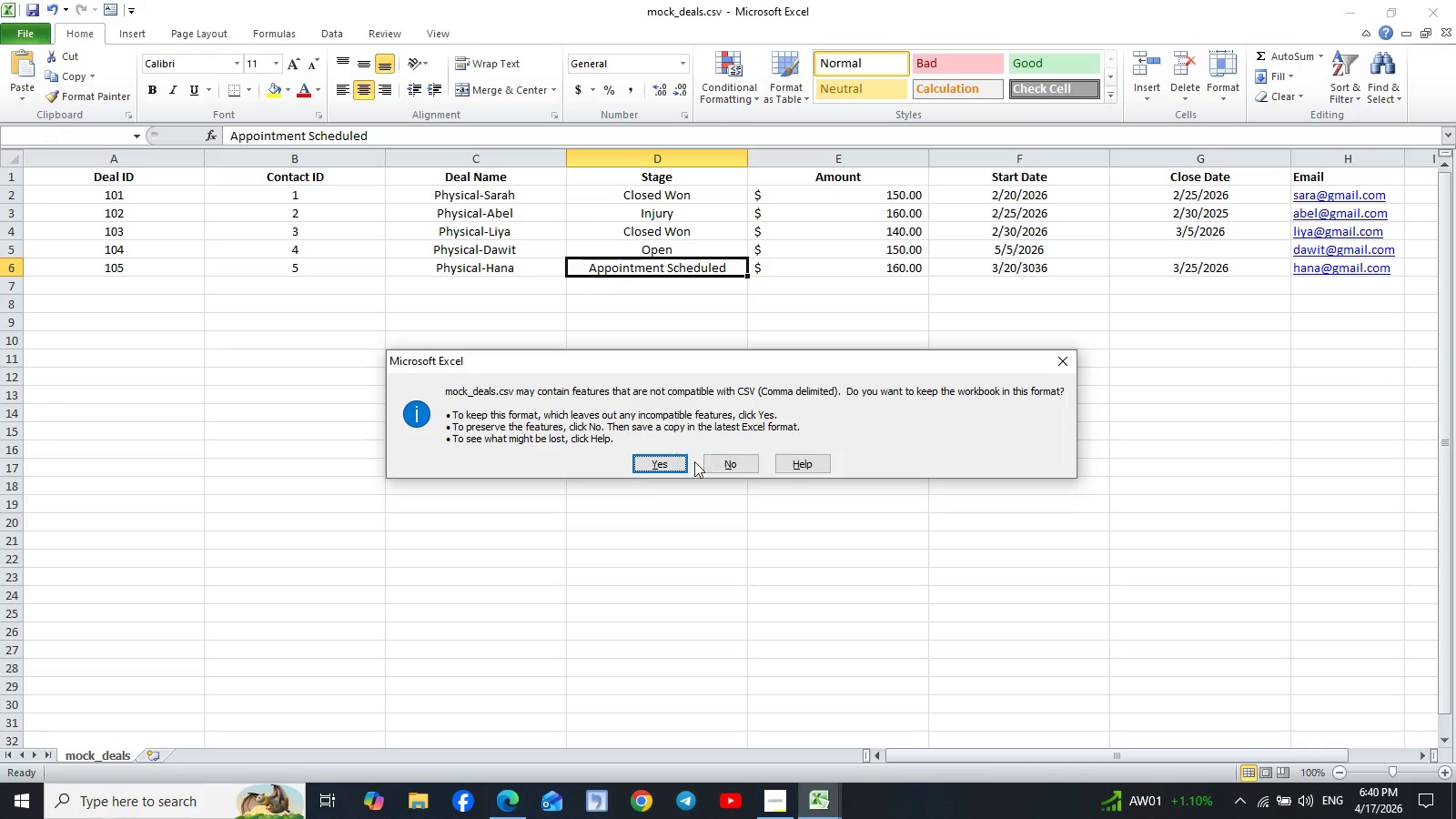 
hold_key(key=S, duration=0.33)
 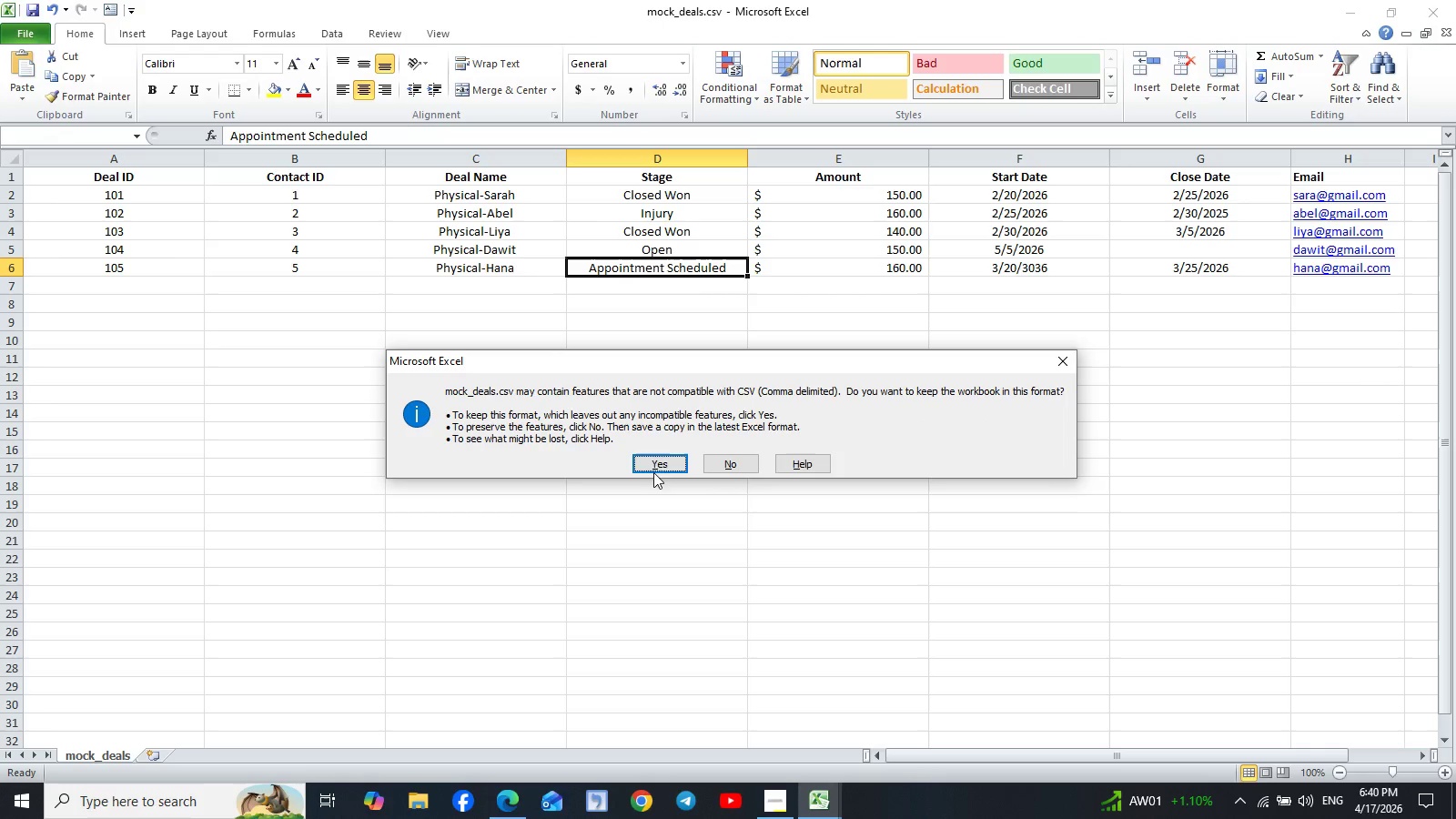 
left_click([666, 461])
 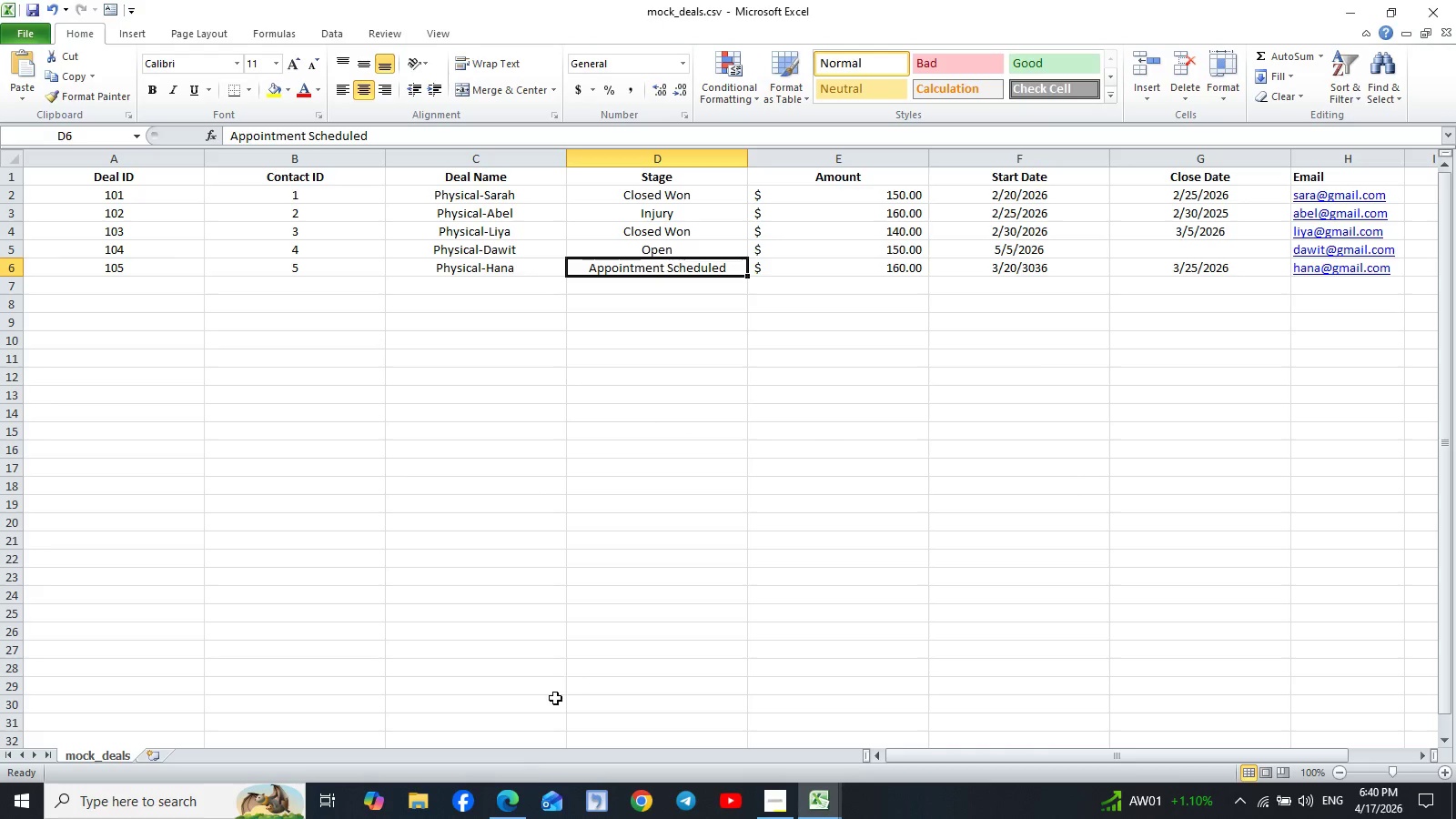 
left_click([520, 809])
 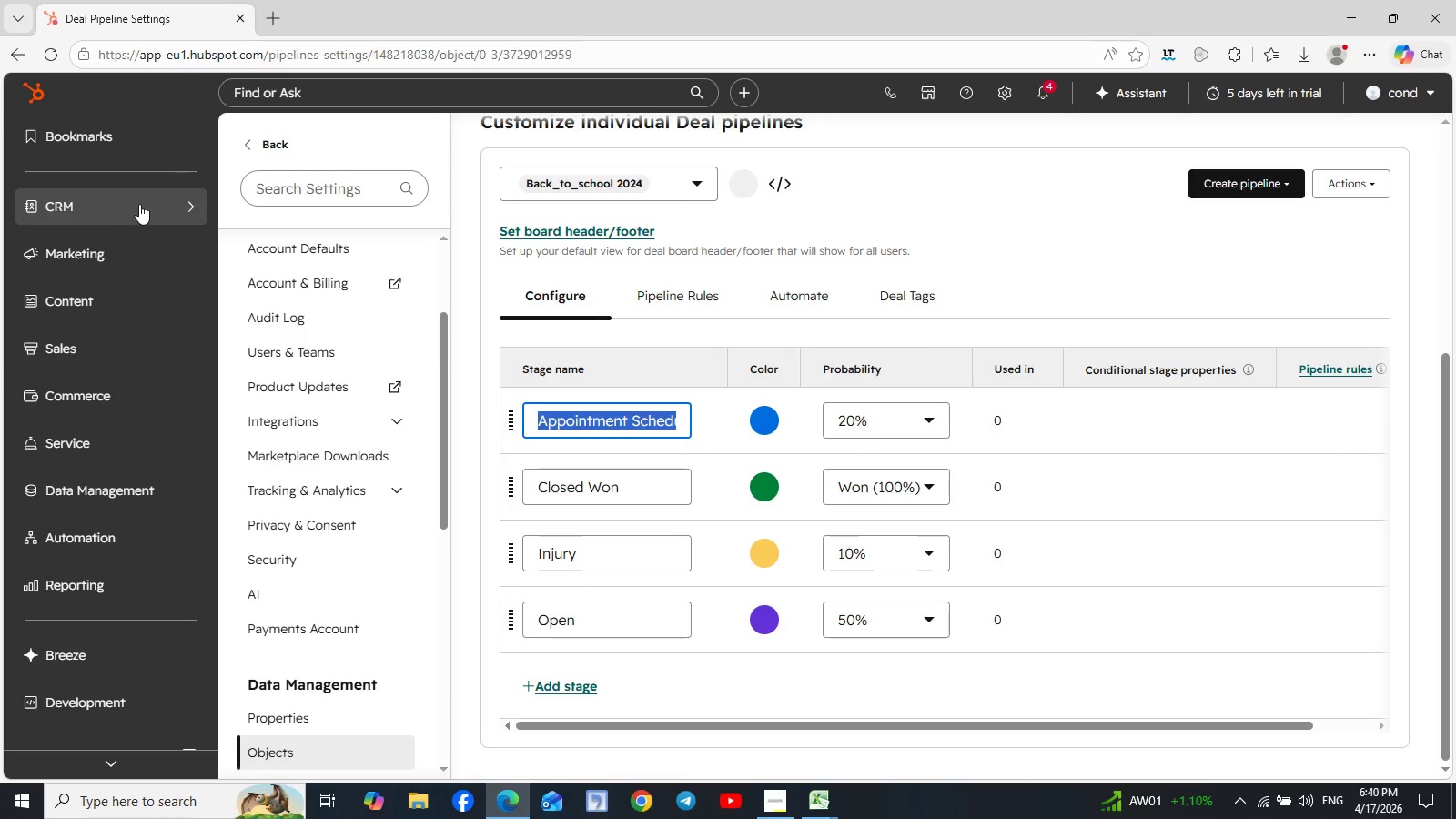 
left_click([160, 203])
 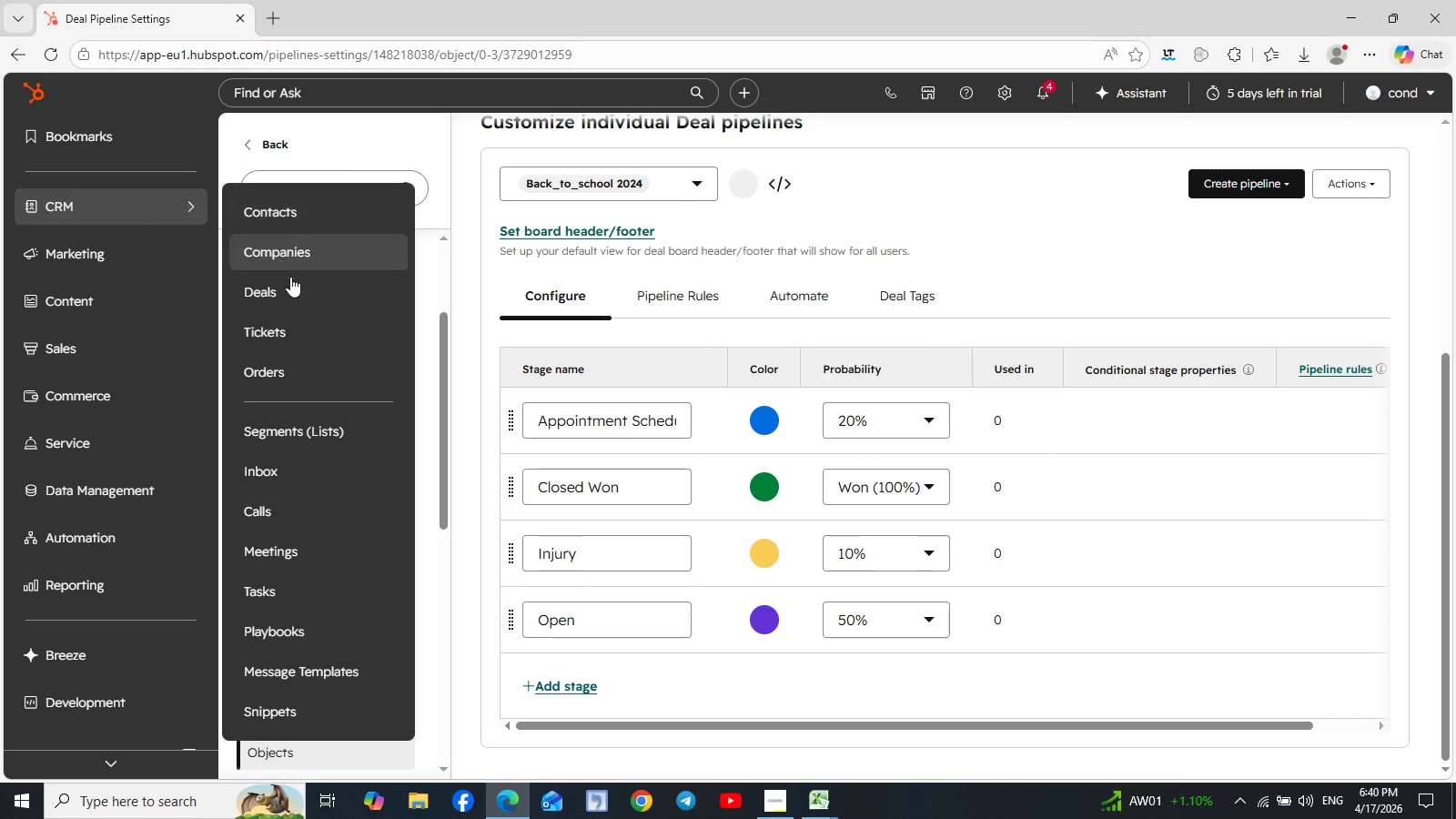 
left_click([295, 293])
 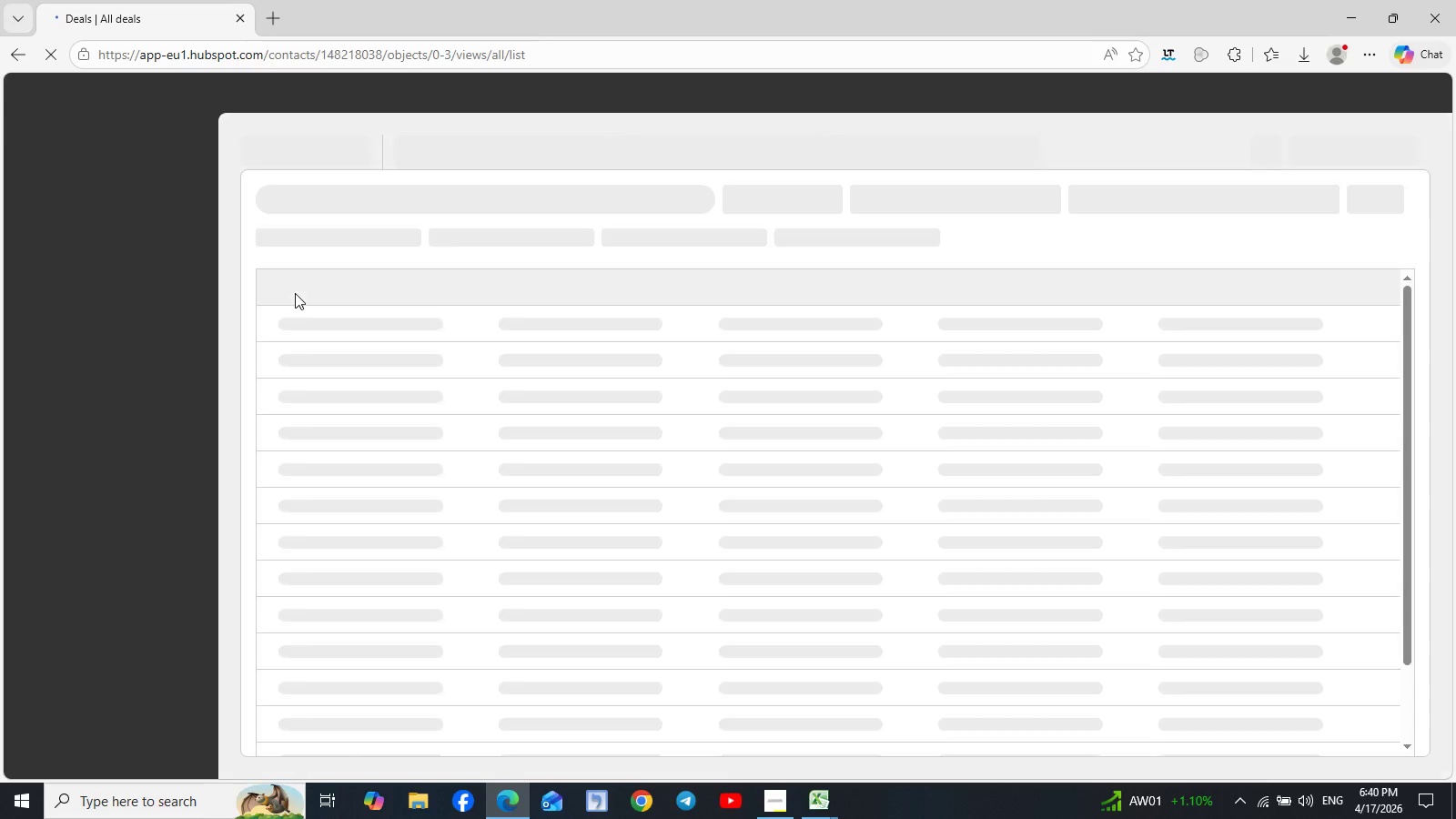 
wait(8.89)
 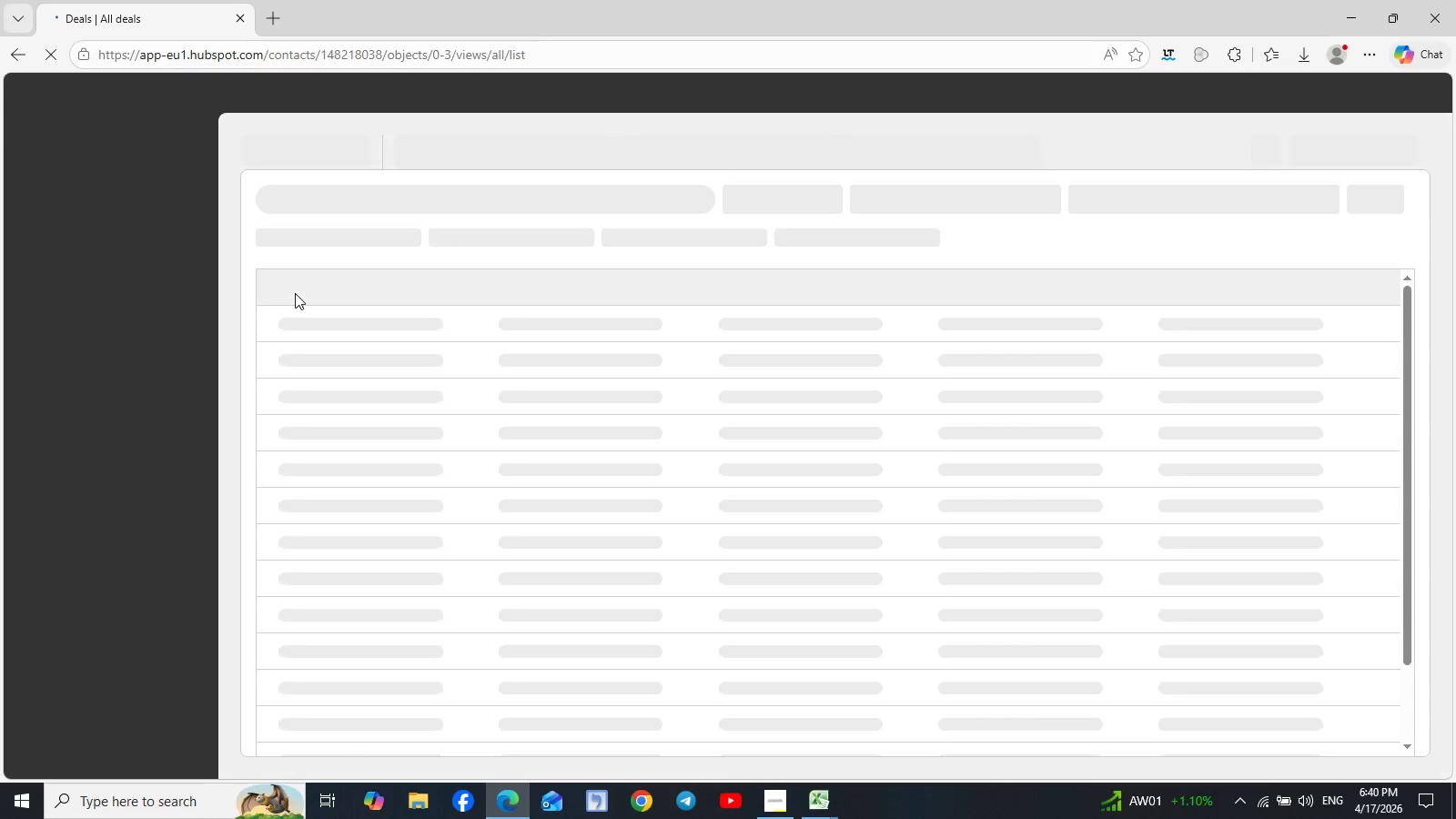 
left_click([1372, 160])
 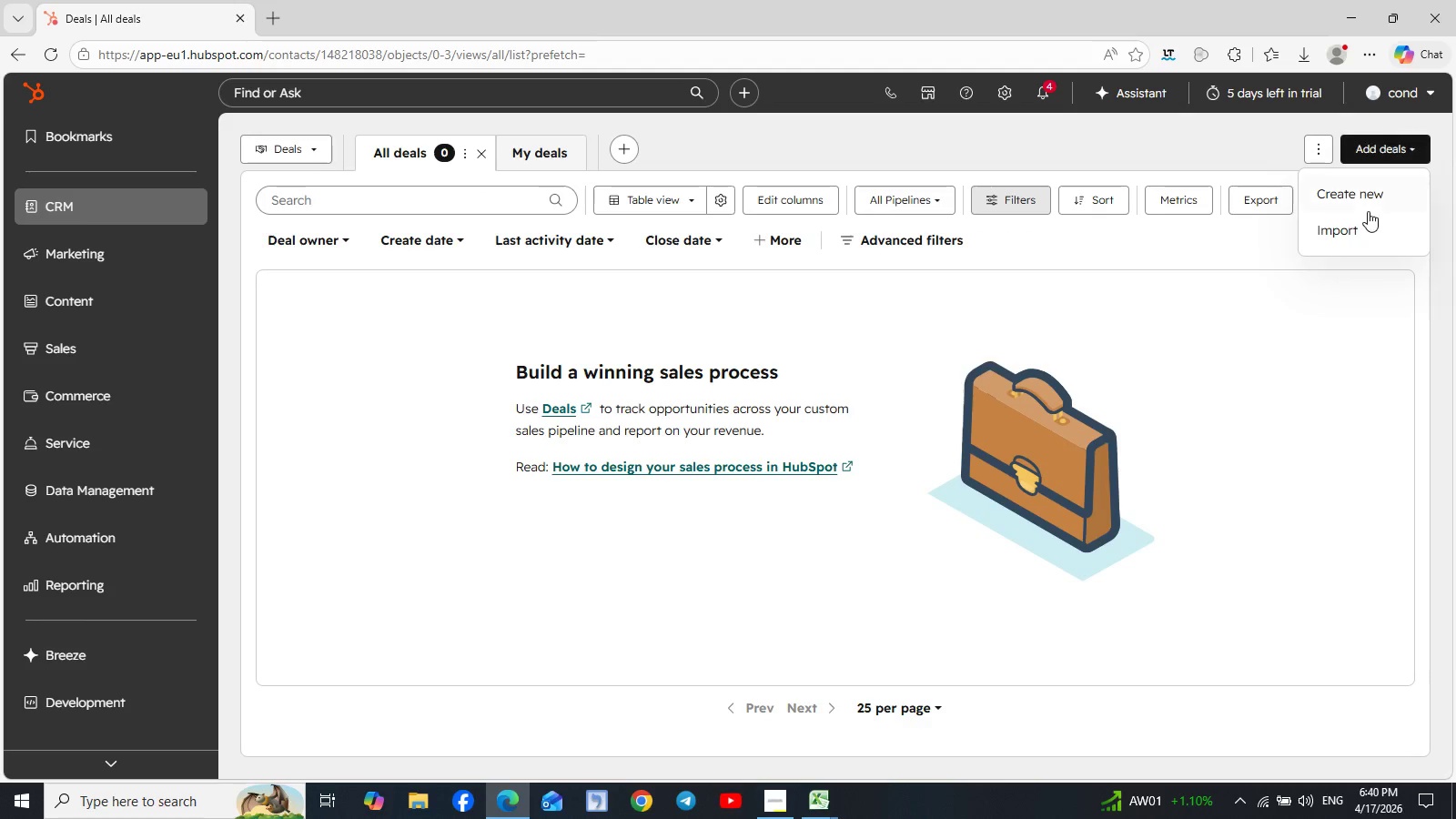 
left_click([1360, 228])
 